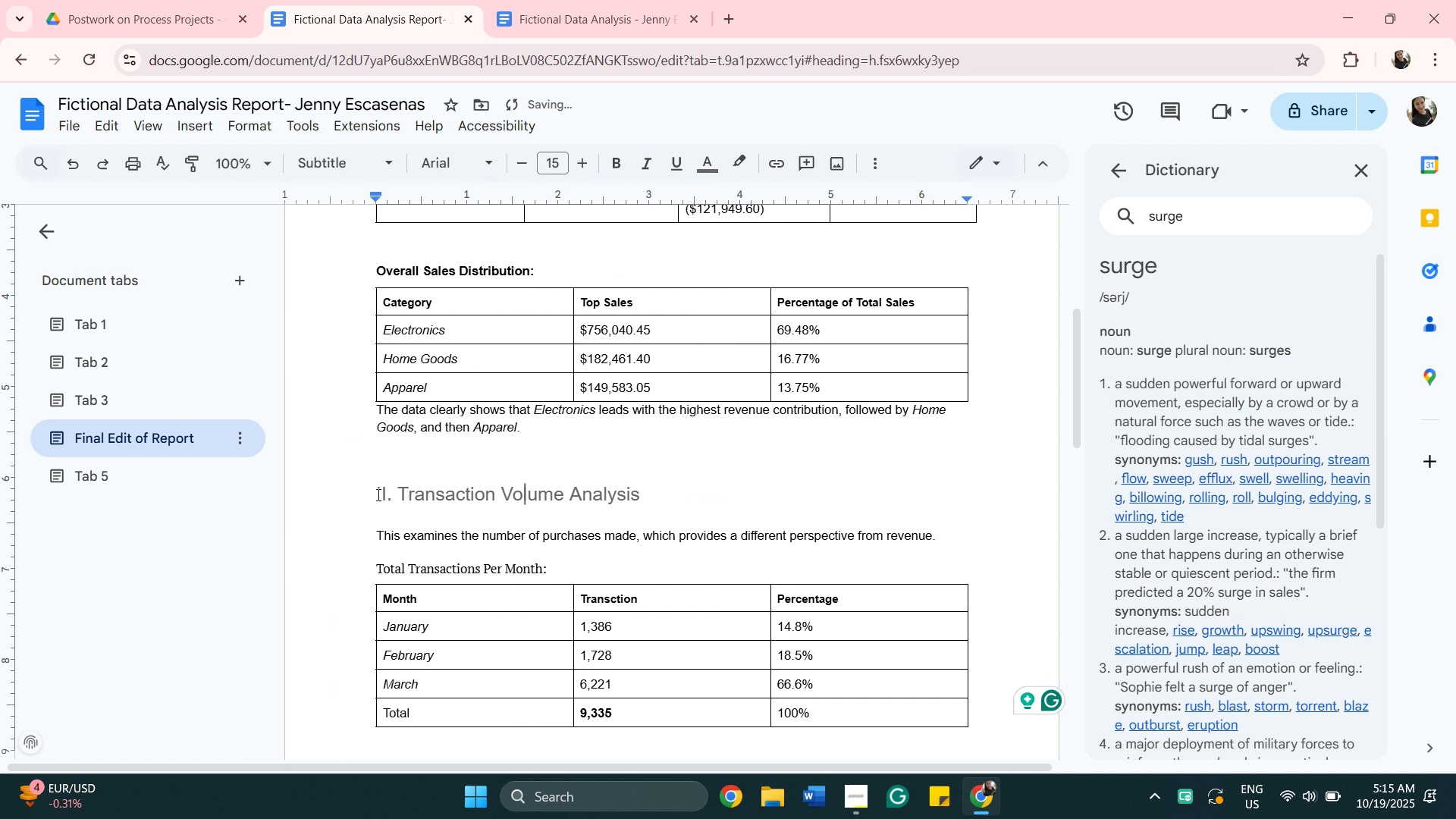 
left_click_drag(start_coordinate=[377, 493], to_coordinate=[639, 488])
 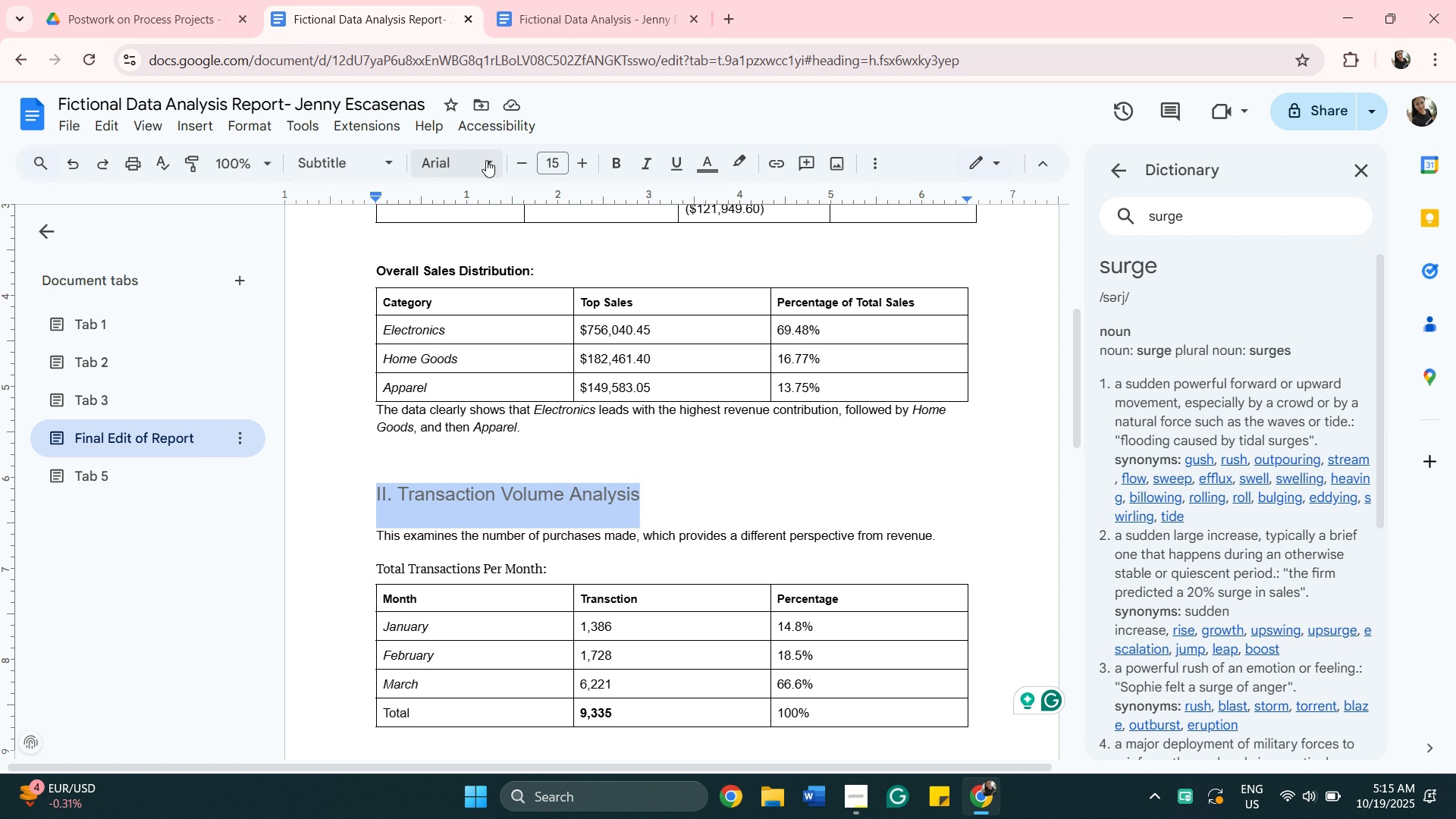 
left_click([486, 160])
 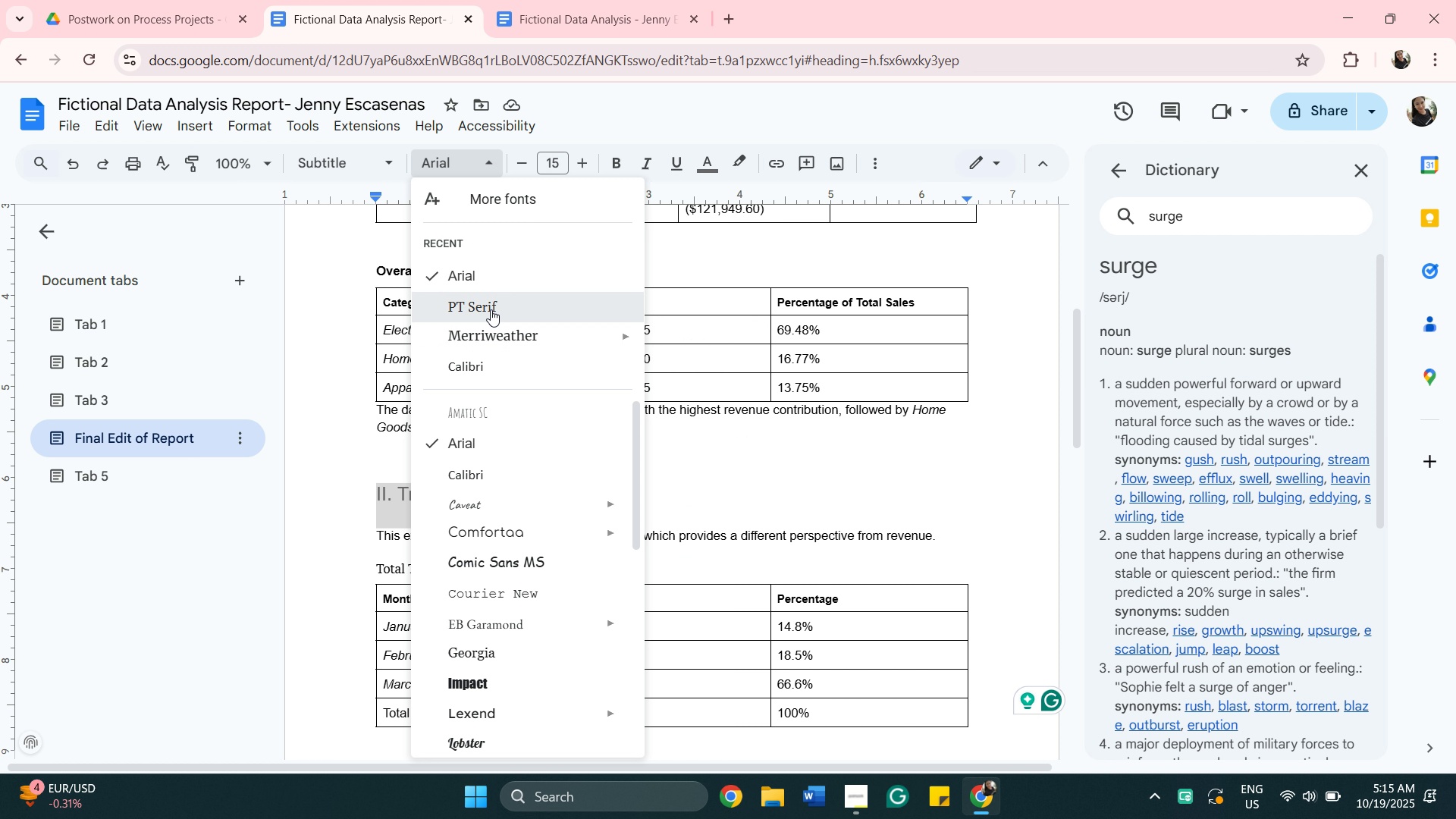 
left_click([491, 309])
 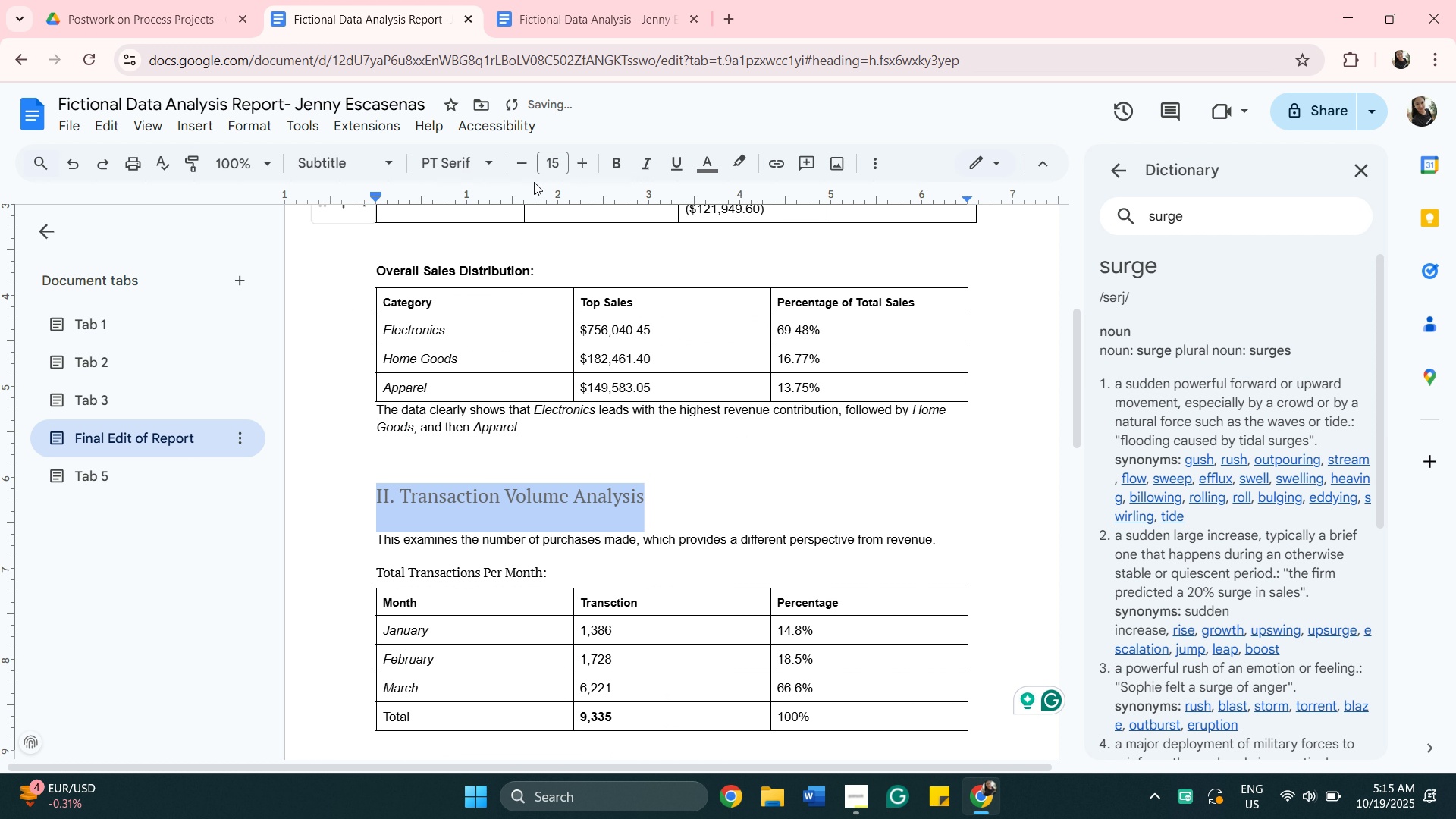 
mouse_move([551, 166])
 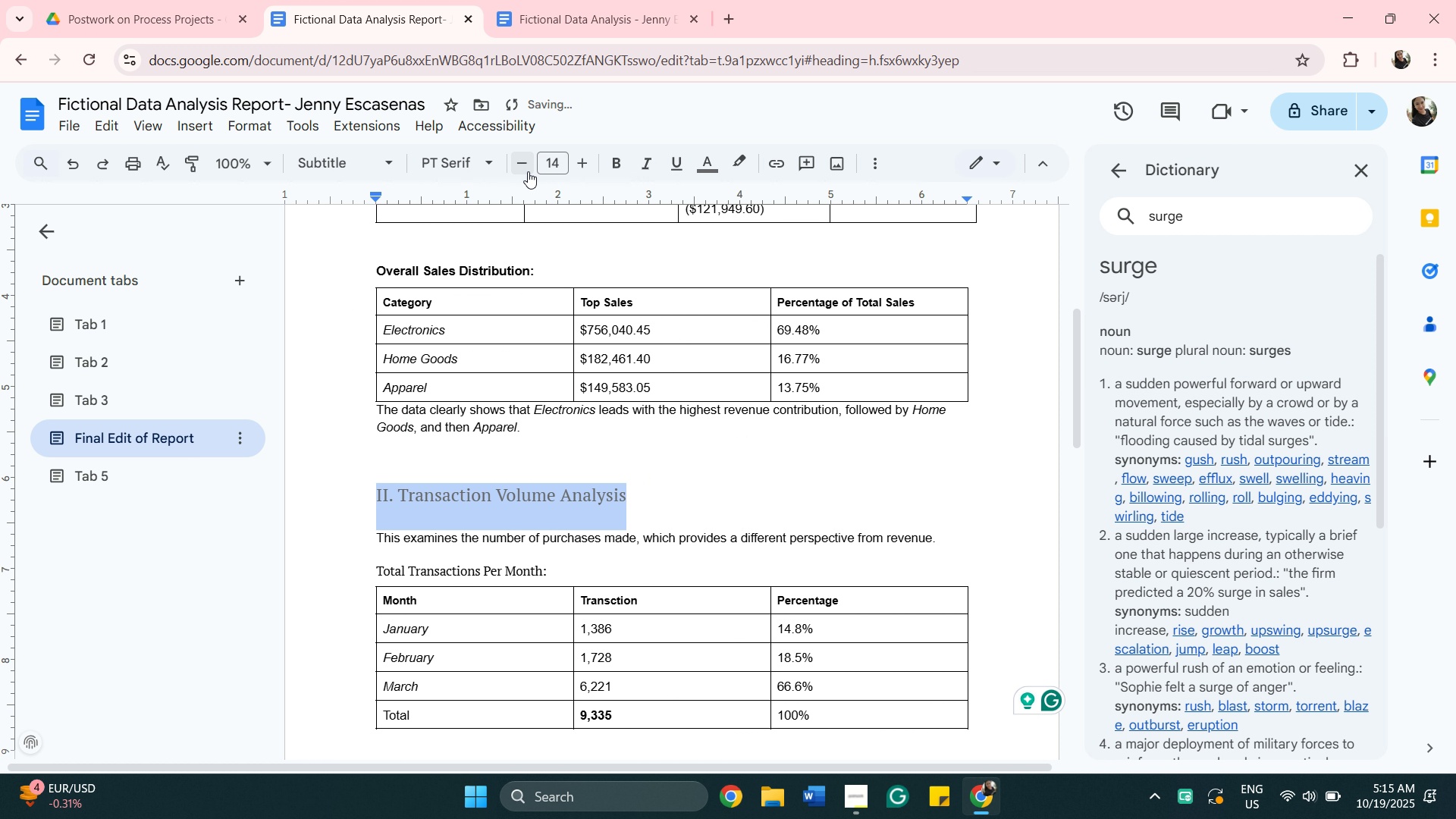 
double_click([528, 171])
 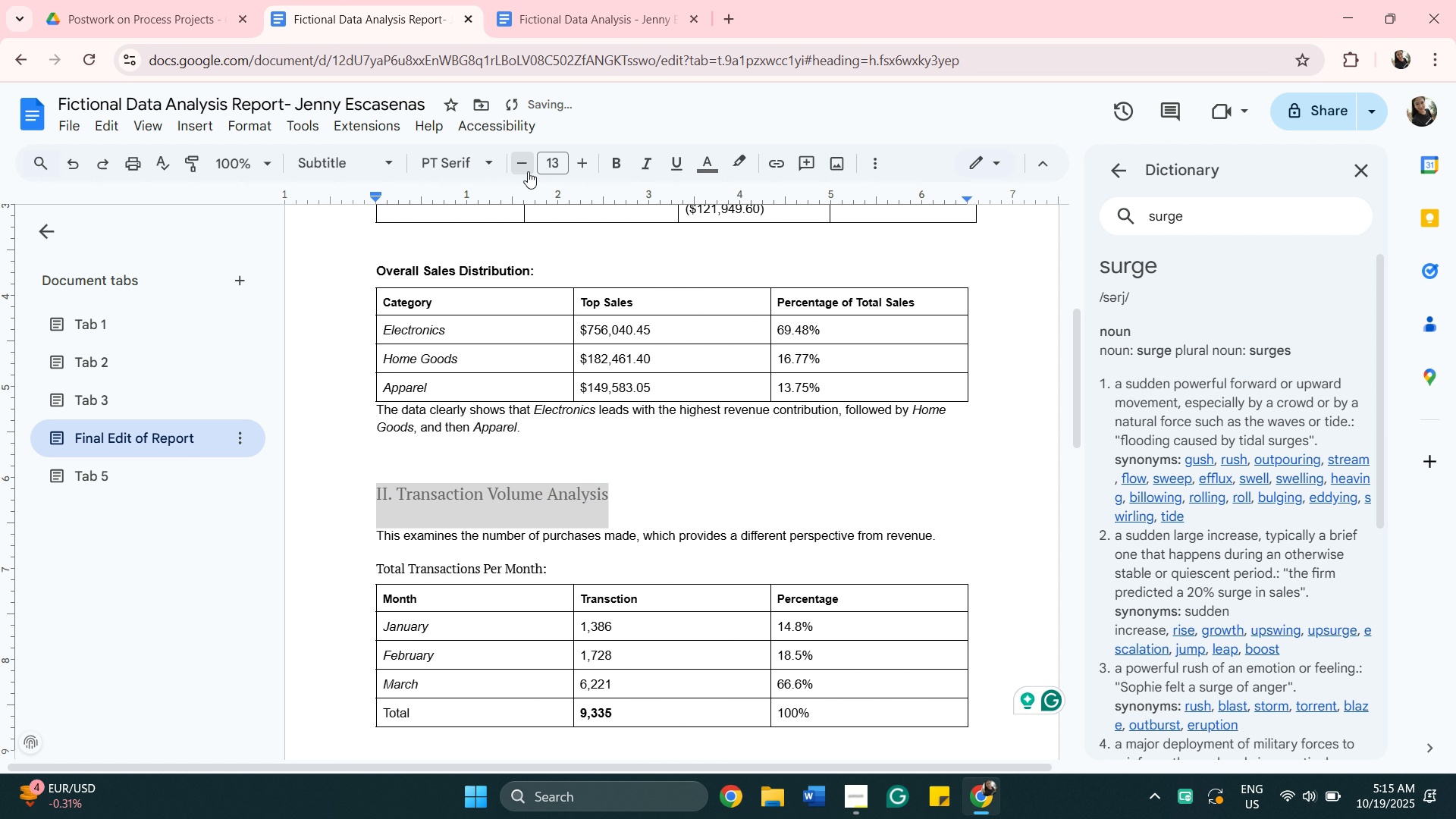 
left_click([528, 171])
 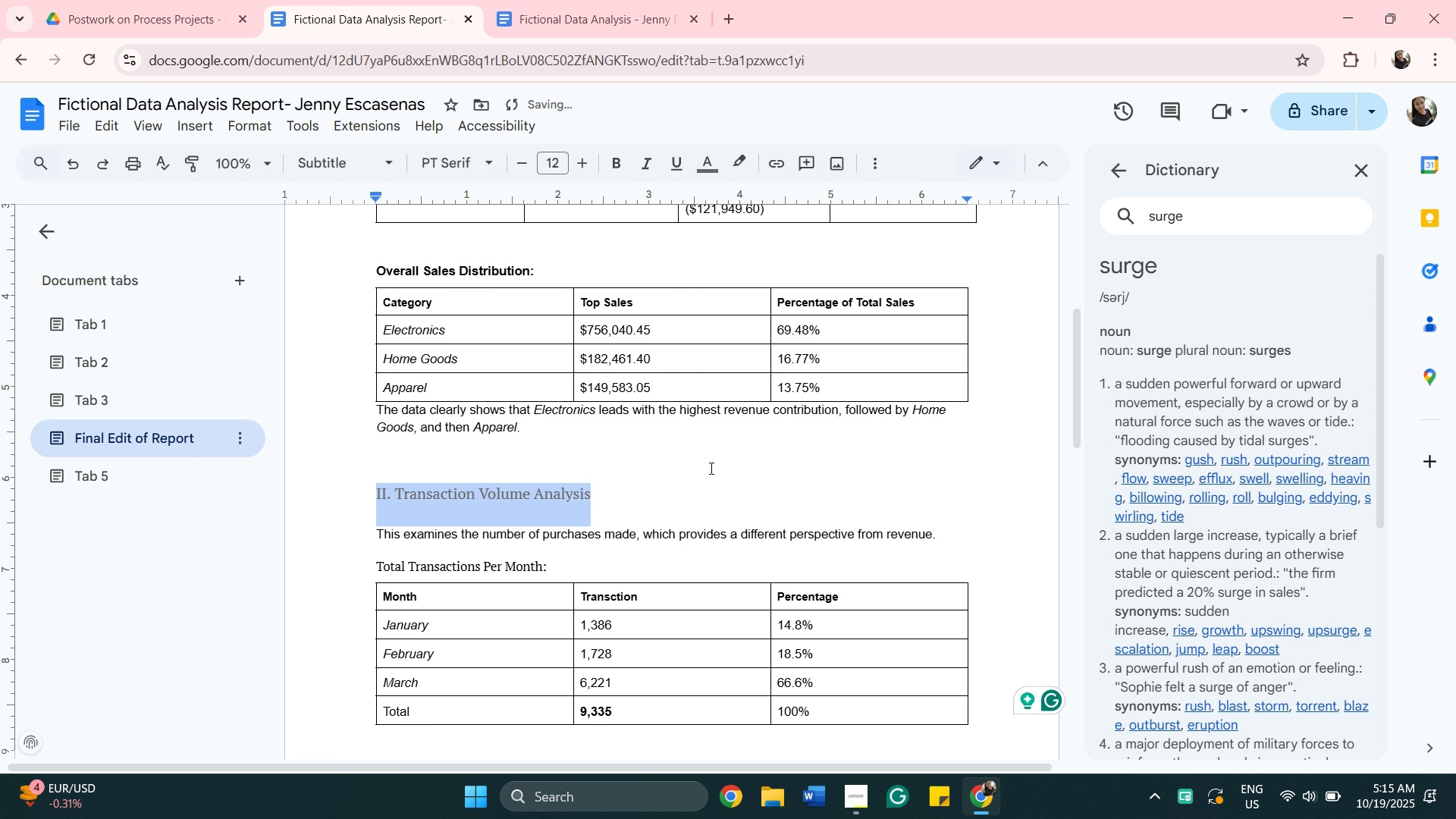 
left_click([710, 468])
 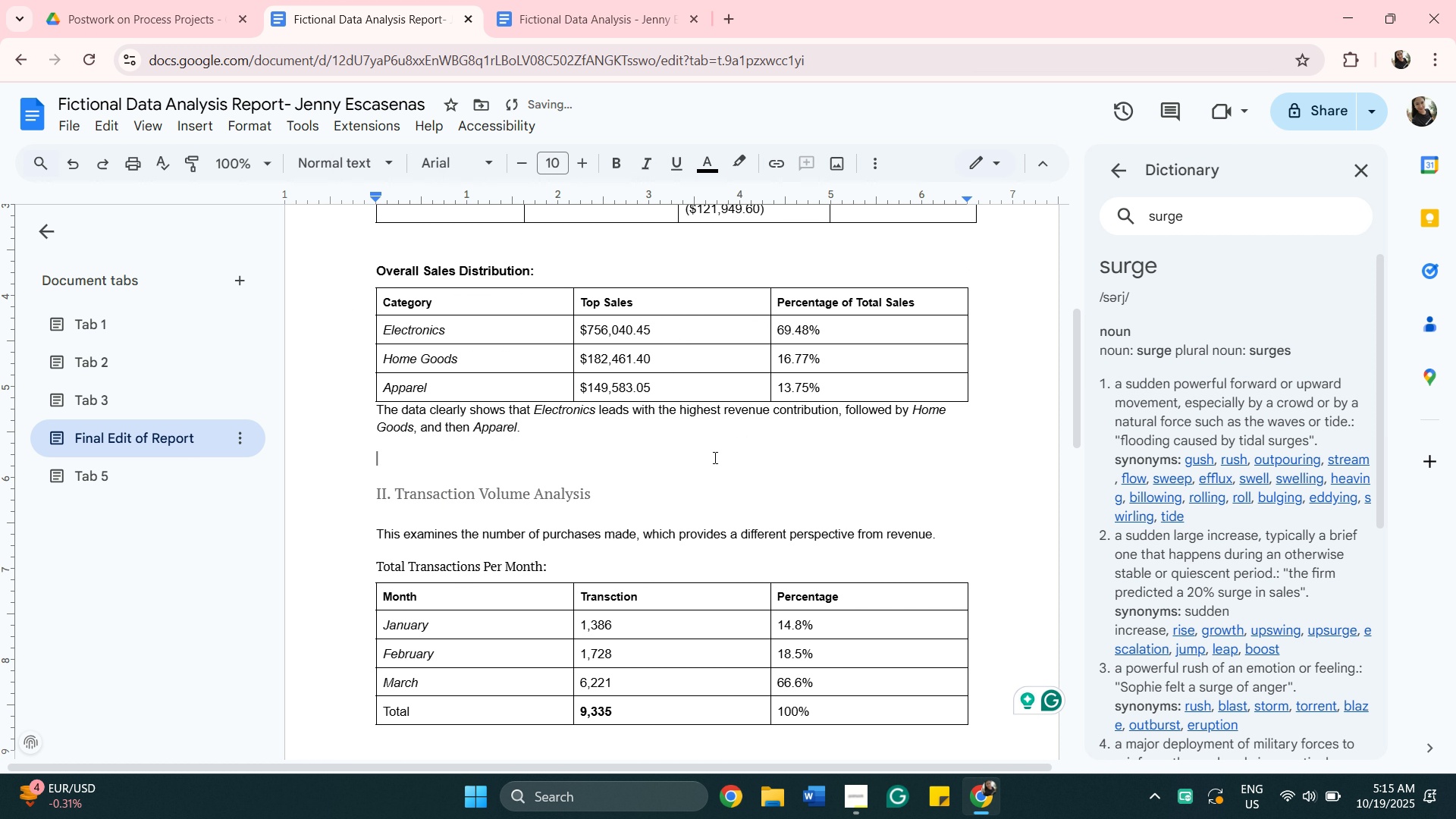 
scroll: coordinate [714, 457], scroll_direction: up, amount: 9.0
 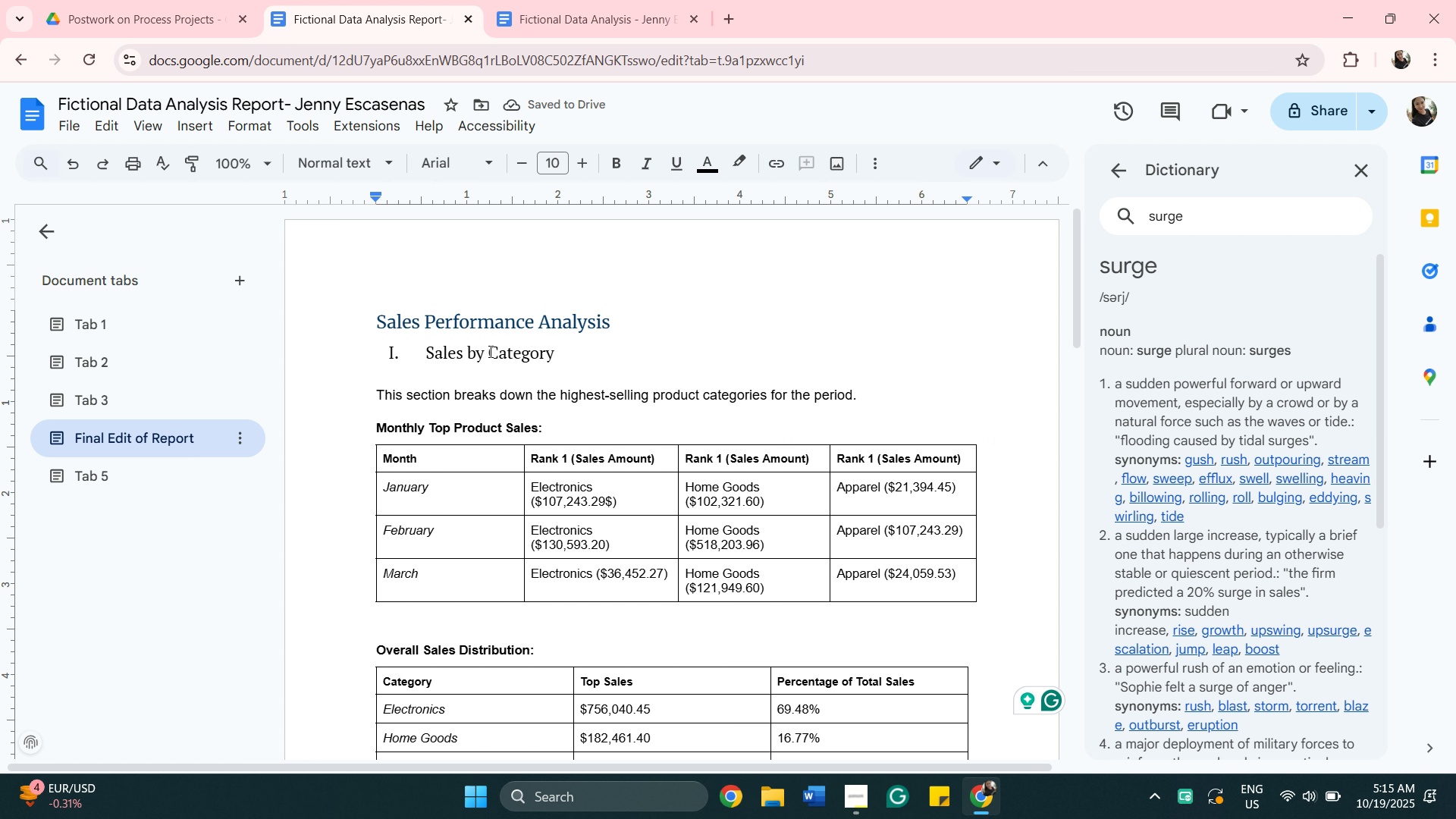 
left_click([489, 350])
 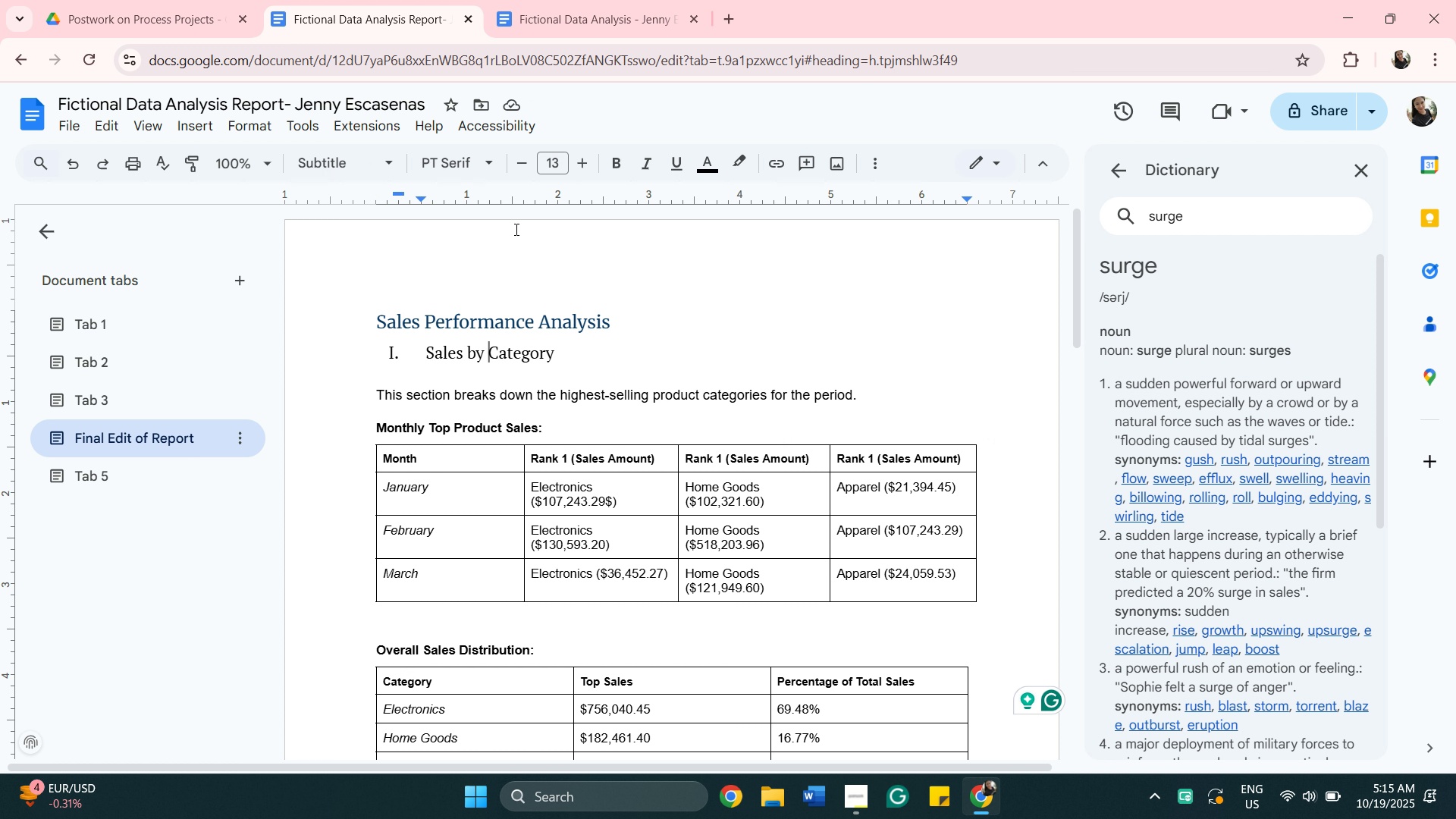 
scroll: coordinate [535, 271], scroll_direction: down, amount: 4.0
 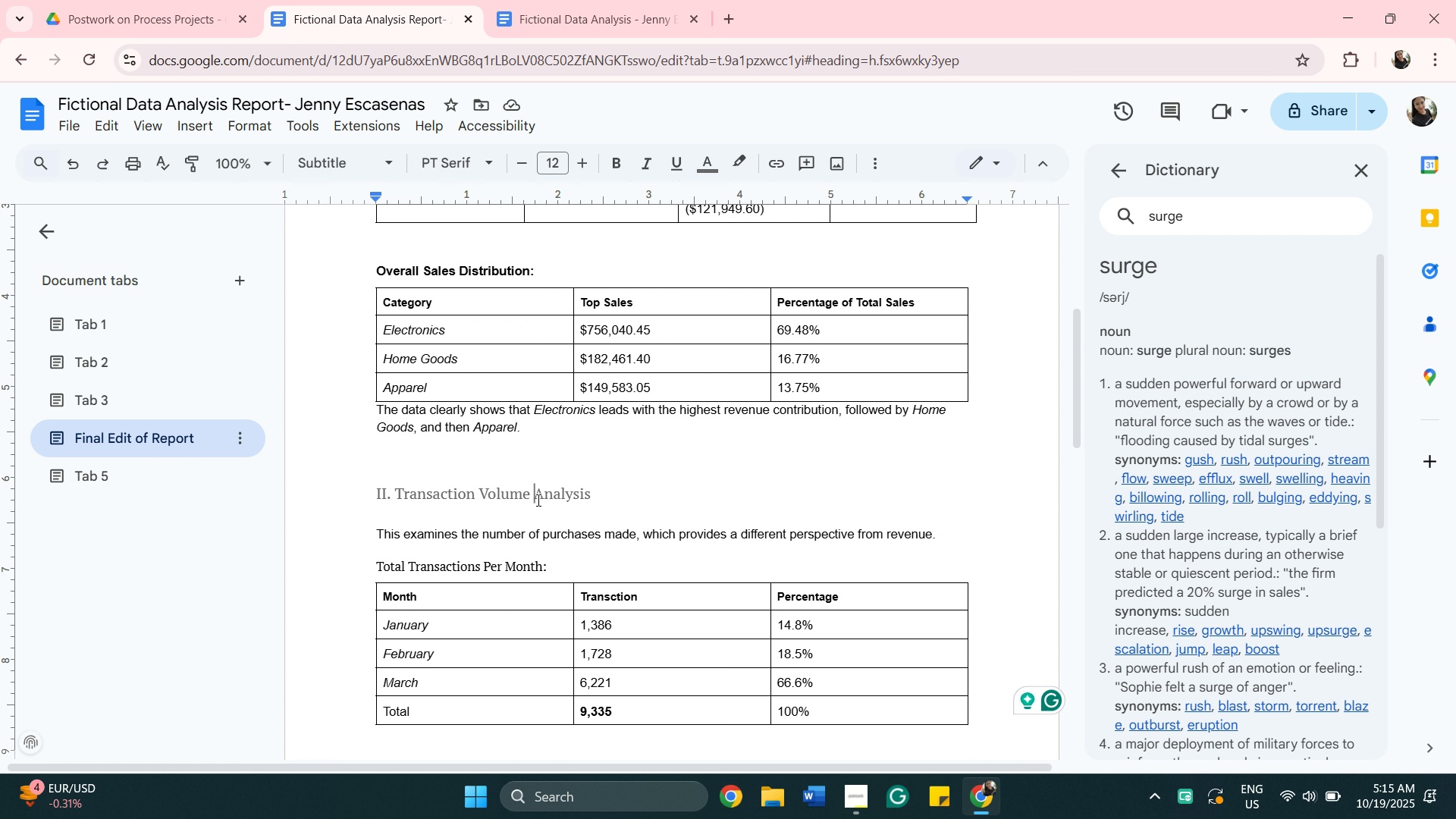 
scroll: coordinate [531, 492], scroll_direction: up, amount: 8.0
 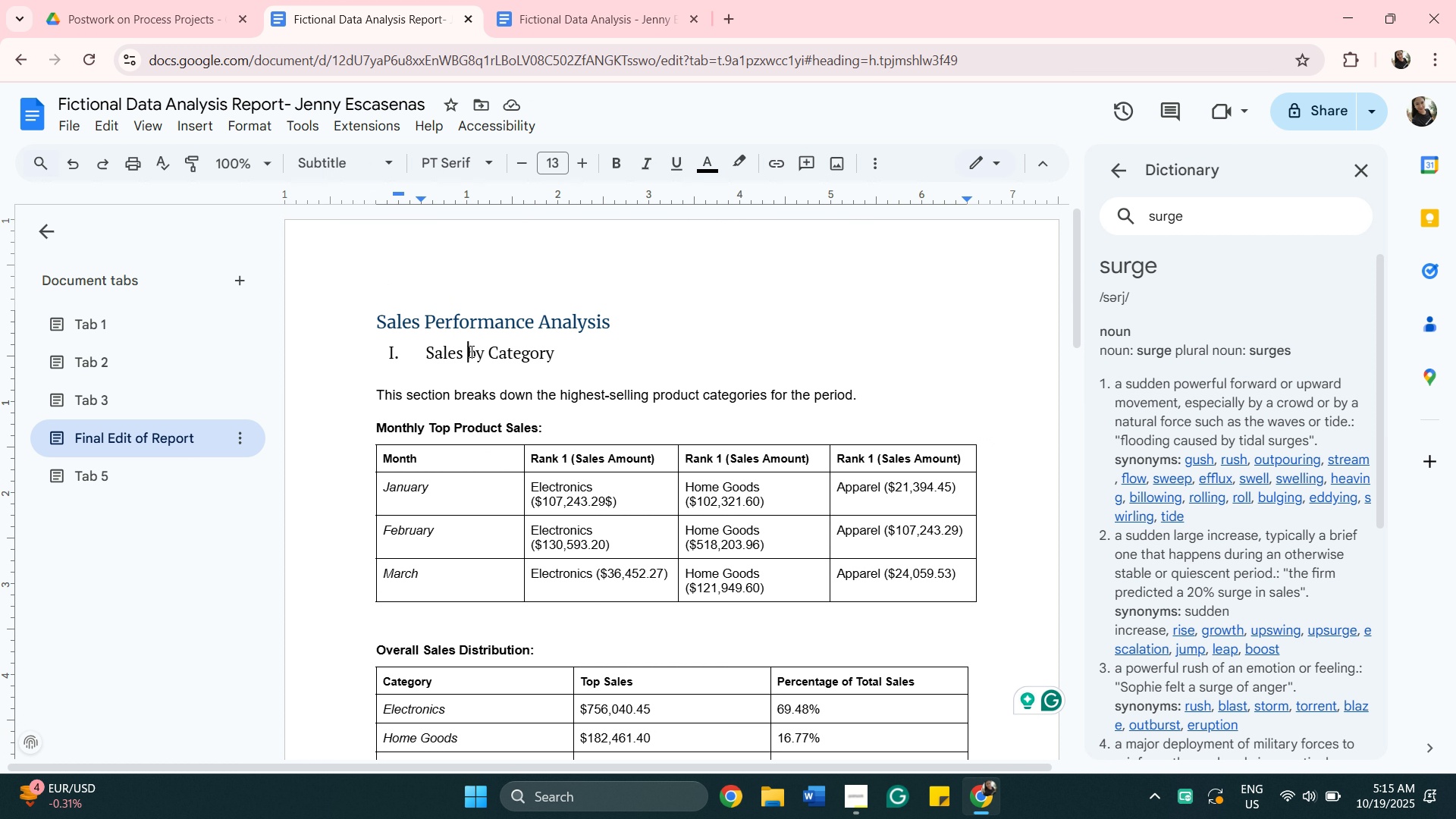 
left_click([470, 351])
 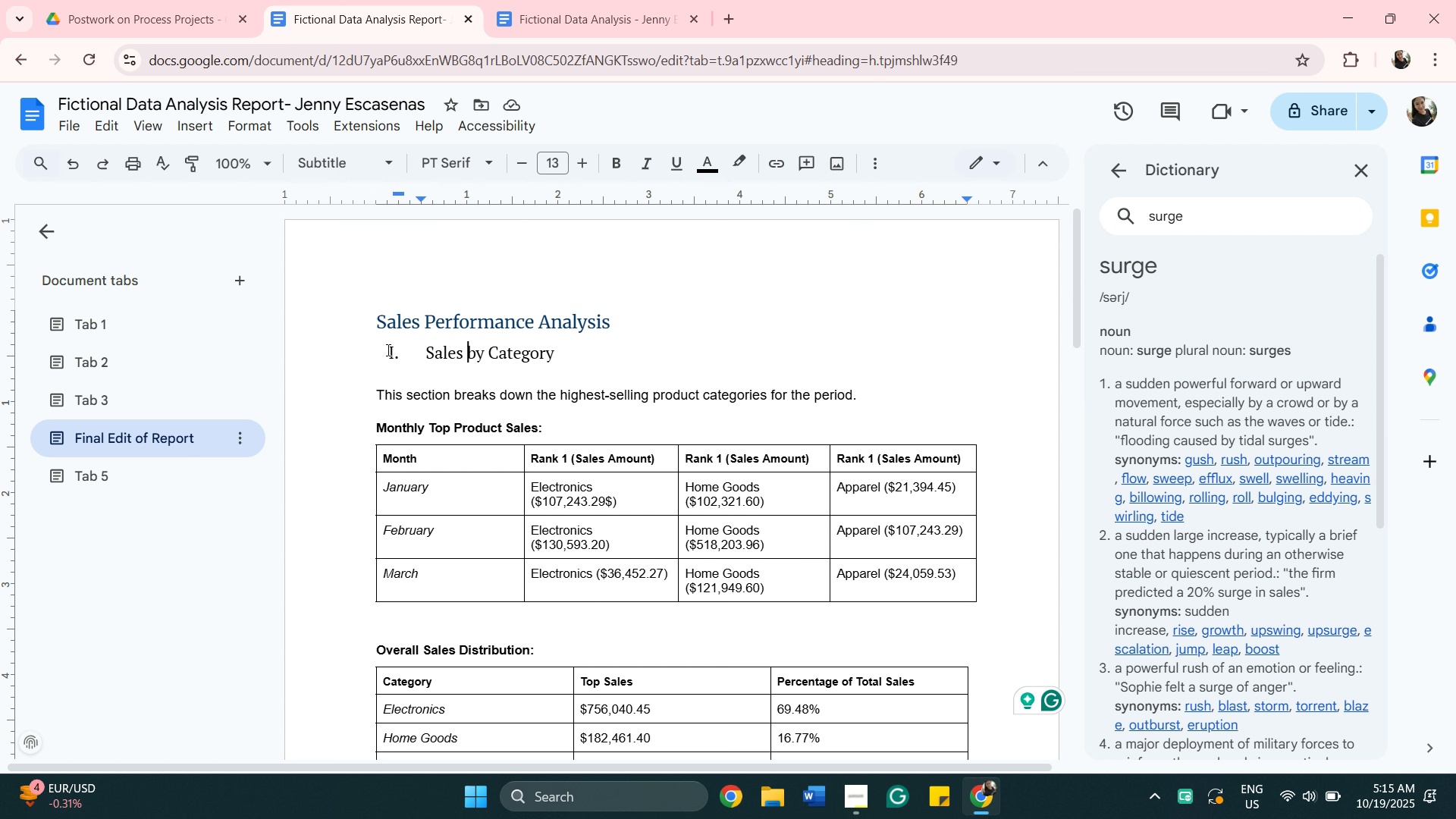 
left_click_drag(start_coordinate=[386, 350], to_coordinate=[573, 350])
 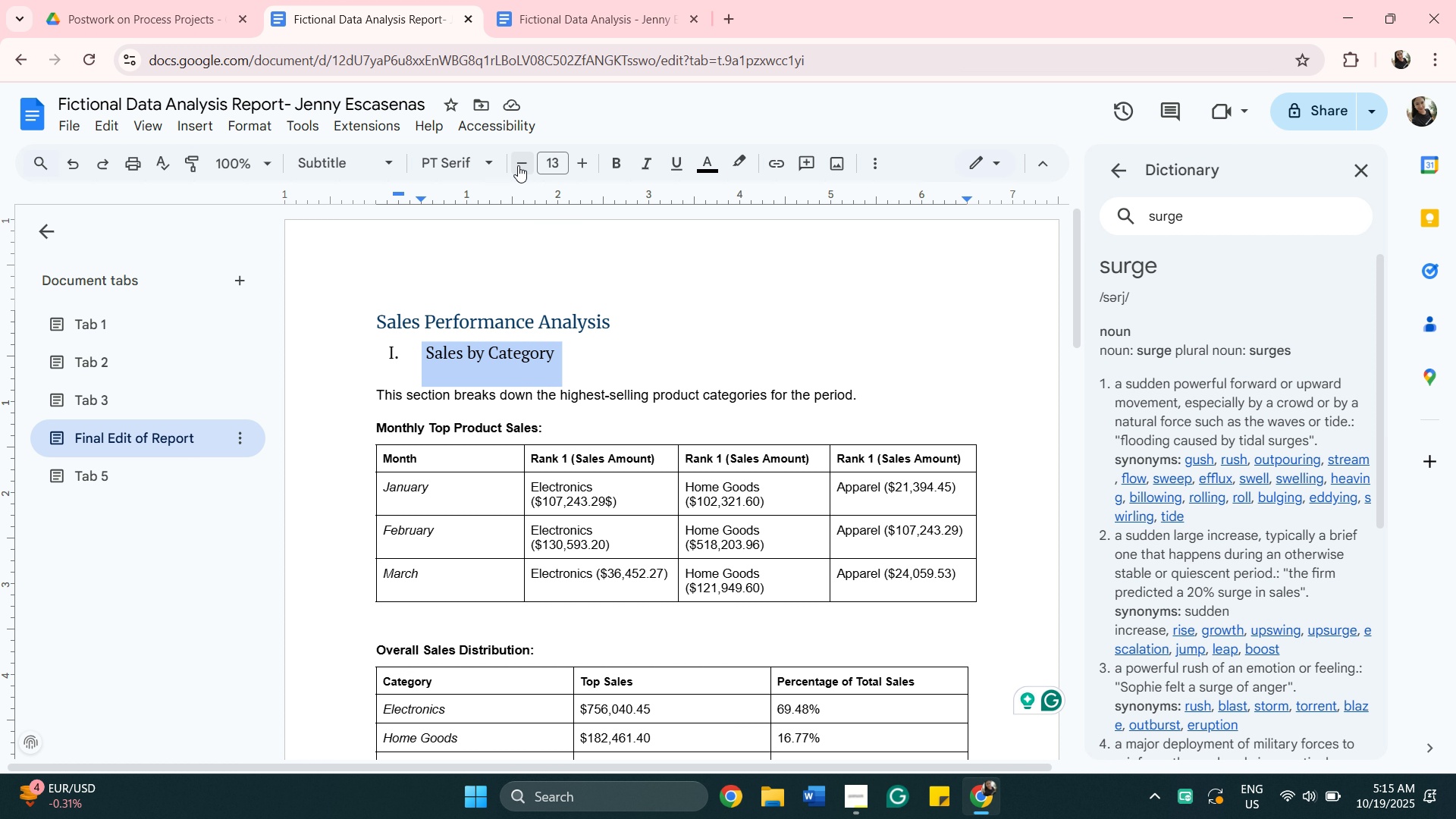 
left_click([518, 165])
 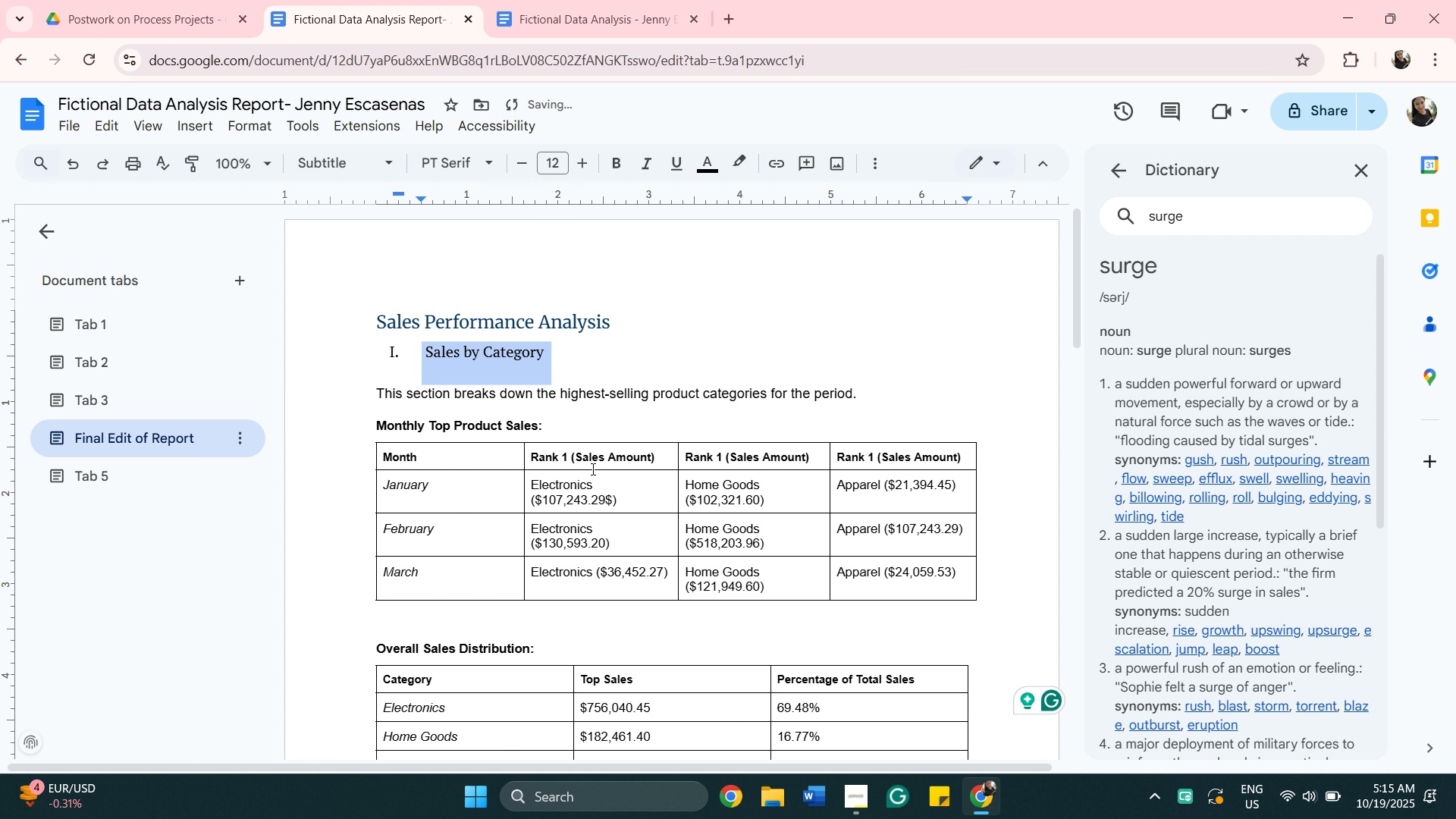 
scroll: coordinate [599, 497], scroll_direction: down, amount: 4.0
 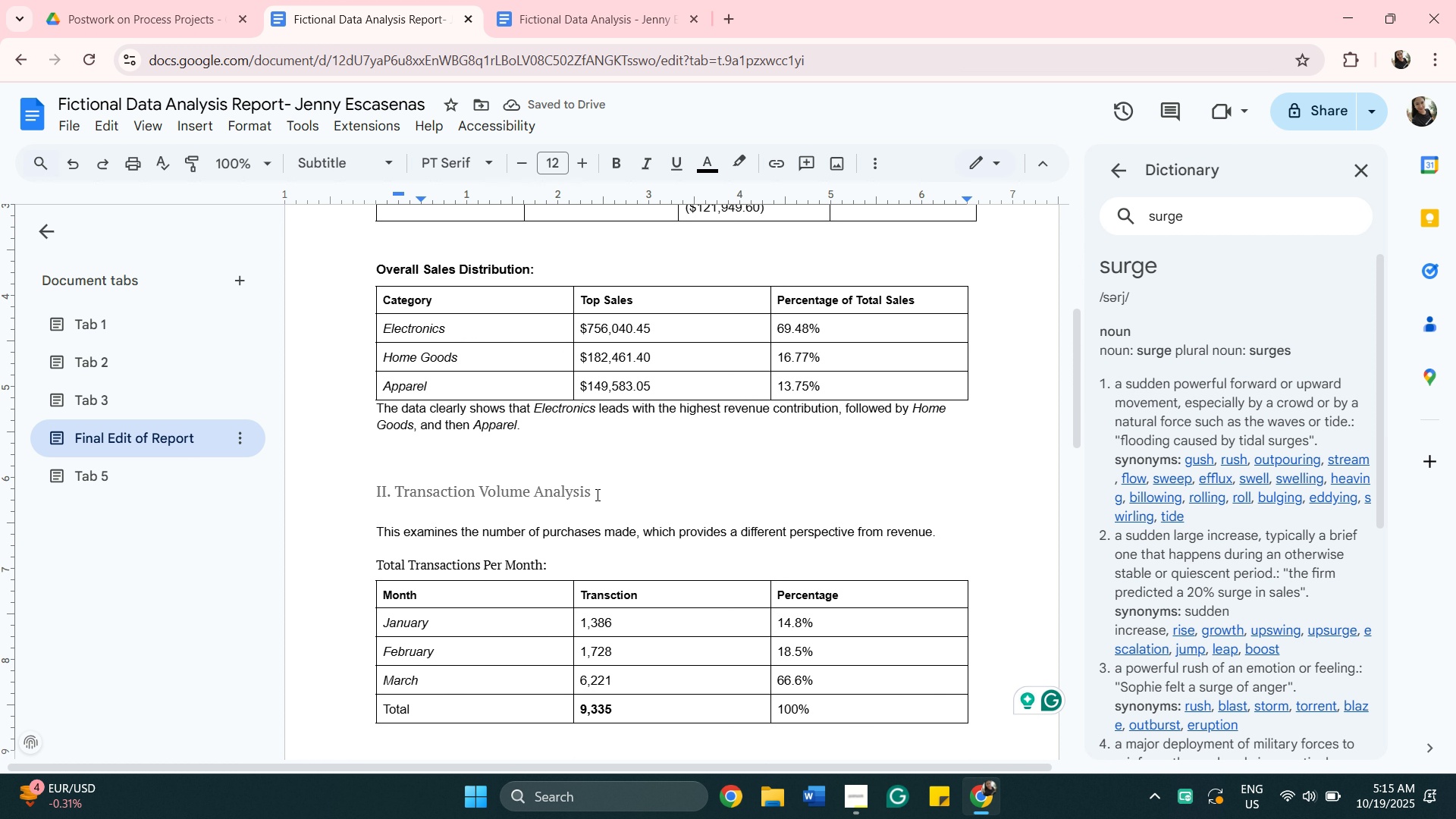 
wait(5.11)
 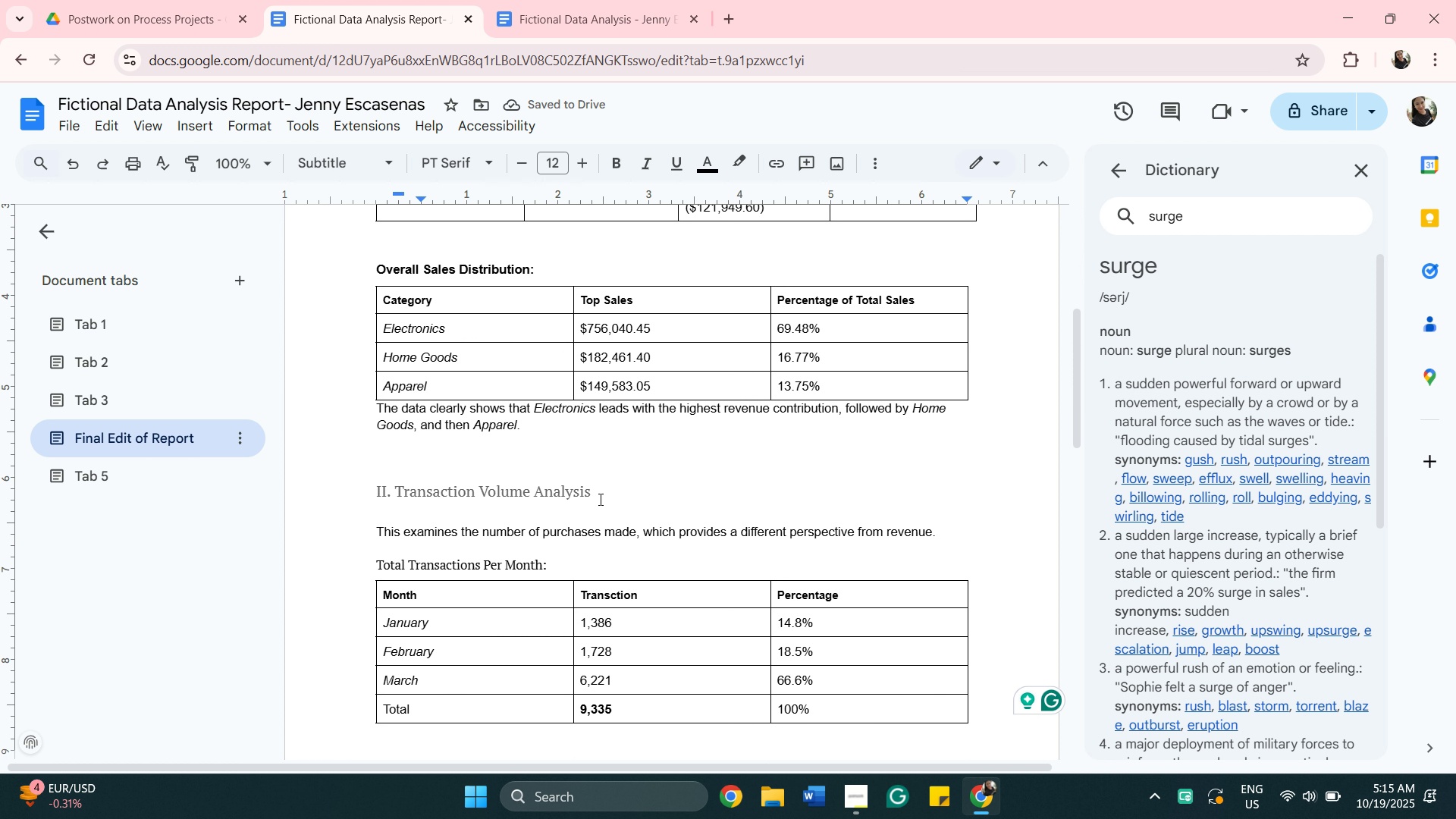 
scroll: coordinate [570, 607], scroll_direction: up, amount: 1.0
 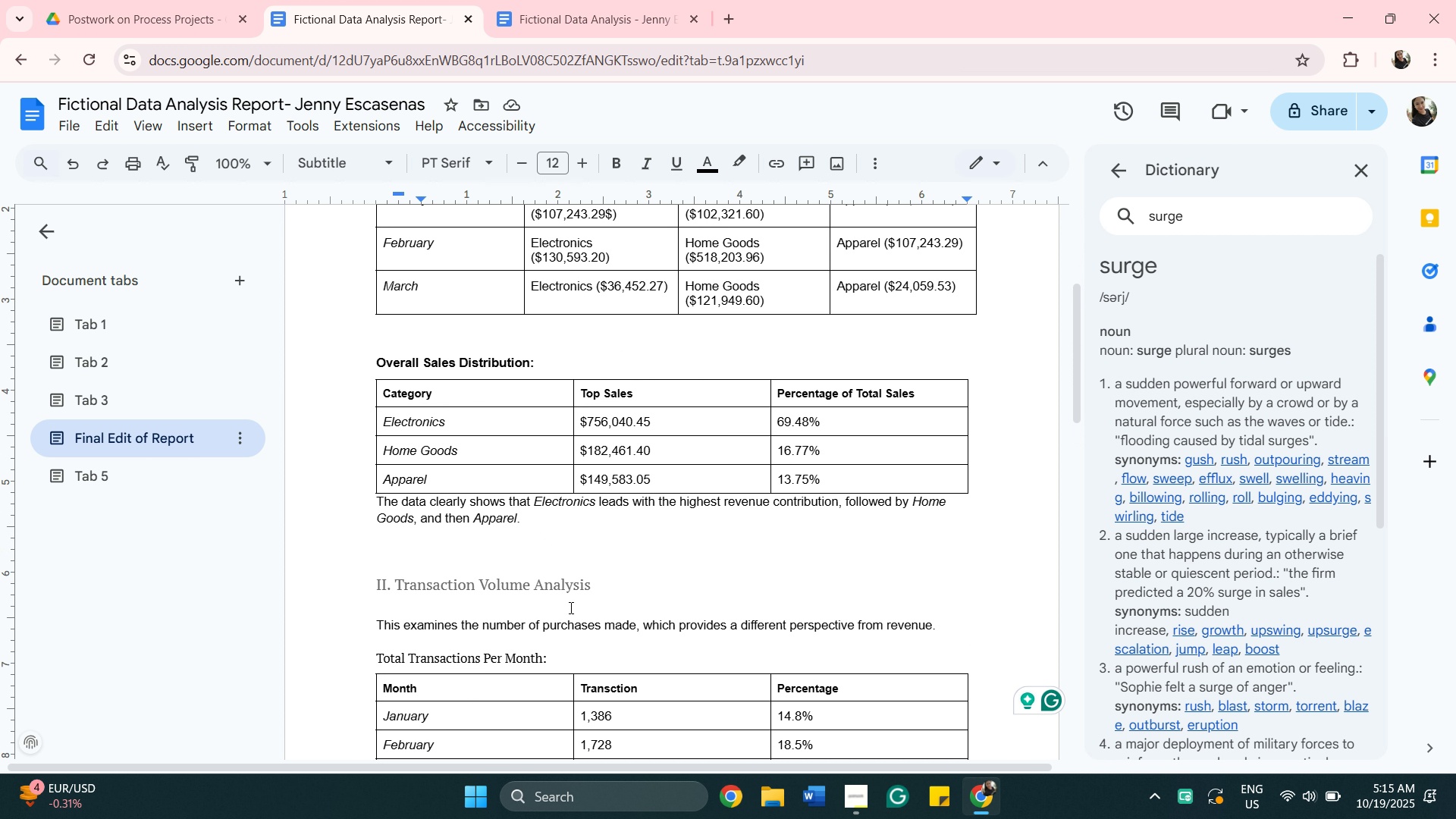 
scroll: coordinate [571, 604], scroll_direction: down, amount: 3.0
 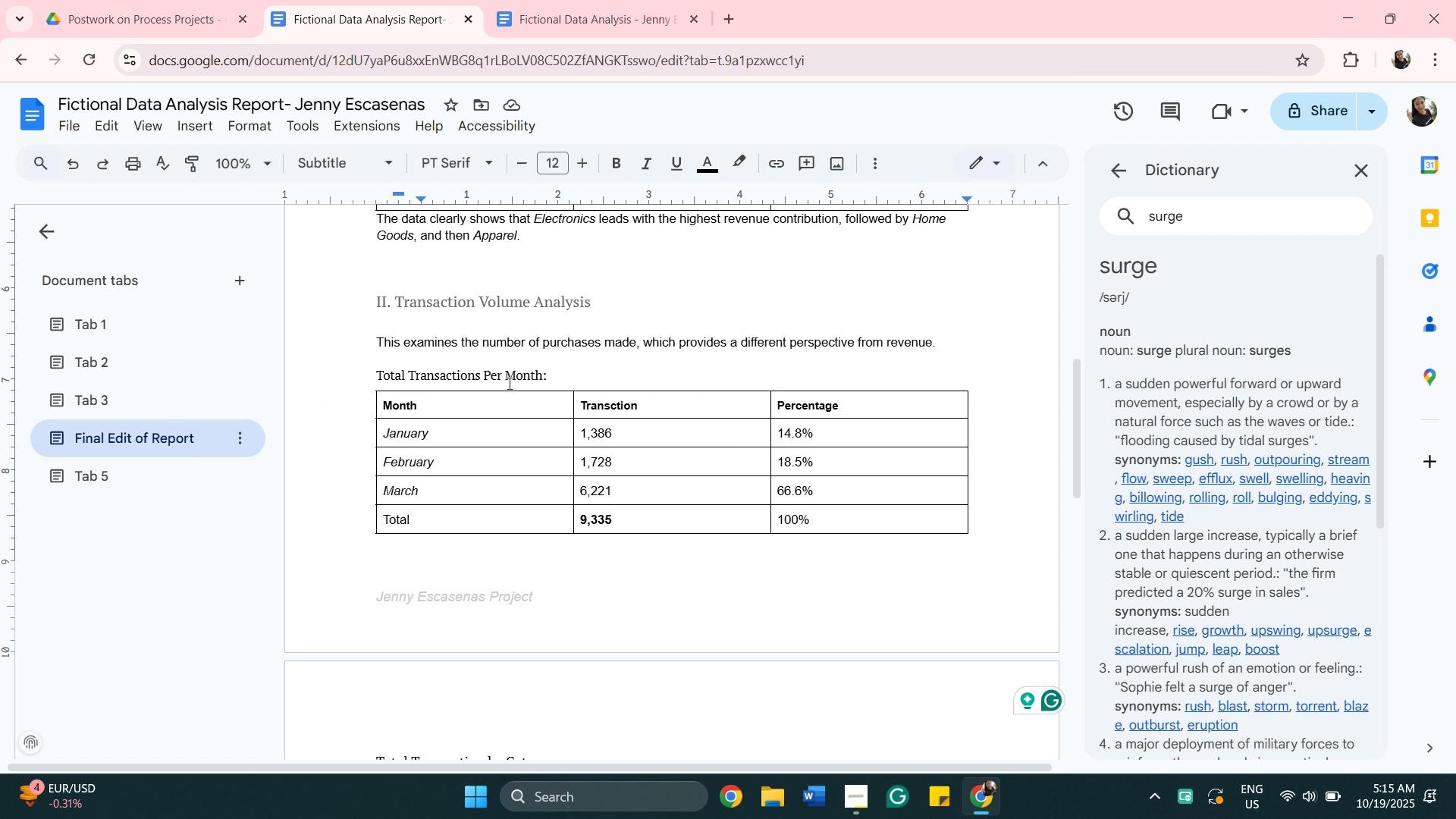 
wait(5.51)
 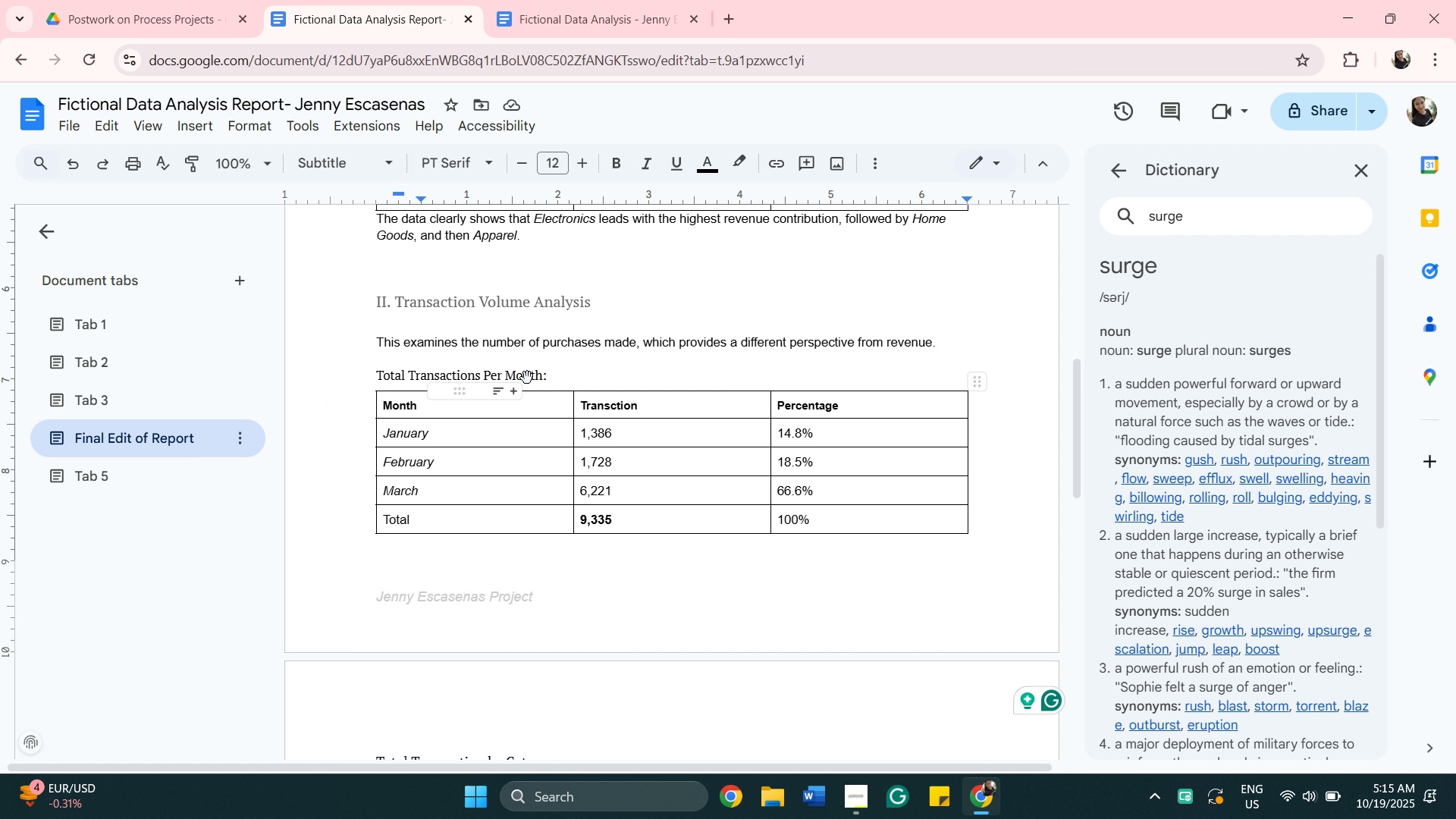 
left_click([512, 380])
 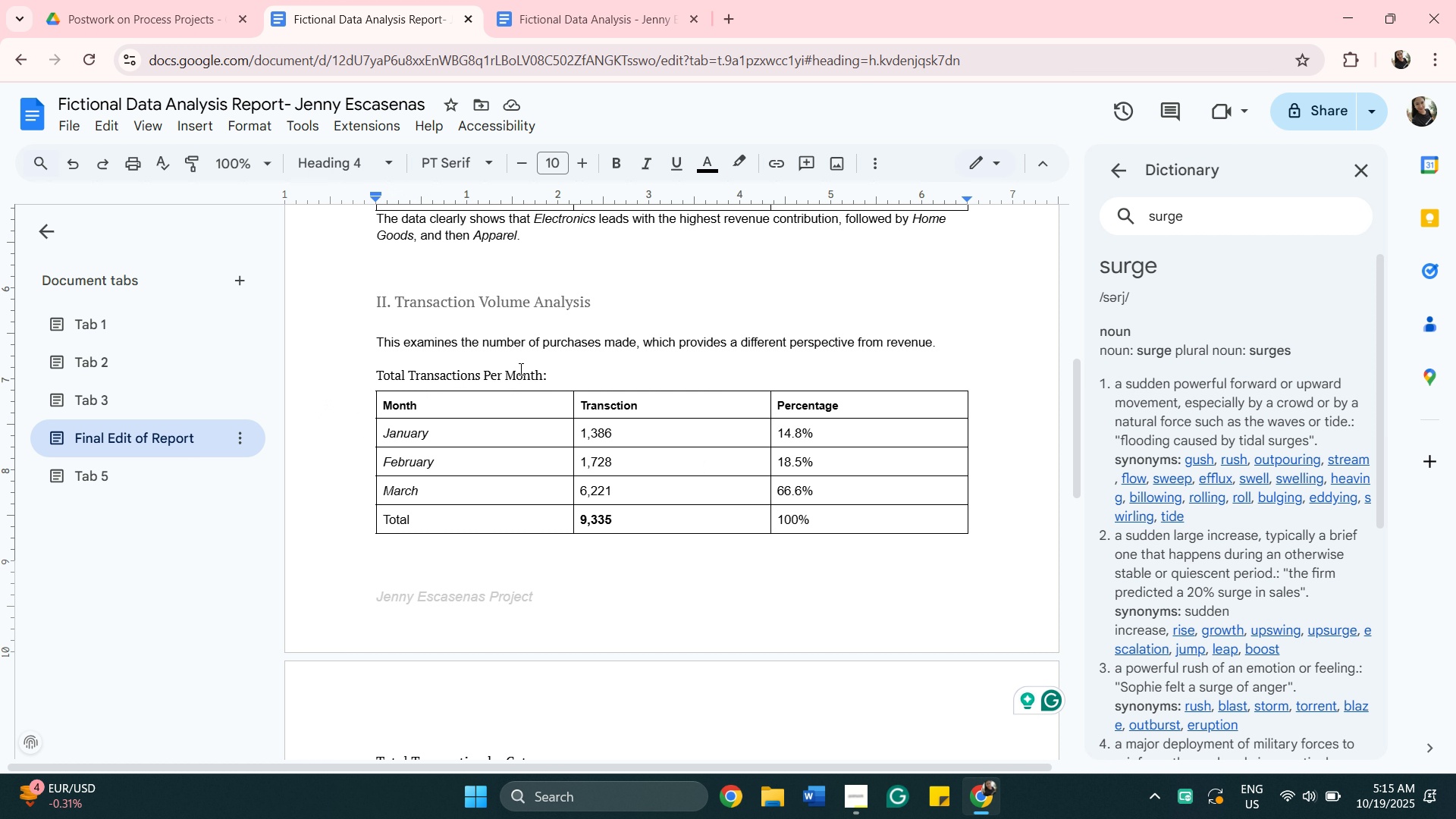 
scroll: coordinate [524, 375], scroll_direction: up, amount: 8.0
 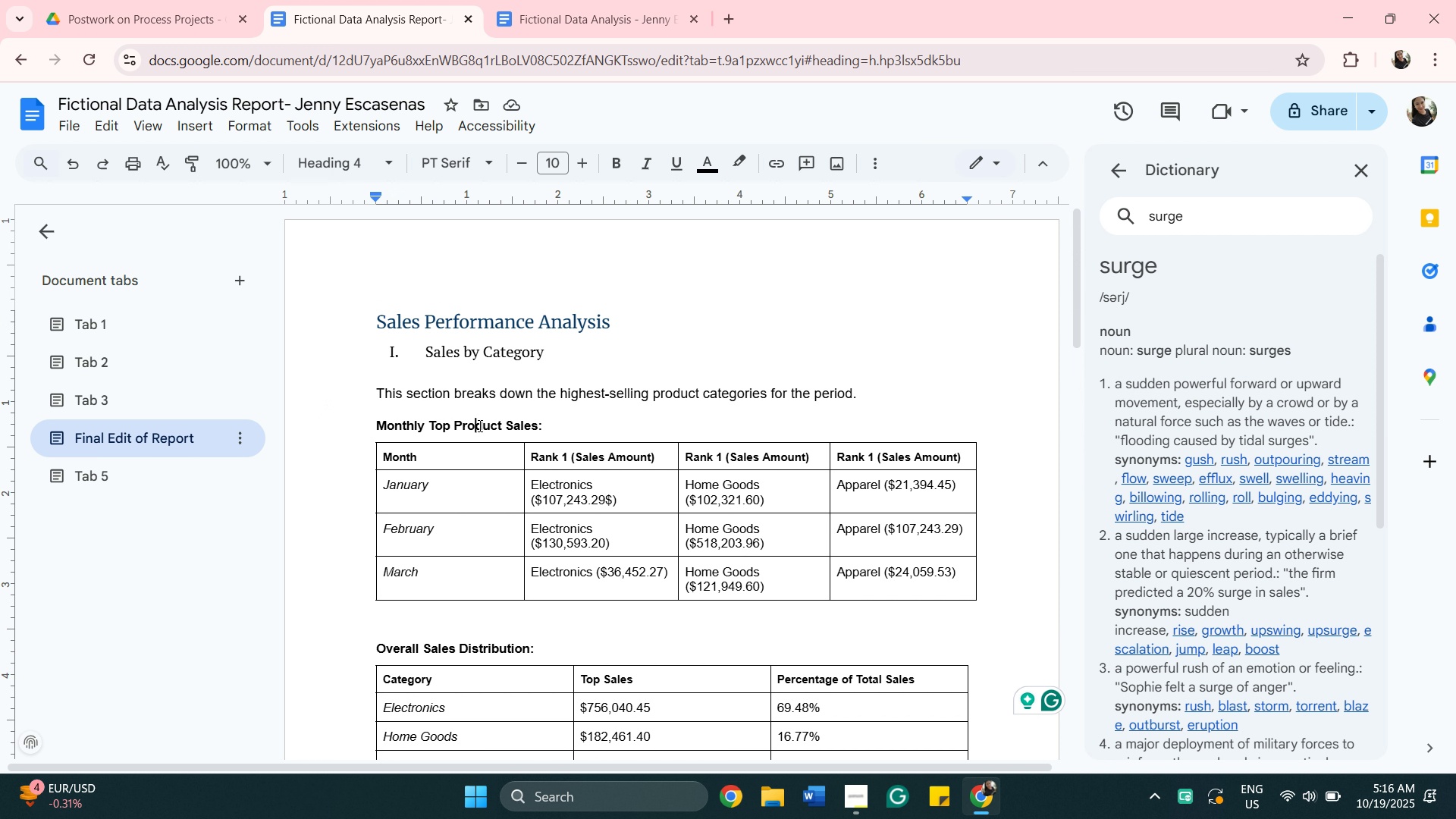 
left_click([479, 425])
 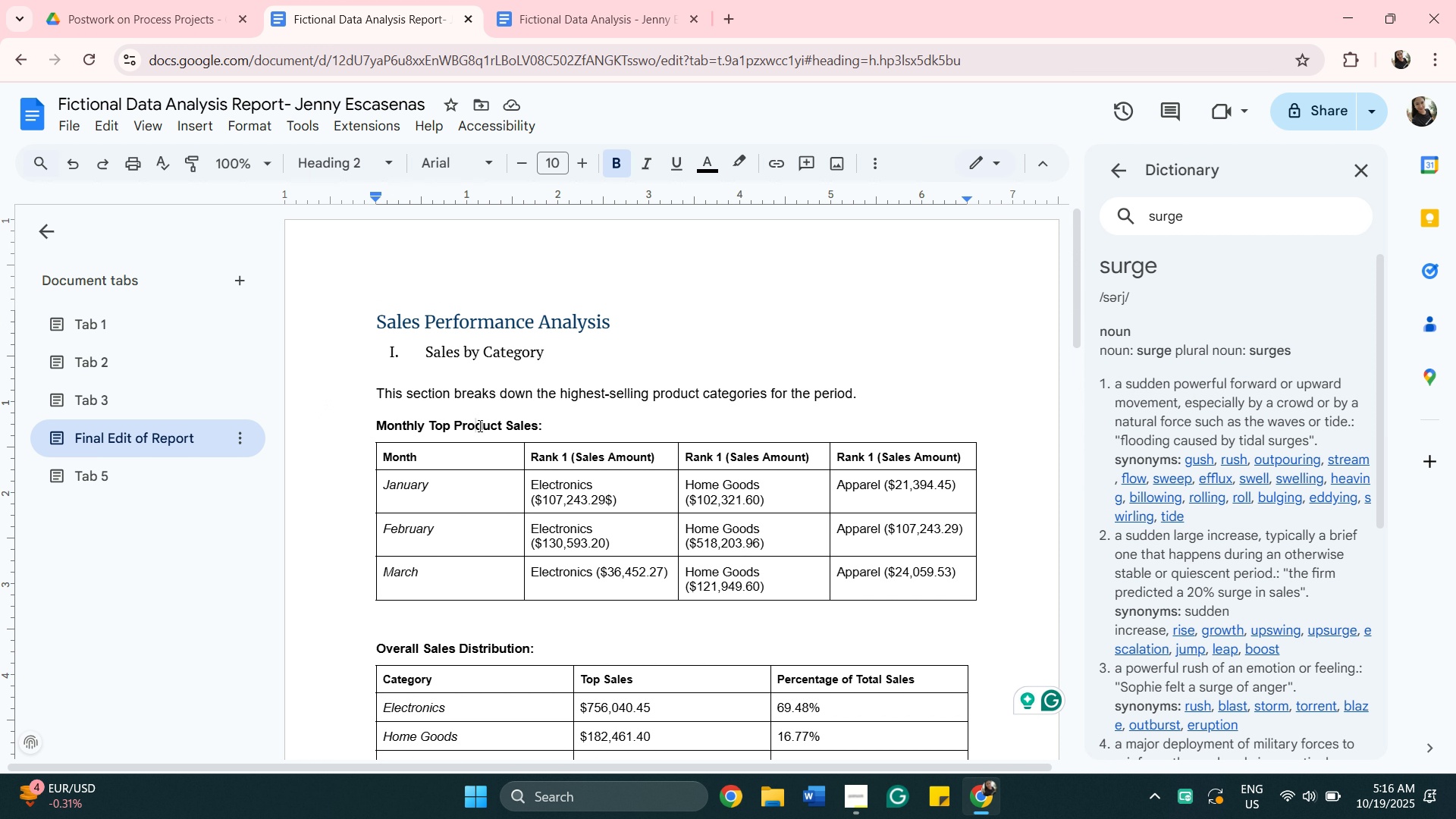 
scroll: coordinate [479, 424], scroll_direction: down, amount: 7.0
 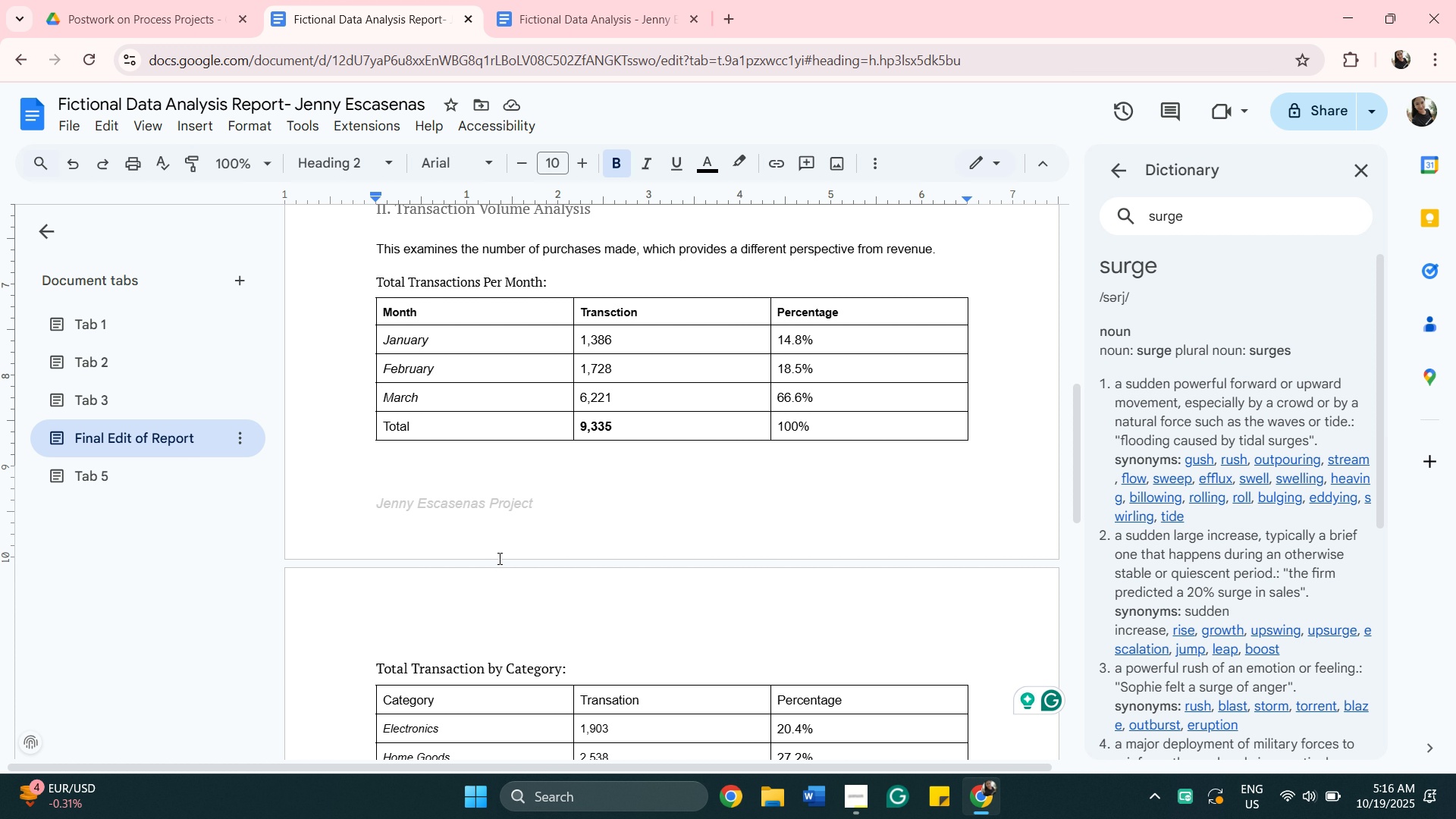 
scroll: coordinate [498, 558], scroll_direction: up, amount: 1.0
 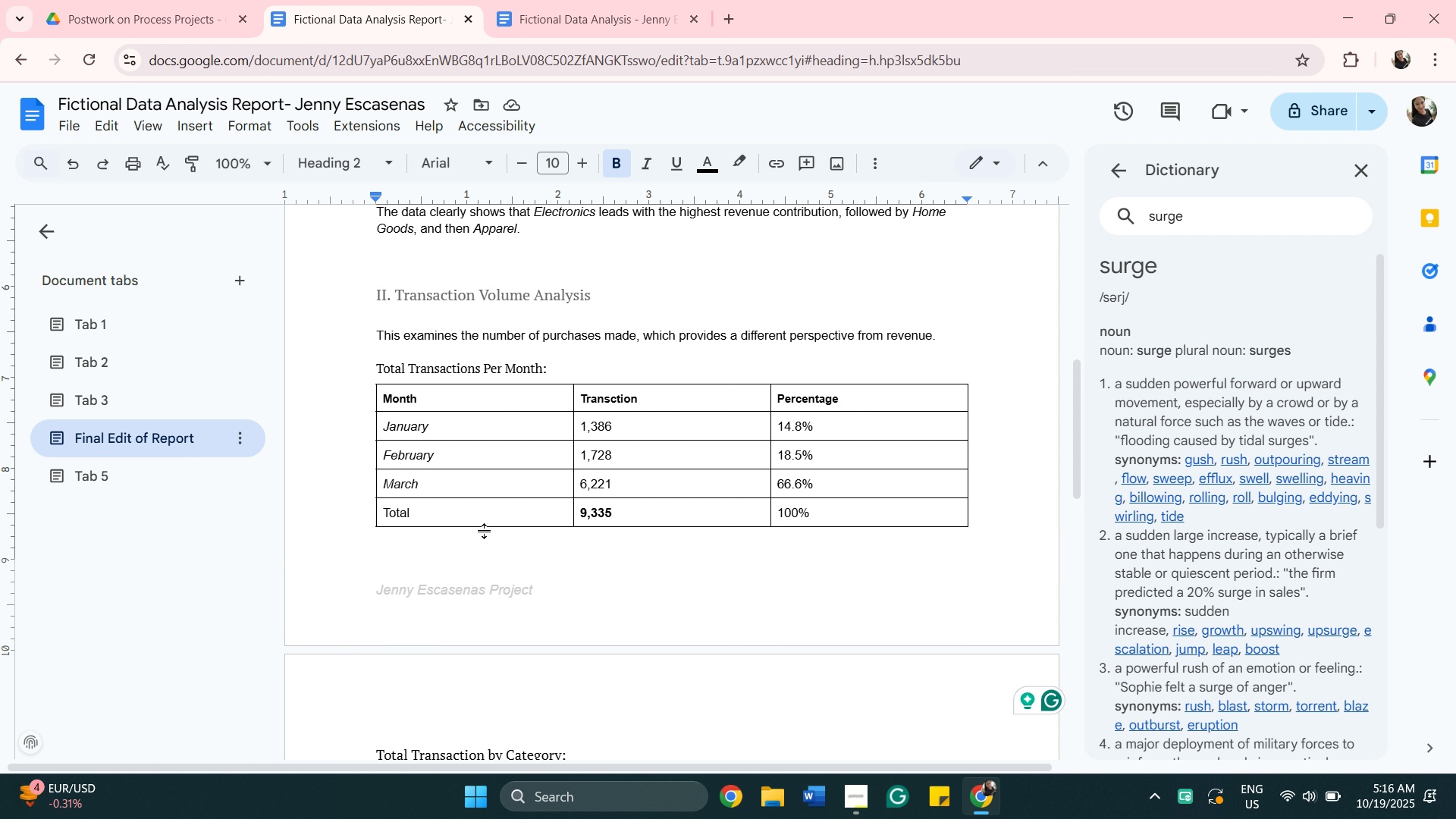 
scroll: coordinate [485, 531], scroll_direction: down, amount: 3.0
 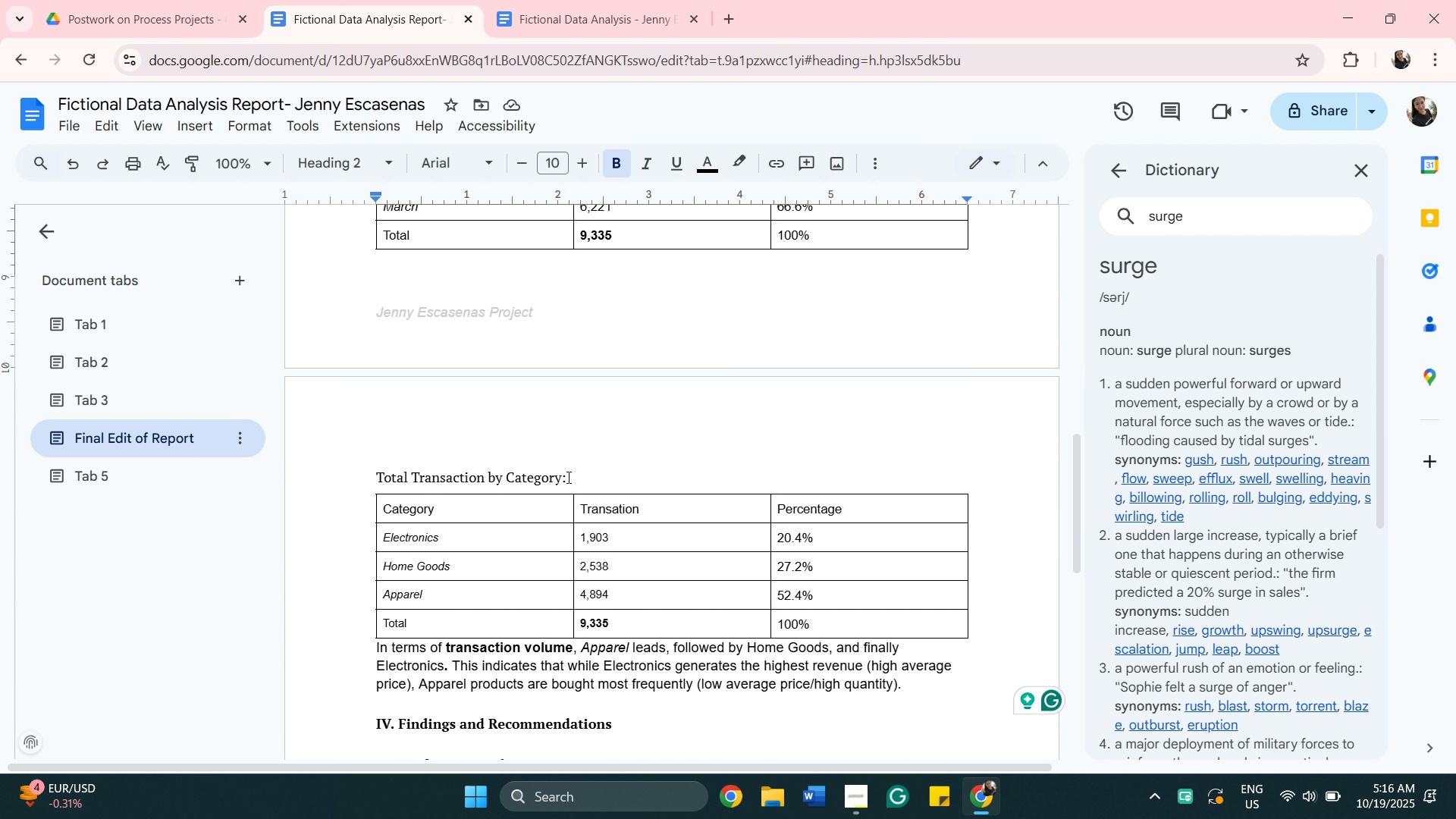 
left_click_drag(start_coordinate=[567, 476], to_coordinate=[378, 489])
 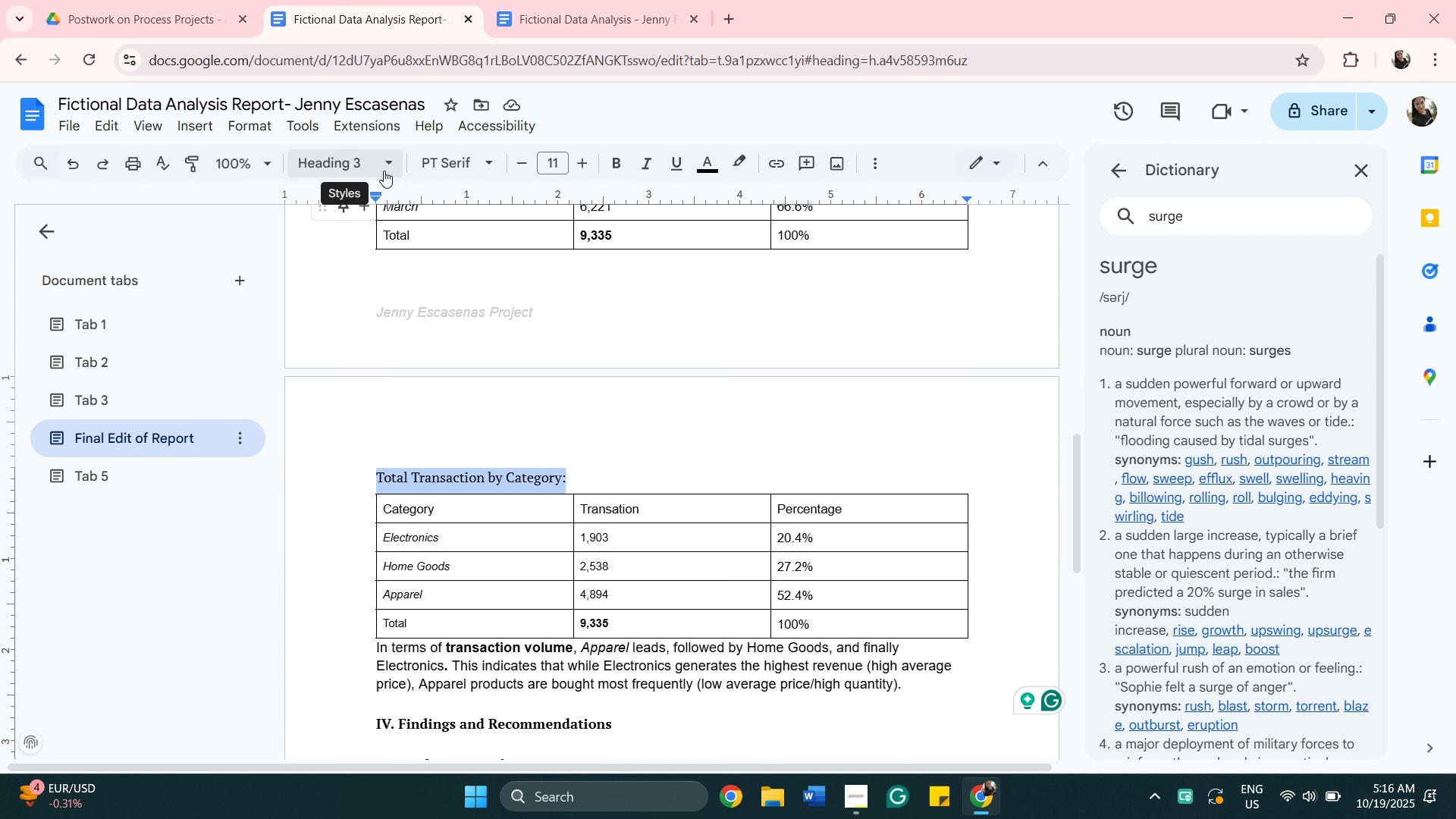 
left_click([384, 171])
 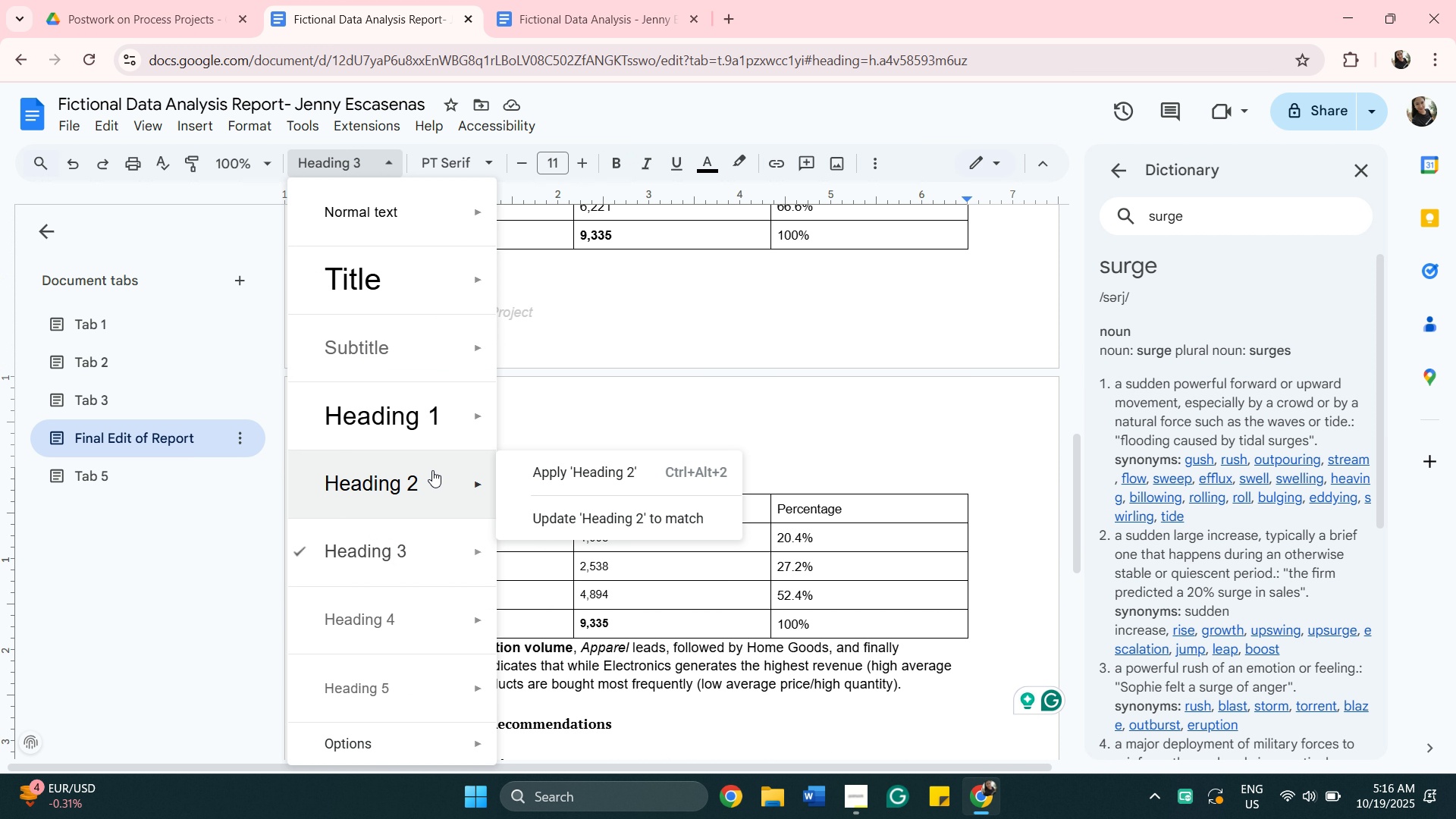 
left_click([432, 470])
 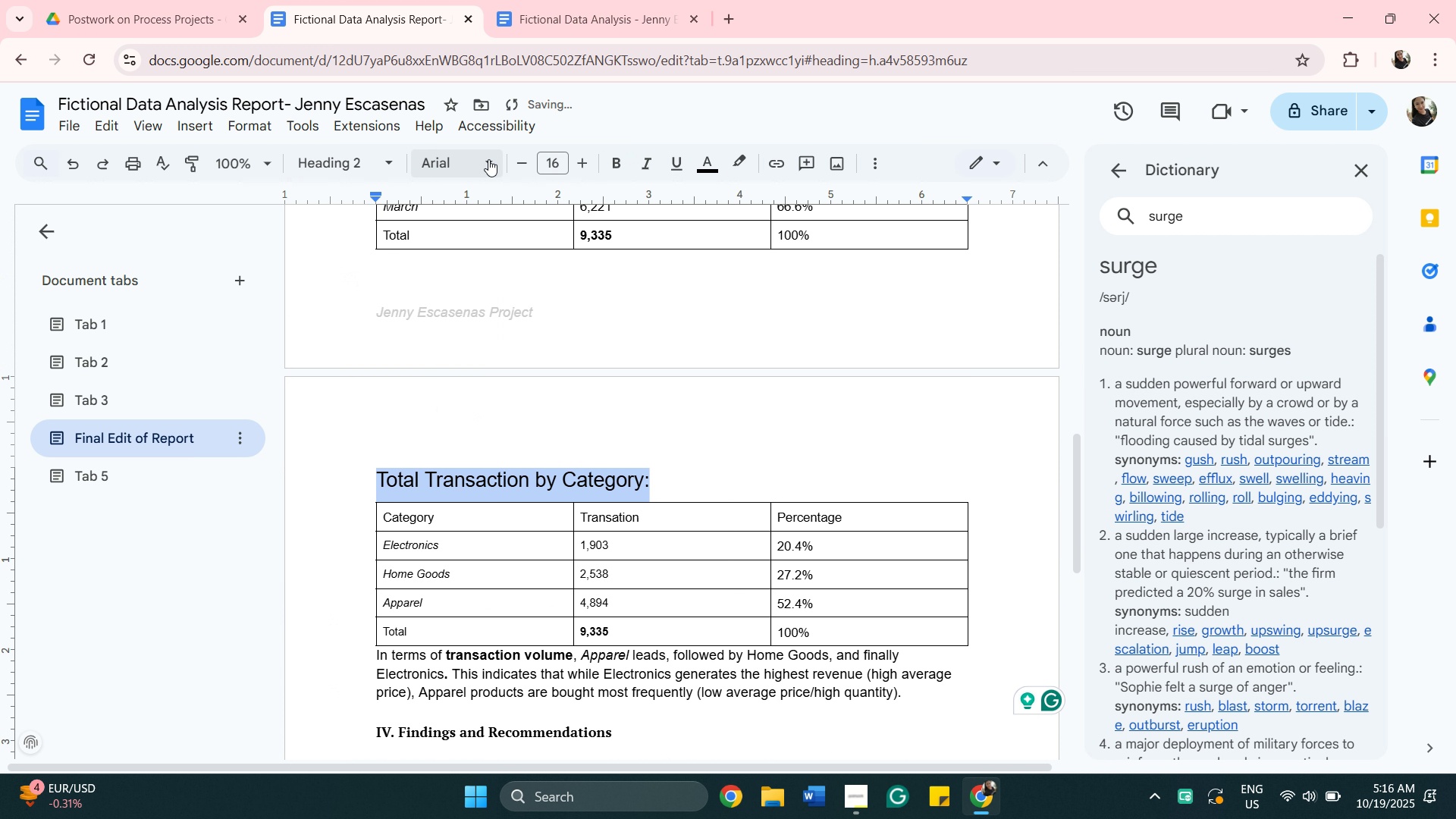 
left_click([488, 159])
 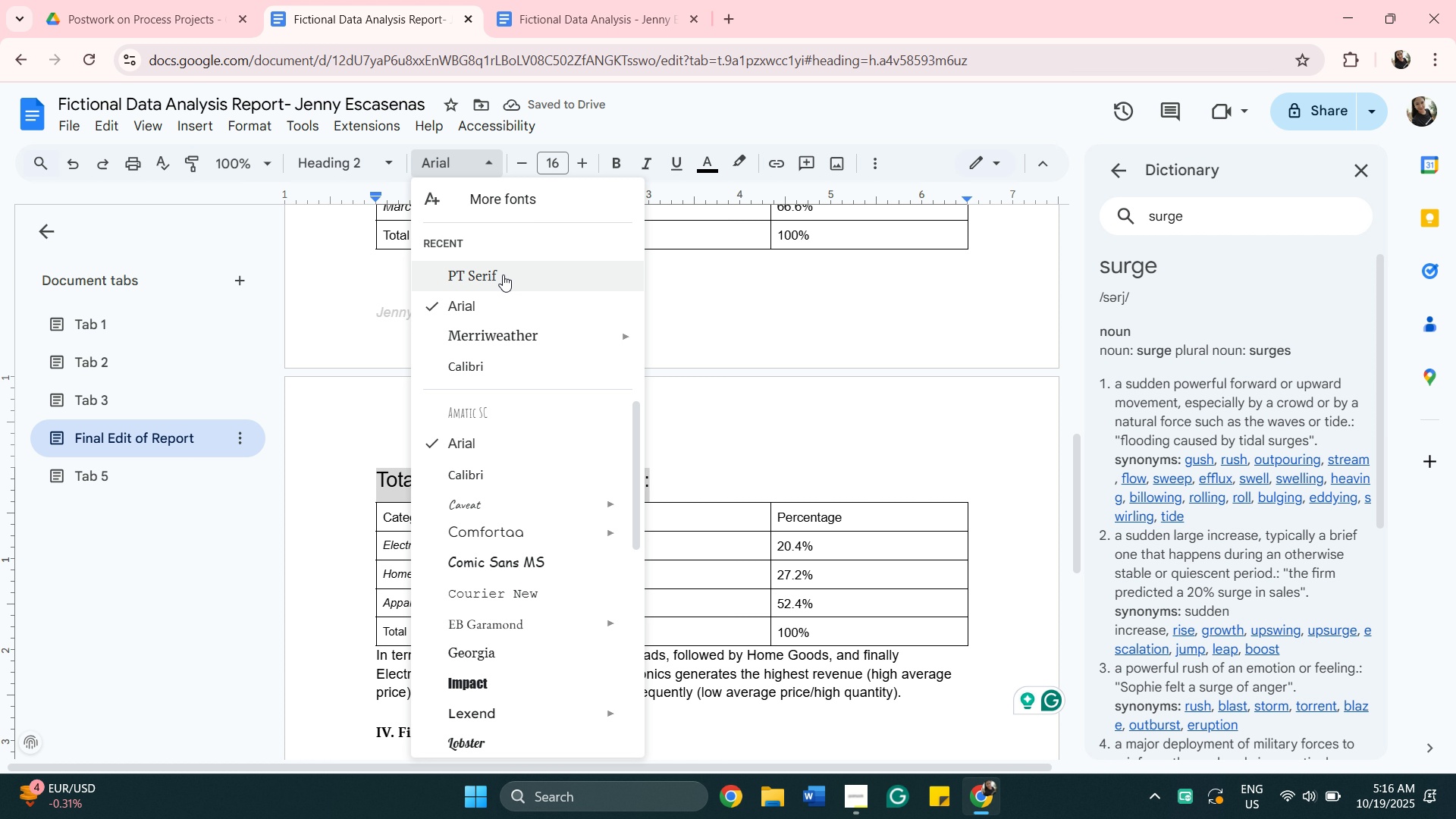 
left_click([503, 275])
 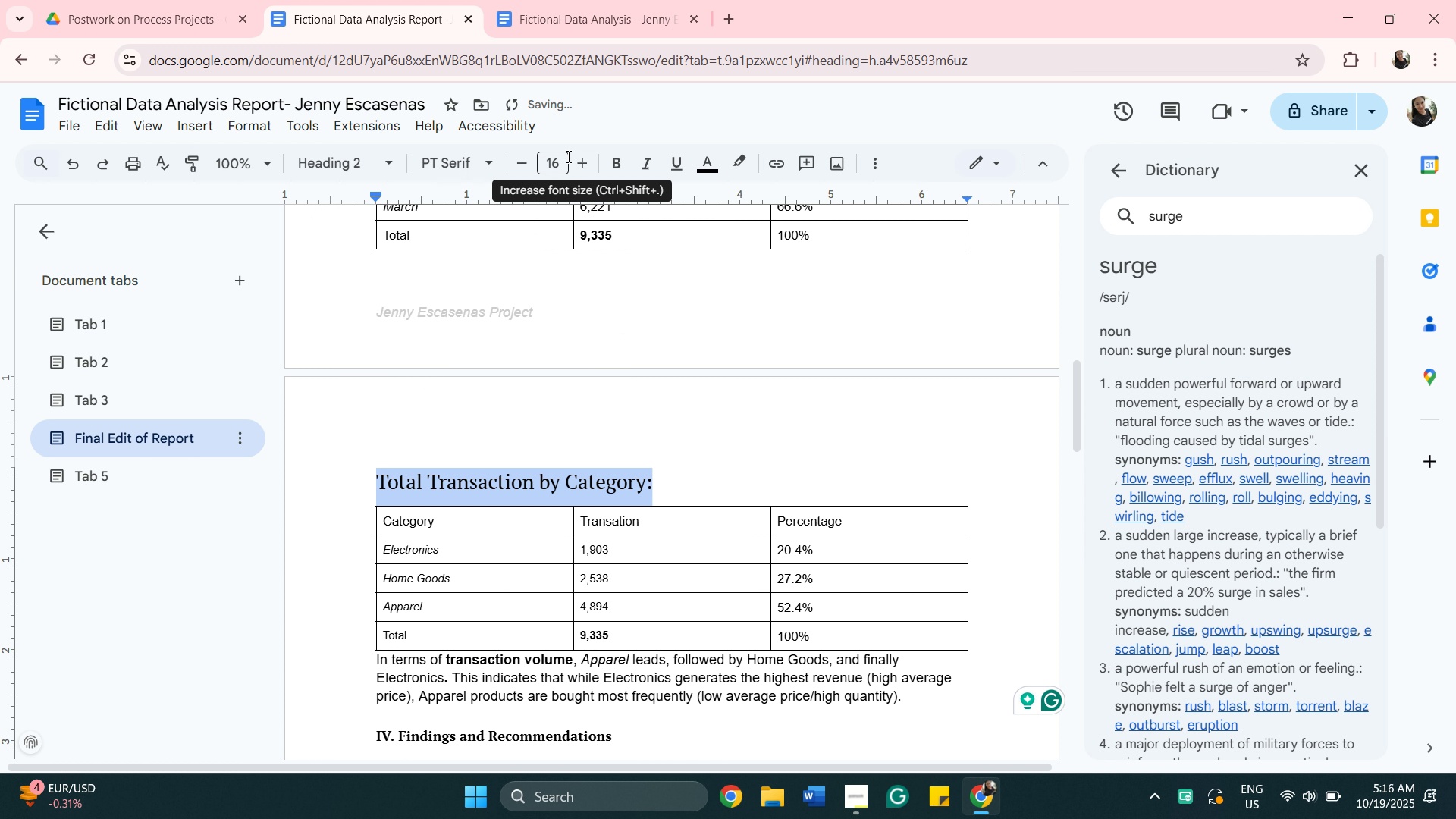 
left_click([560, 159])
 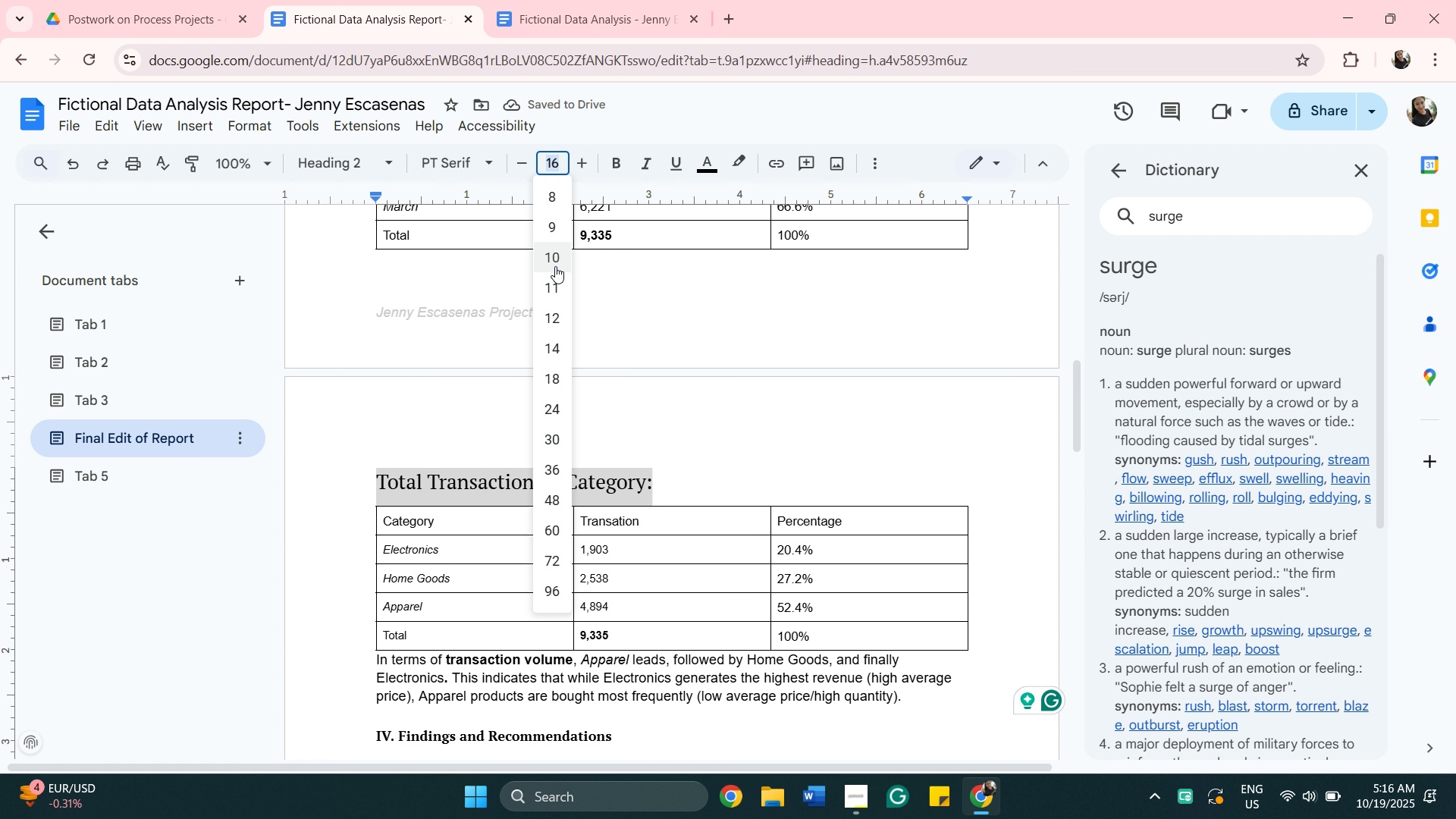 
left_click([555, 266])
 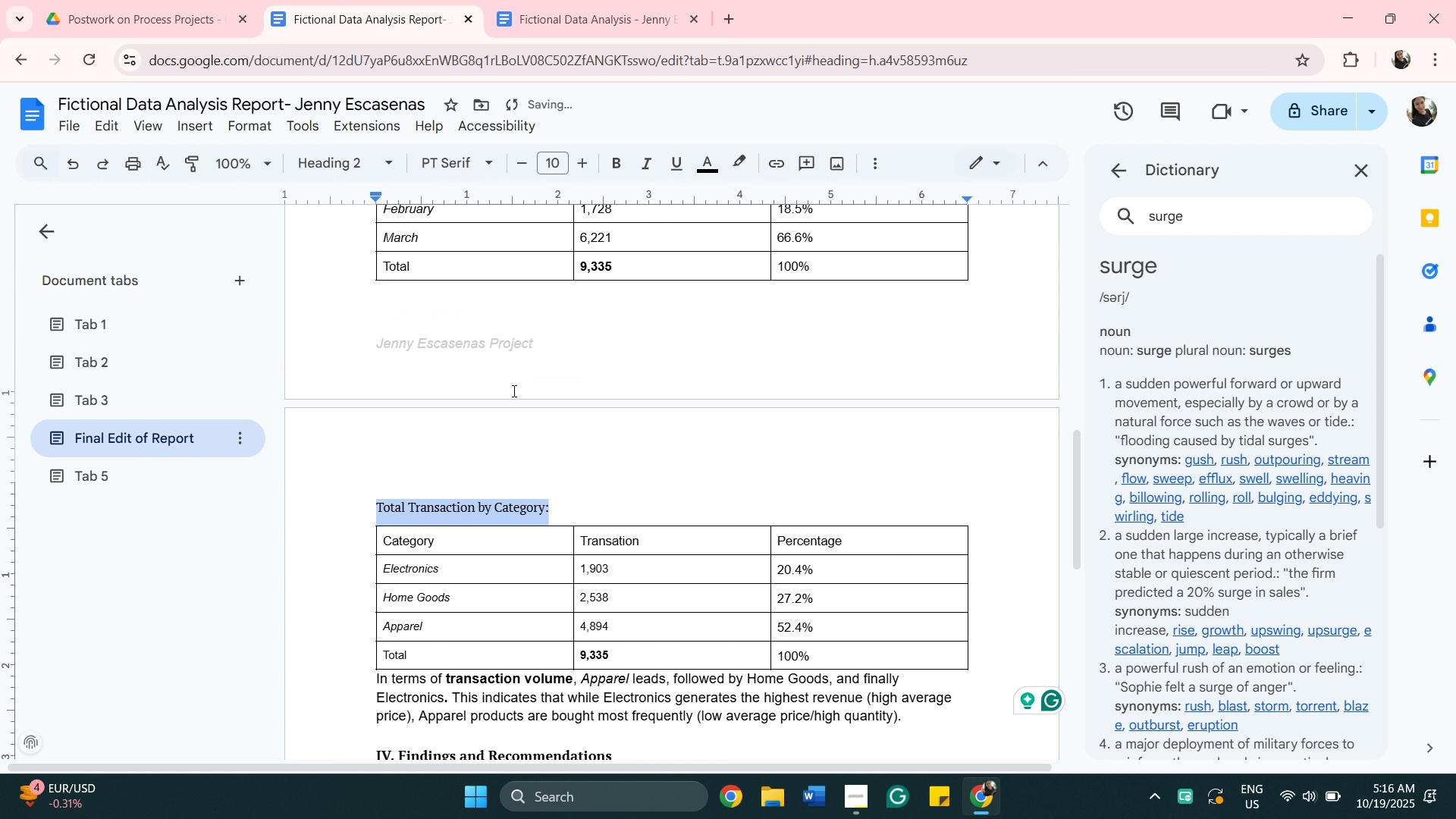 
scroll: coordinate [513, 391], scroll_direction: up, amount: 2.0
 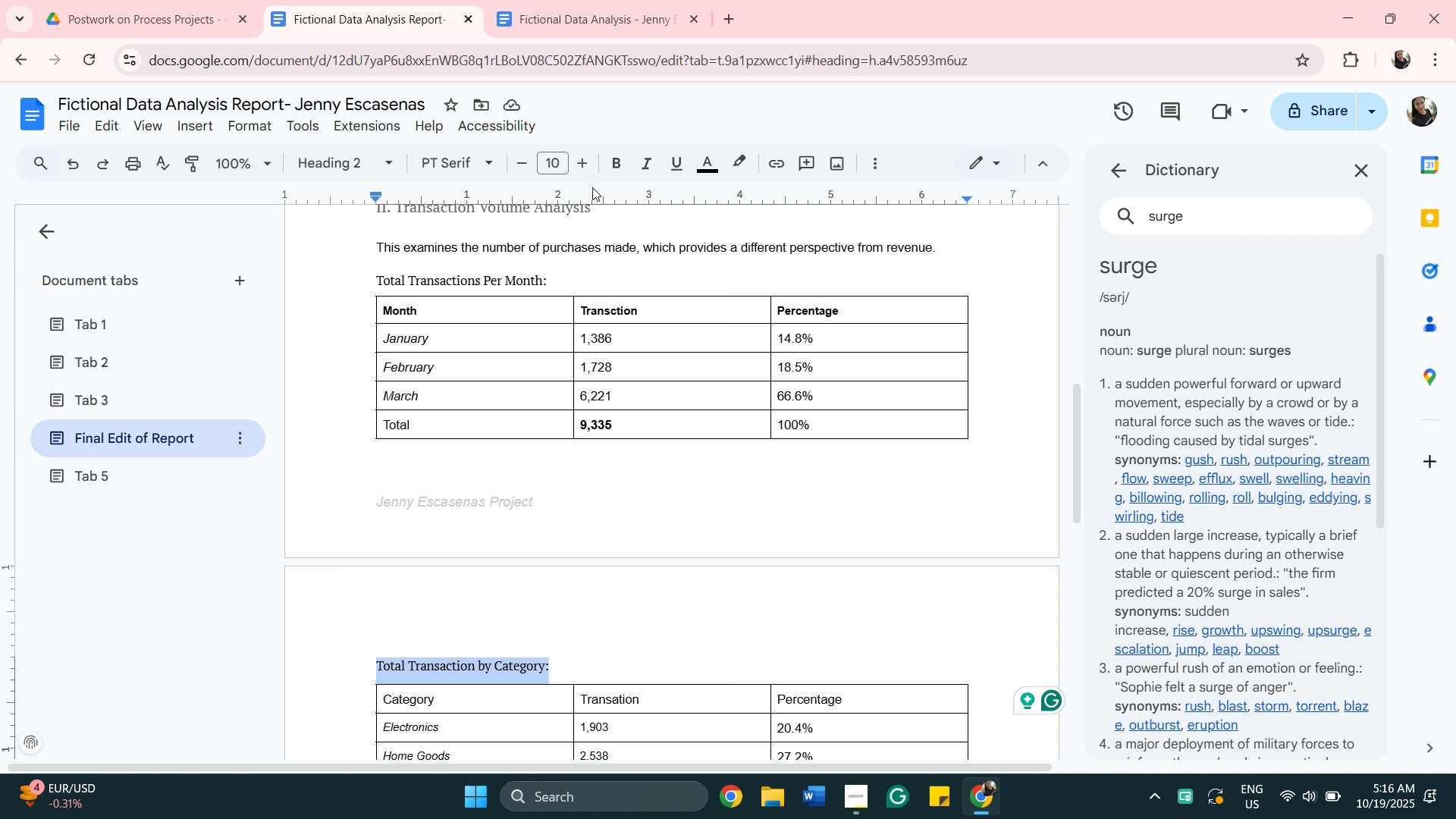 
wait(5.86)
 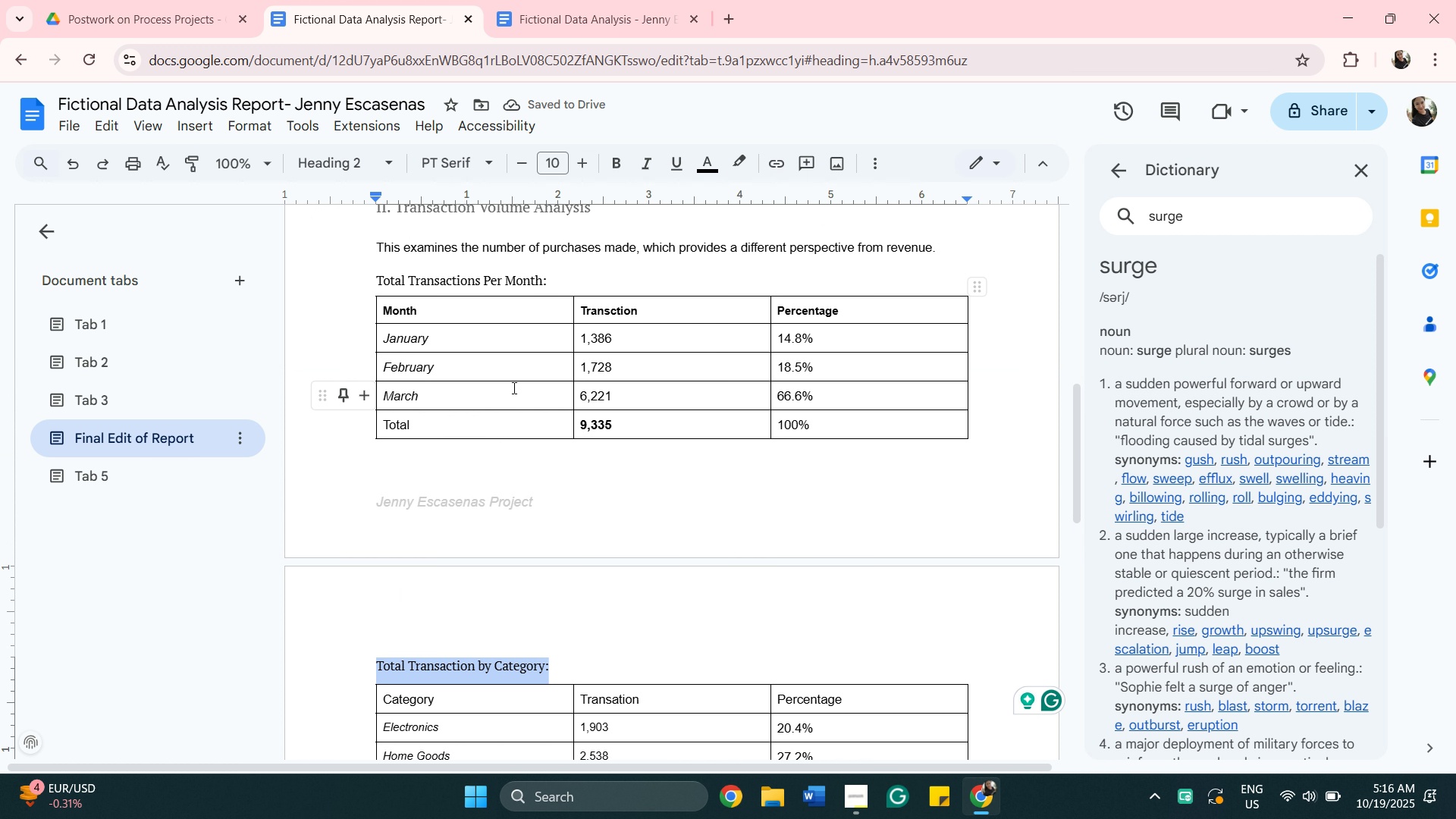 
scroll: coordinate [596, 198], scroll_direction: up, amount: 4.0
 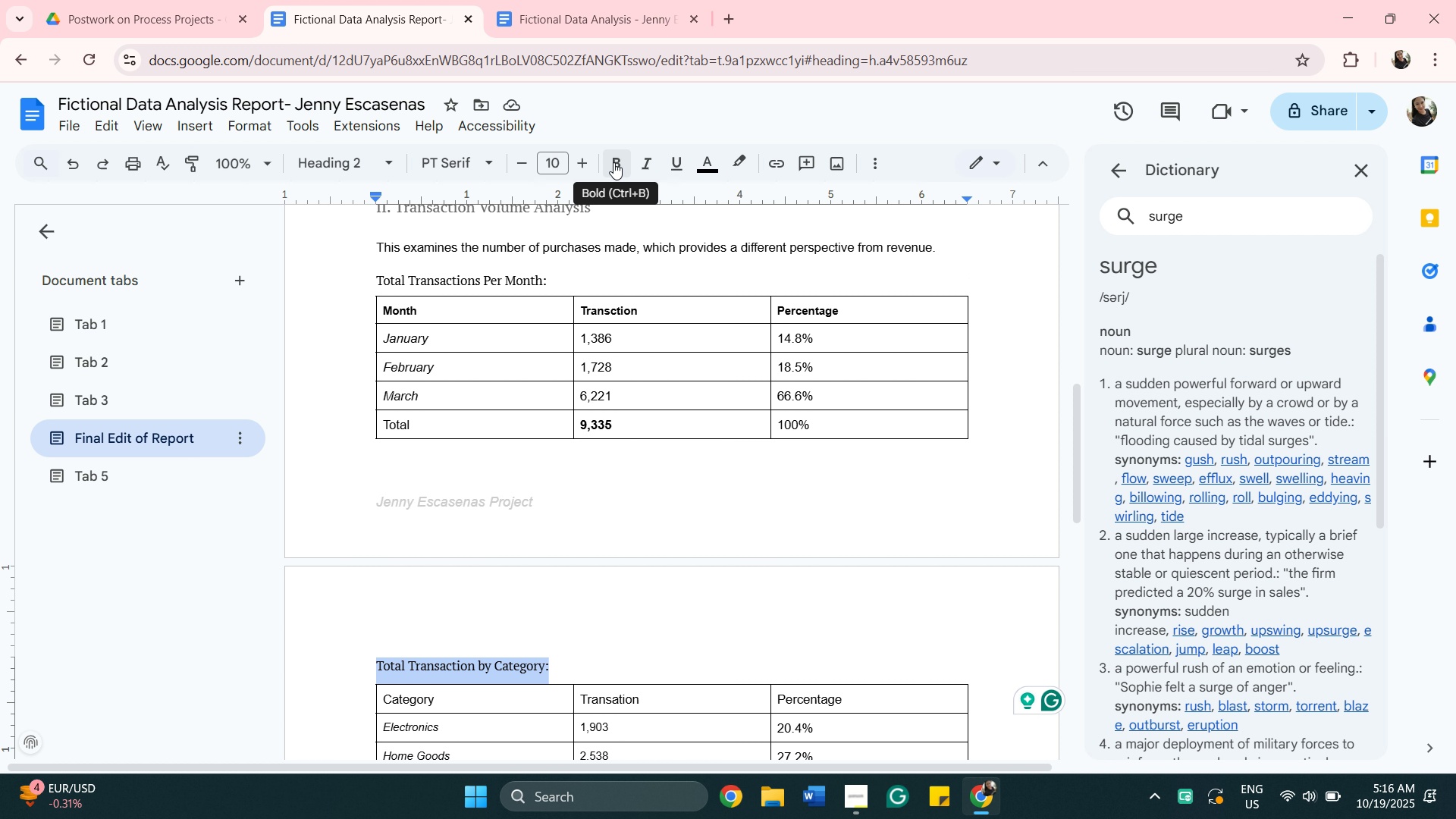 
left_click([613, 162])
 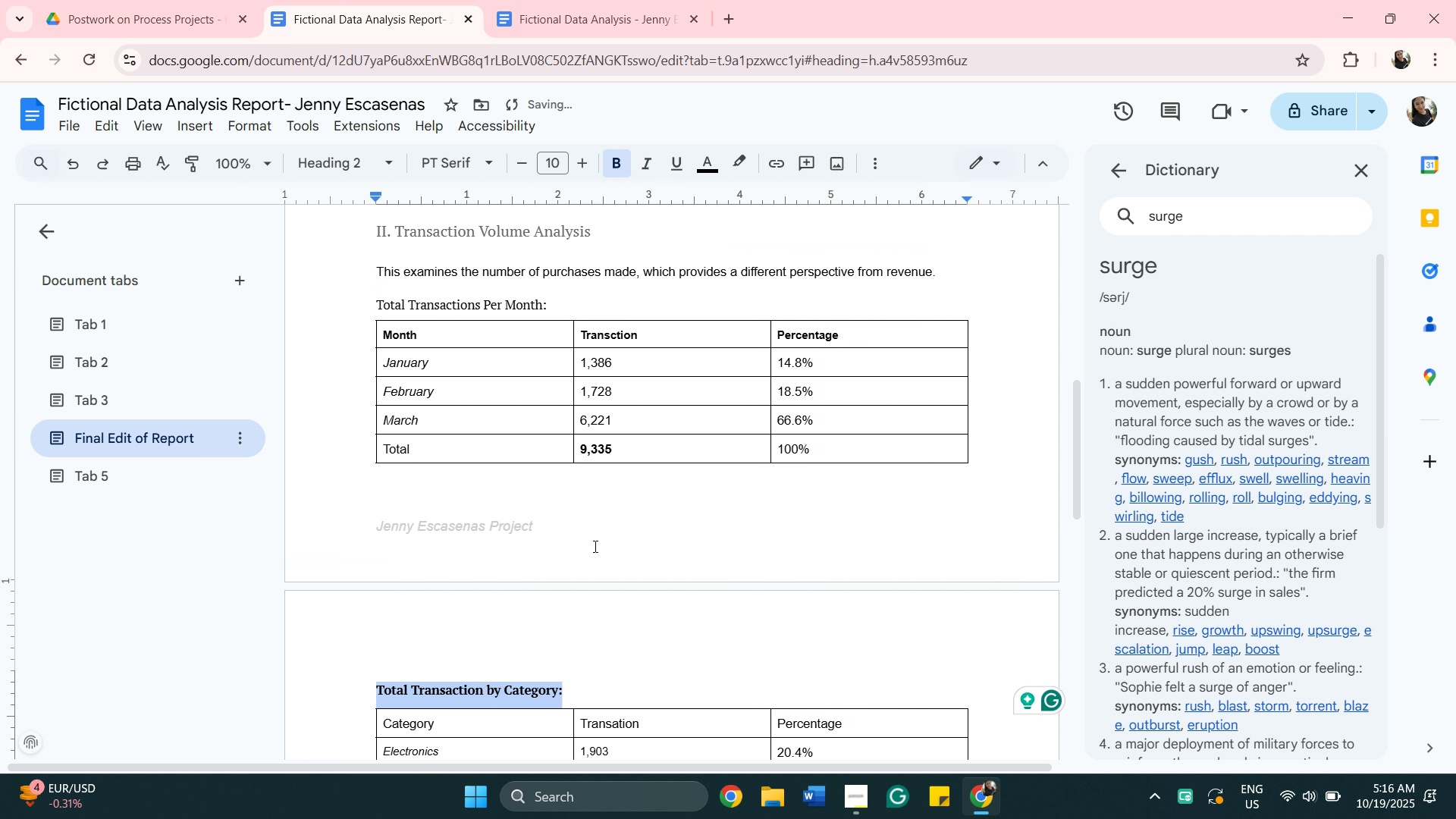 
scroll: coordinate [594, 546], scroll_direction: up, amount: 2.0
 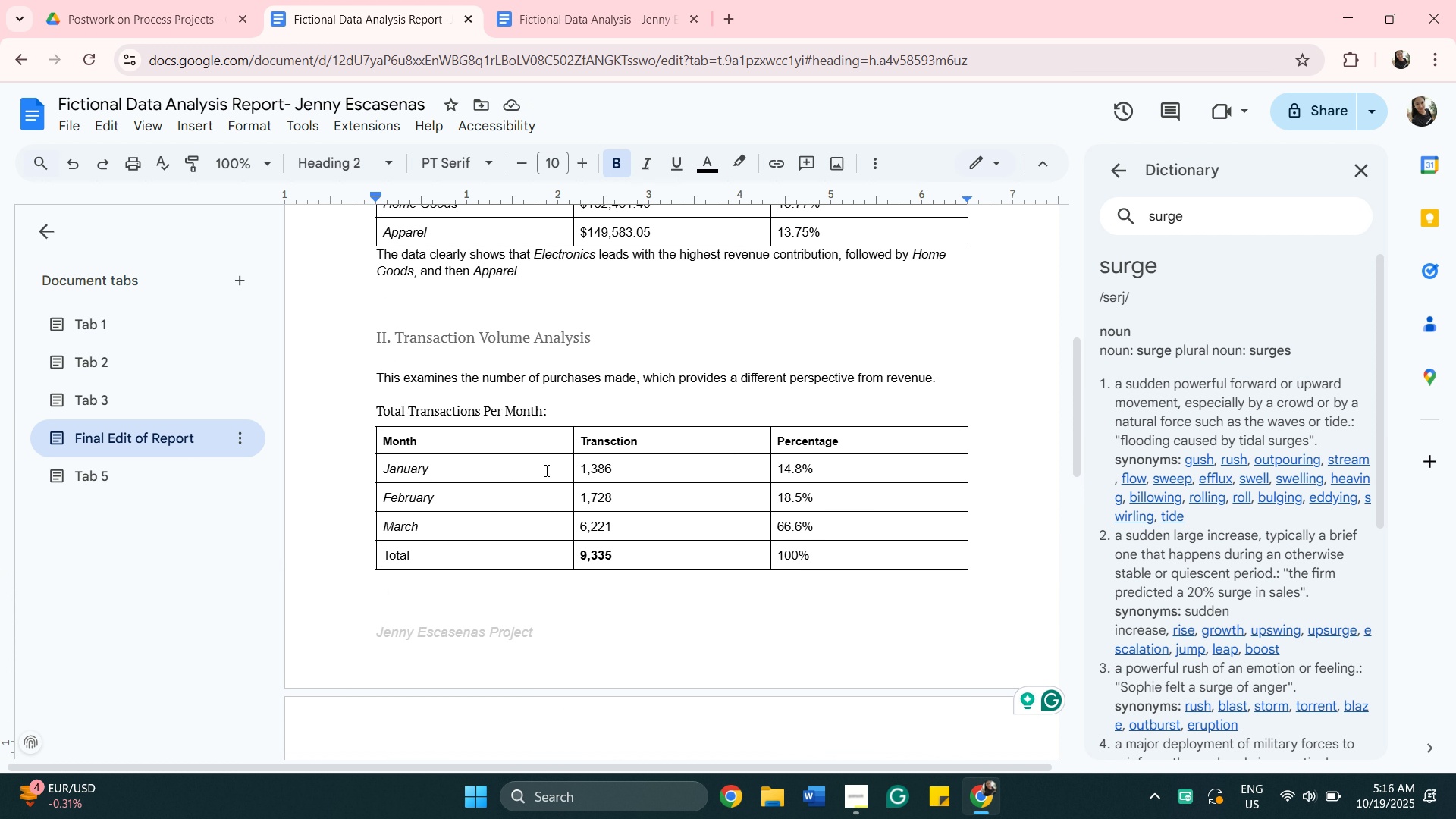 
scroll: coordinate [545, 470], scroll_direction: down, amount: 3.0
 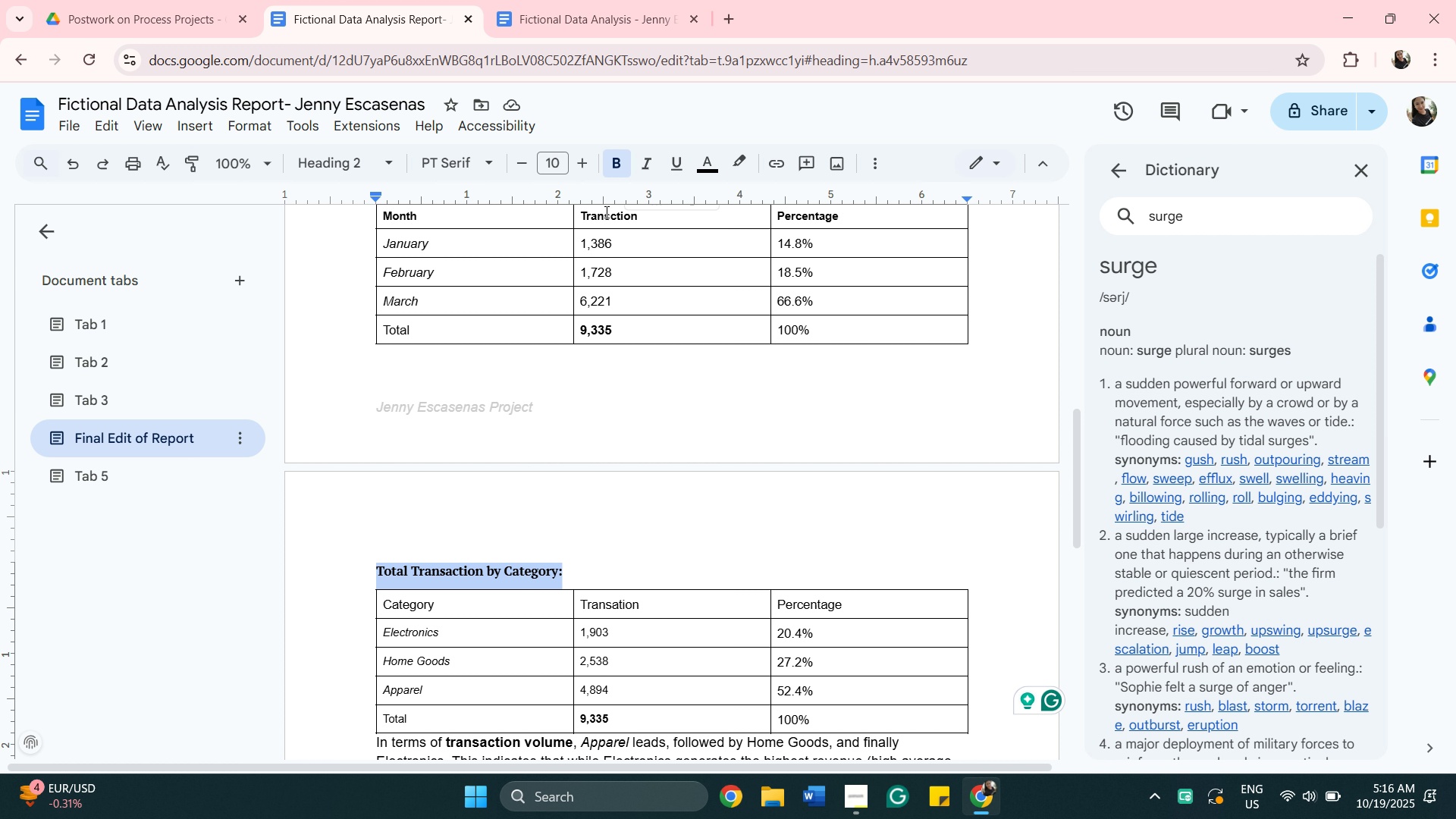 
left_click([610, 159])
 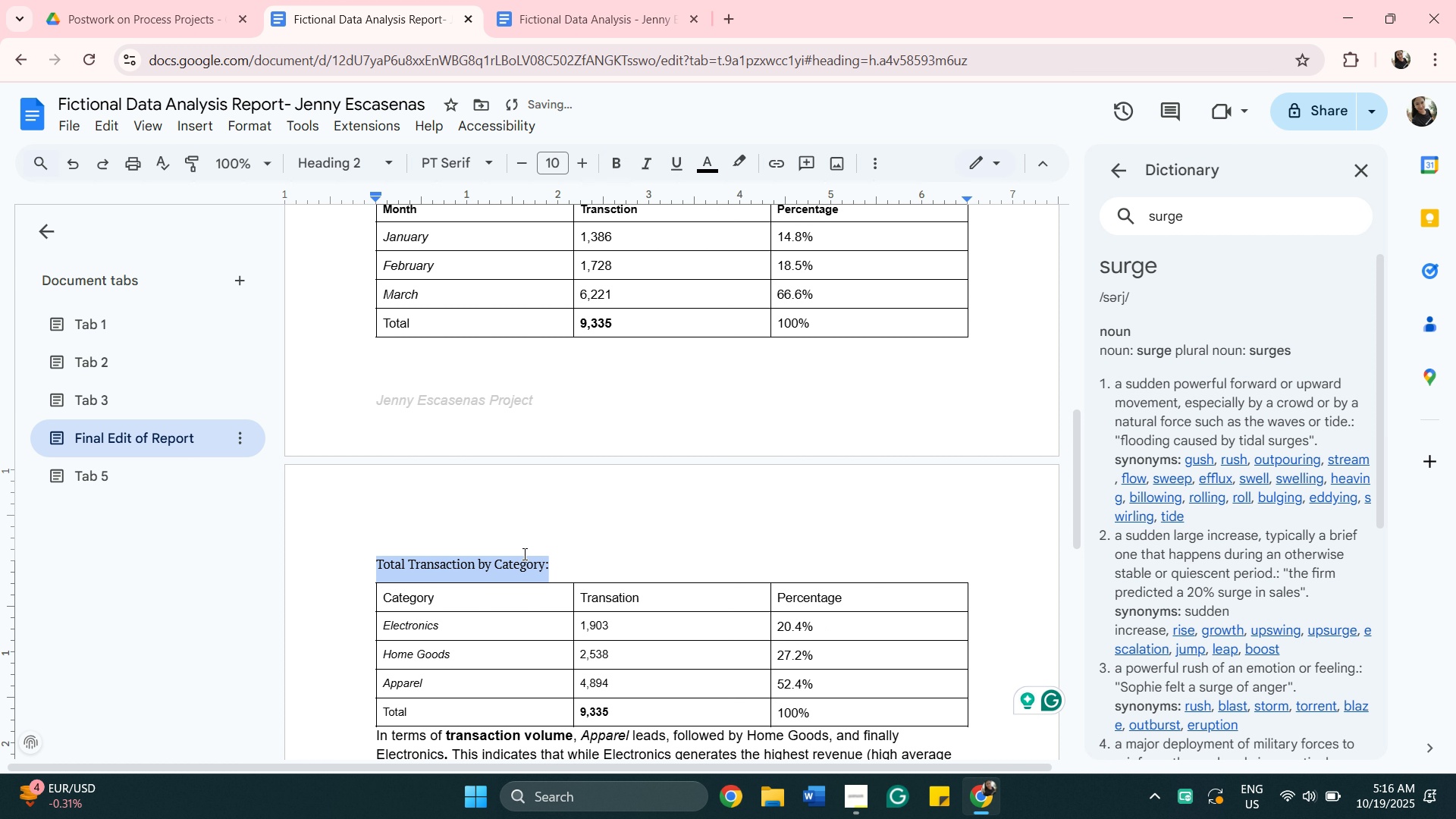 
scroll: coordinate [523, 554], scroll_direction: down, amount: 3.0
 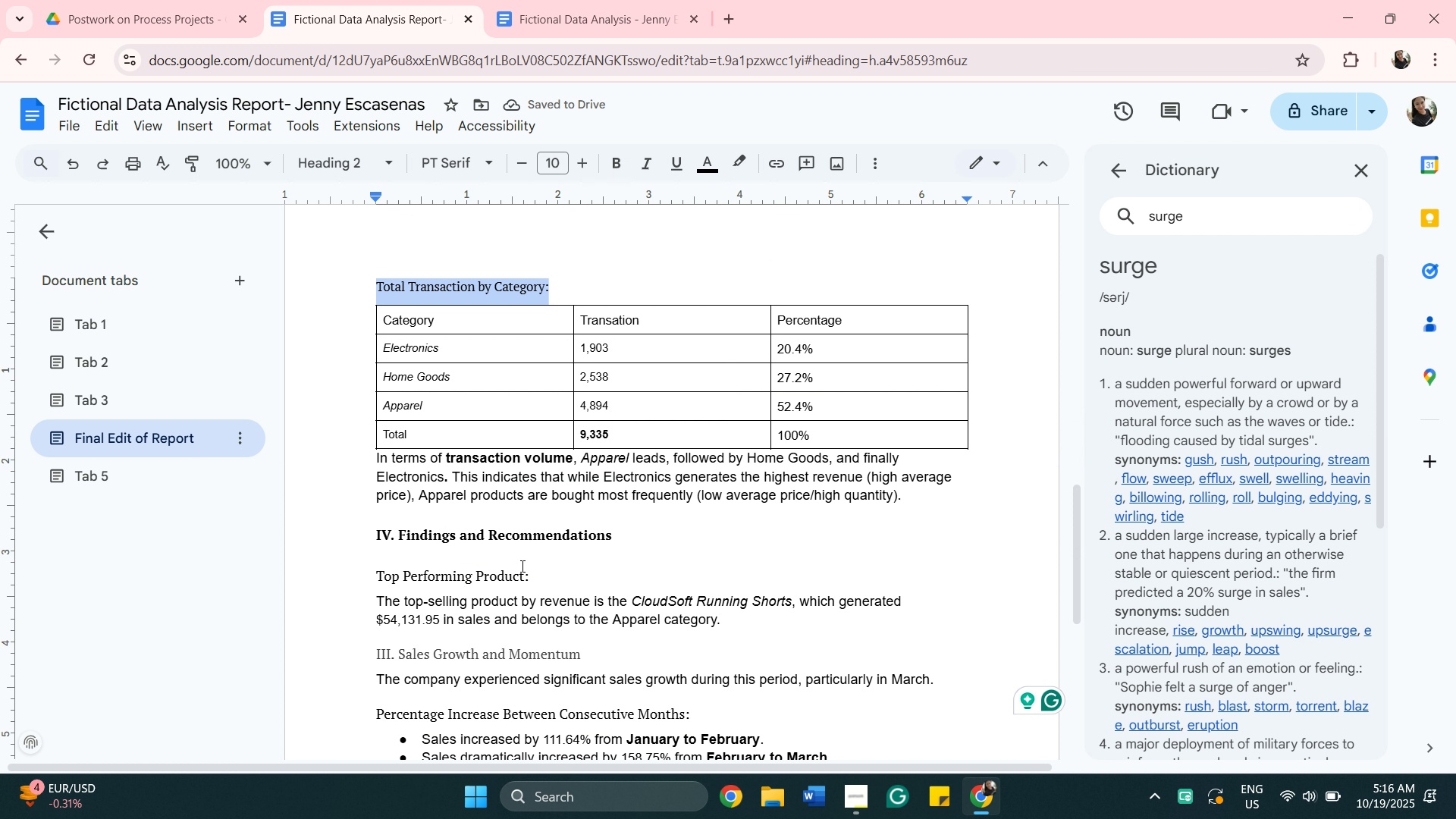 
scroll: coordinate [494, 554], scroll_direction: up, amount: 9.0
 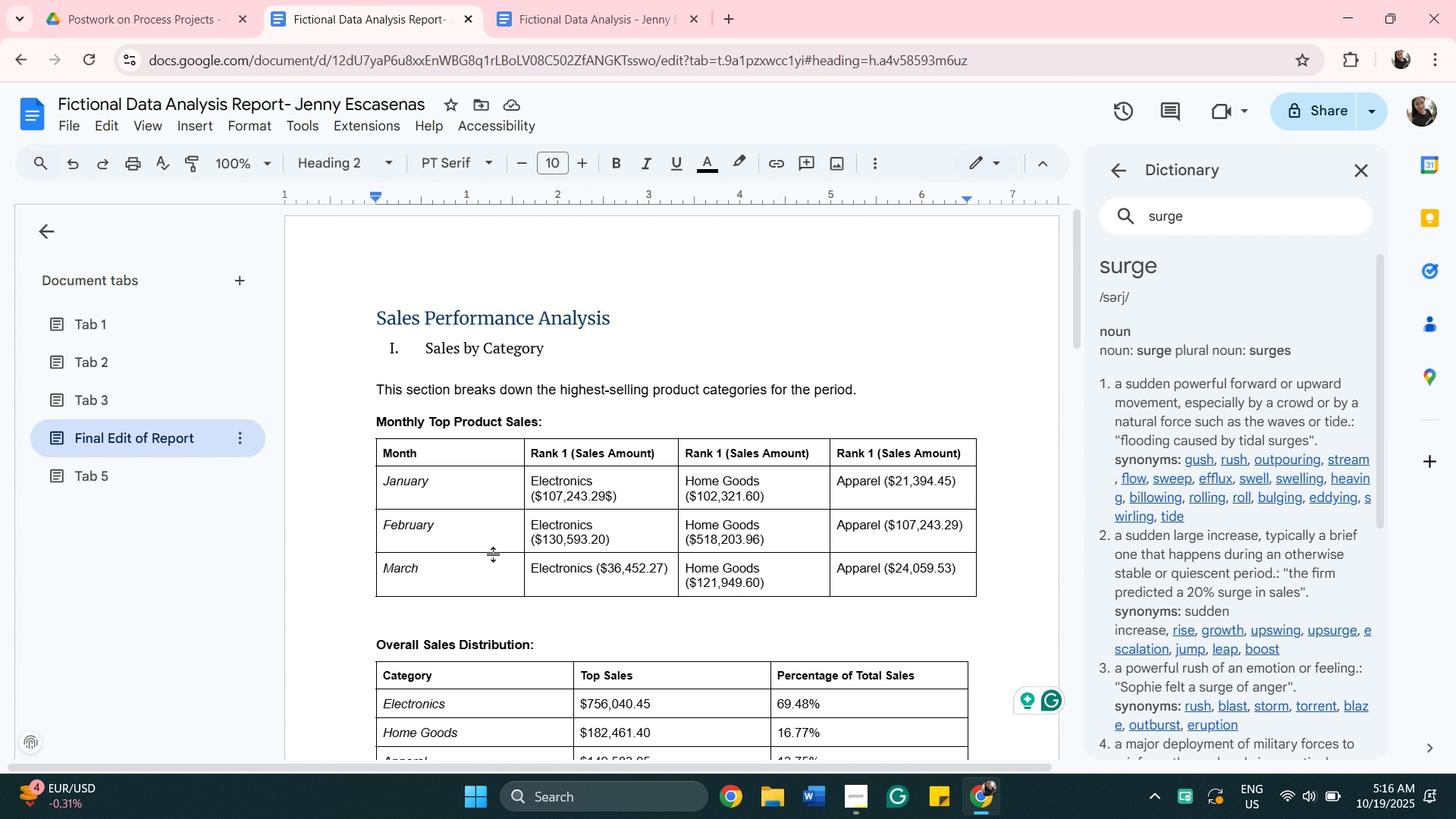 
scroll: coordinate [494, 554], scroll_direction: down, amount: 3.0
 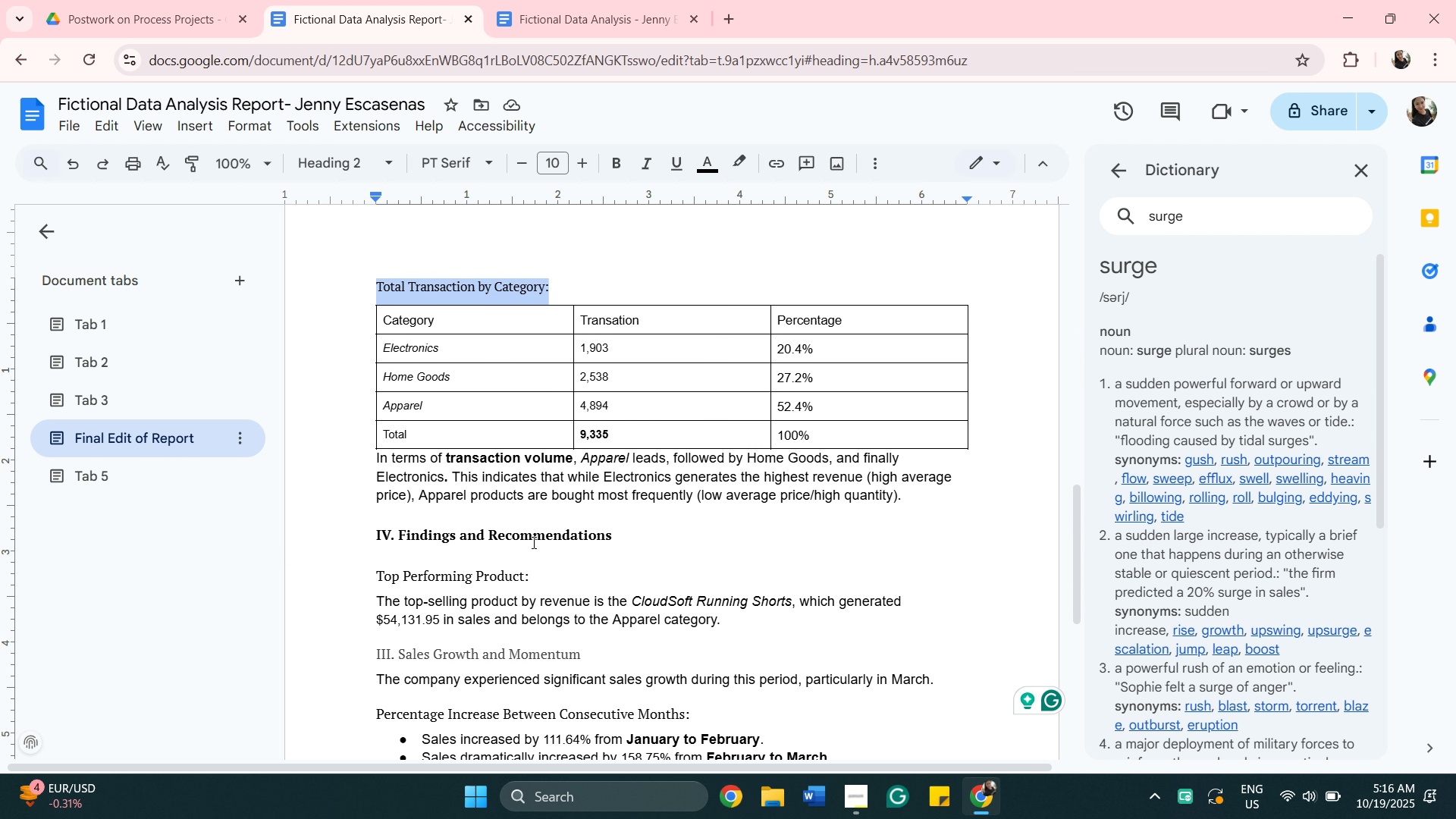 
wait(5.05)
 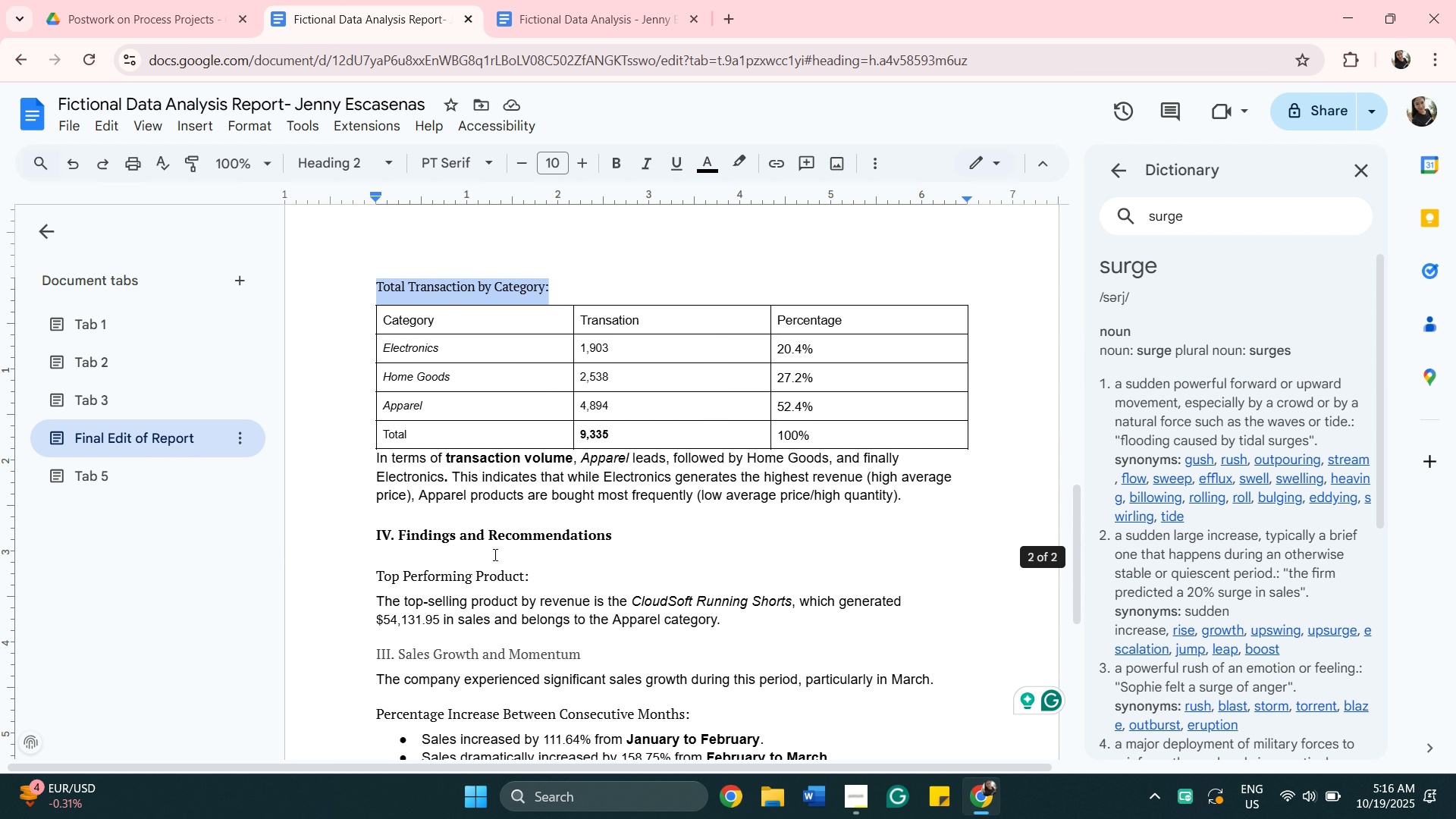 
left_click_drag(start_coordinate=[378, 532], to_coordinate=[610, 545])
 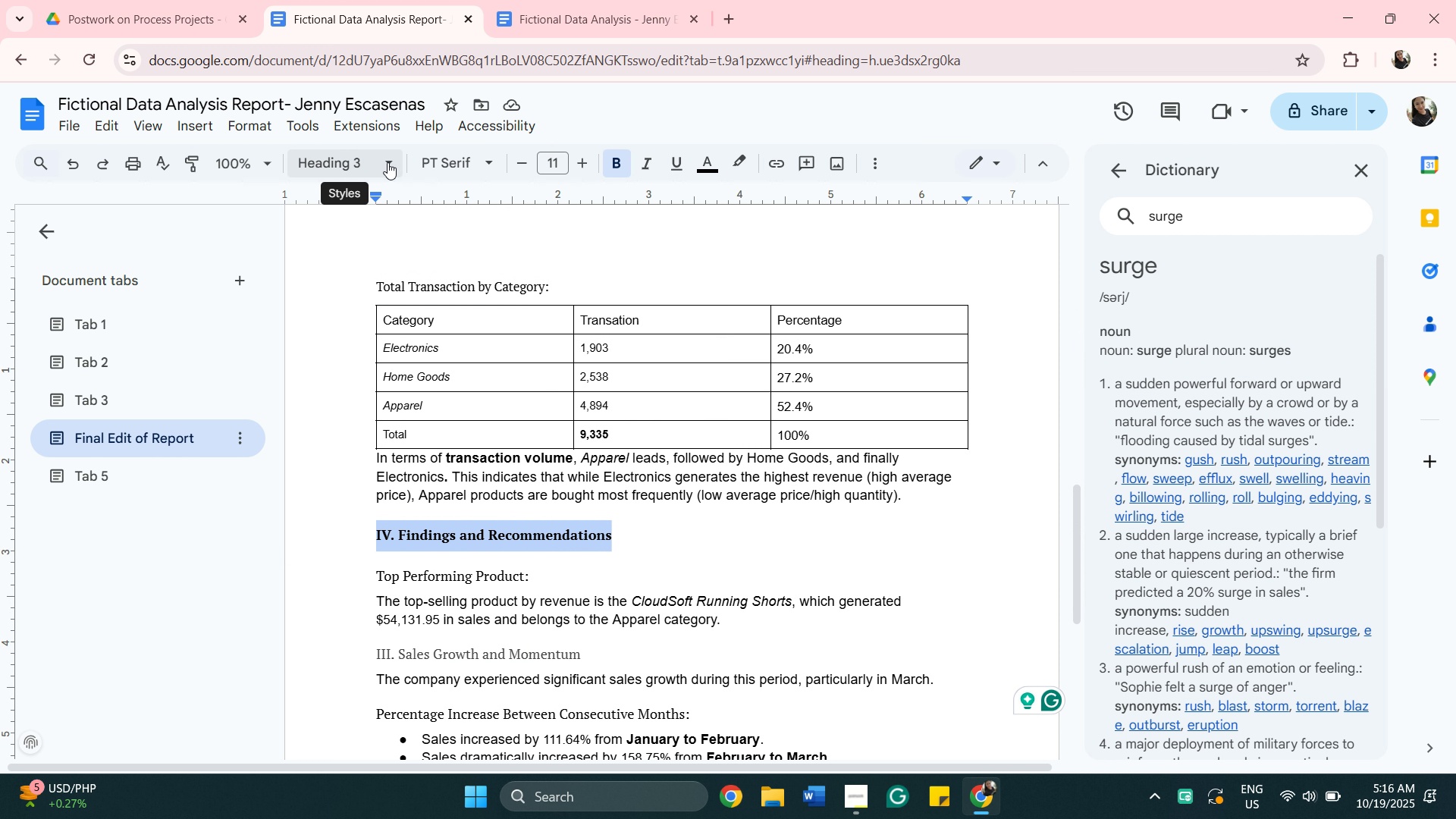 
left_click([387, 162])
 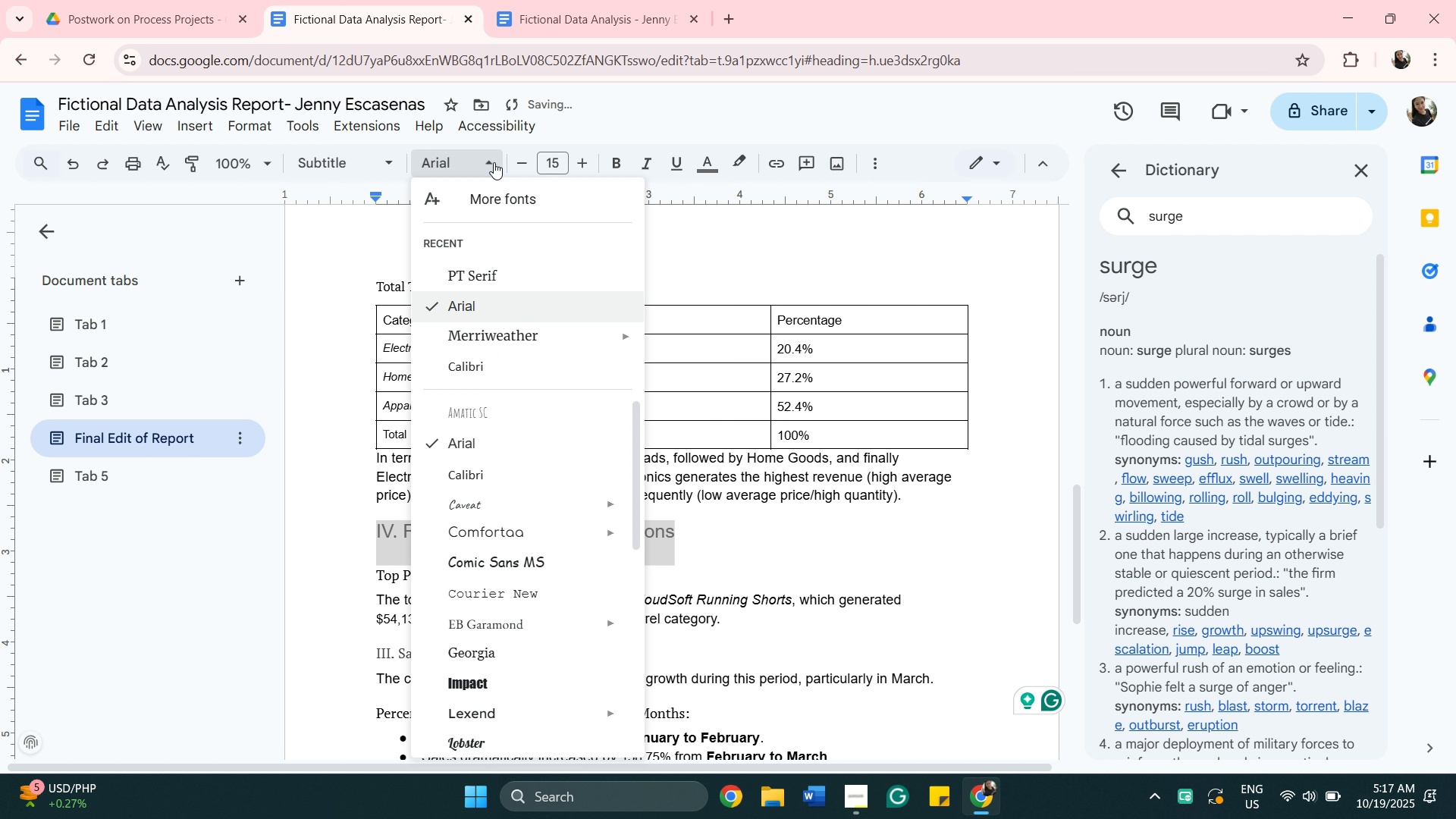 
left_click([475, 284])
 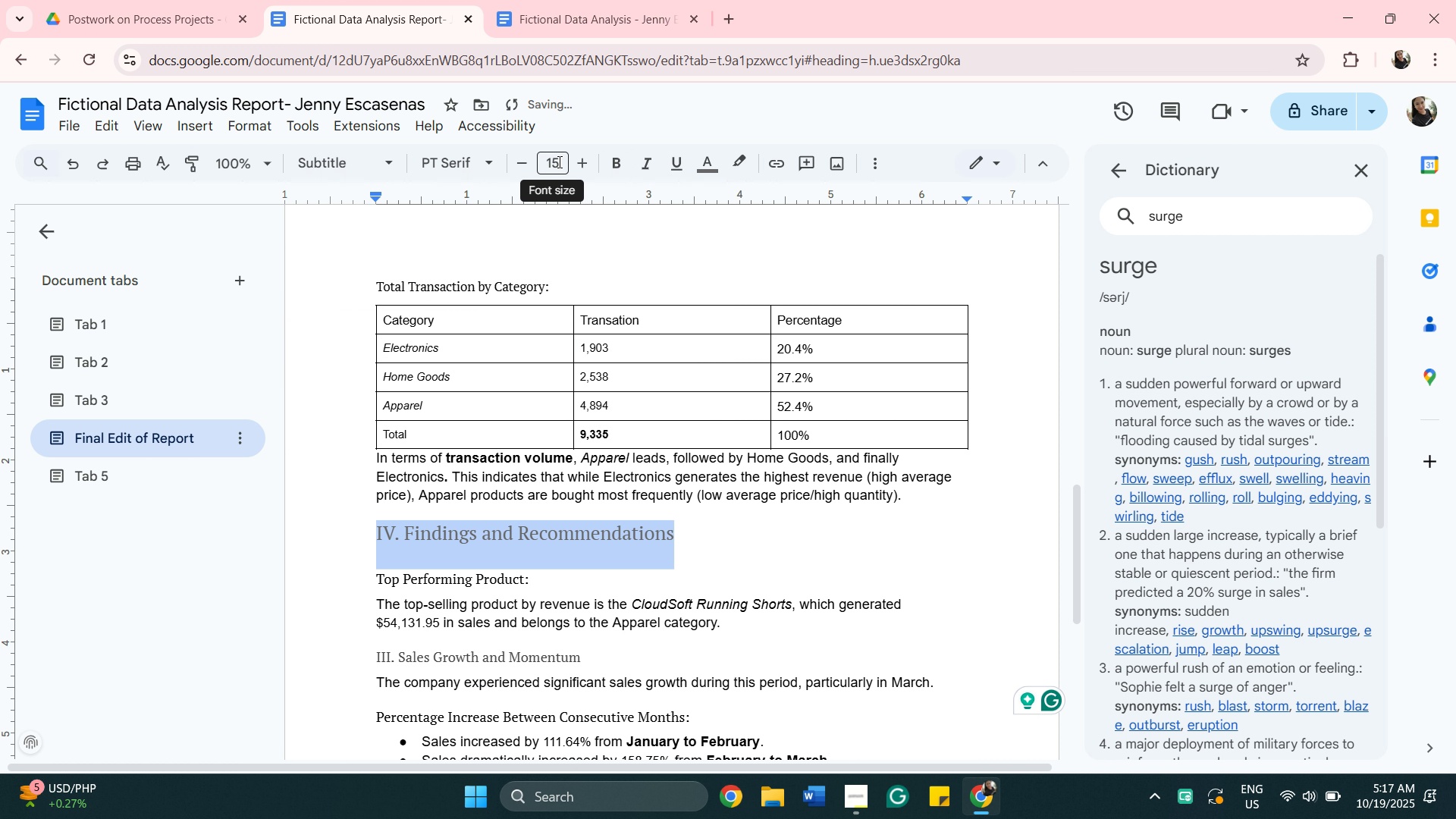 
left_click([558, 162])
 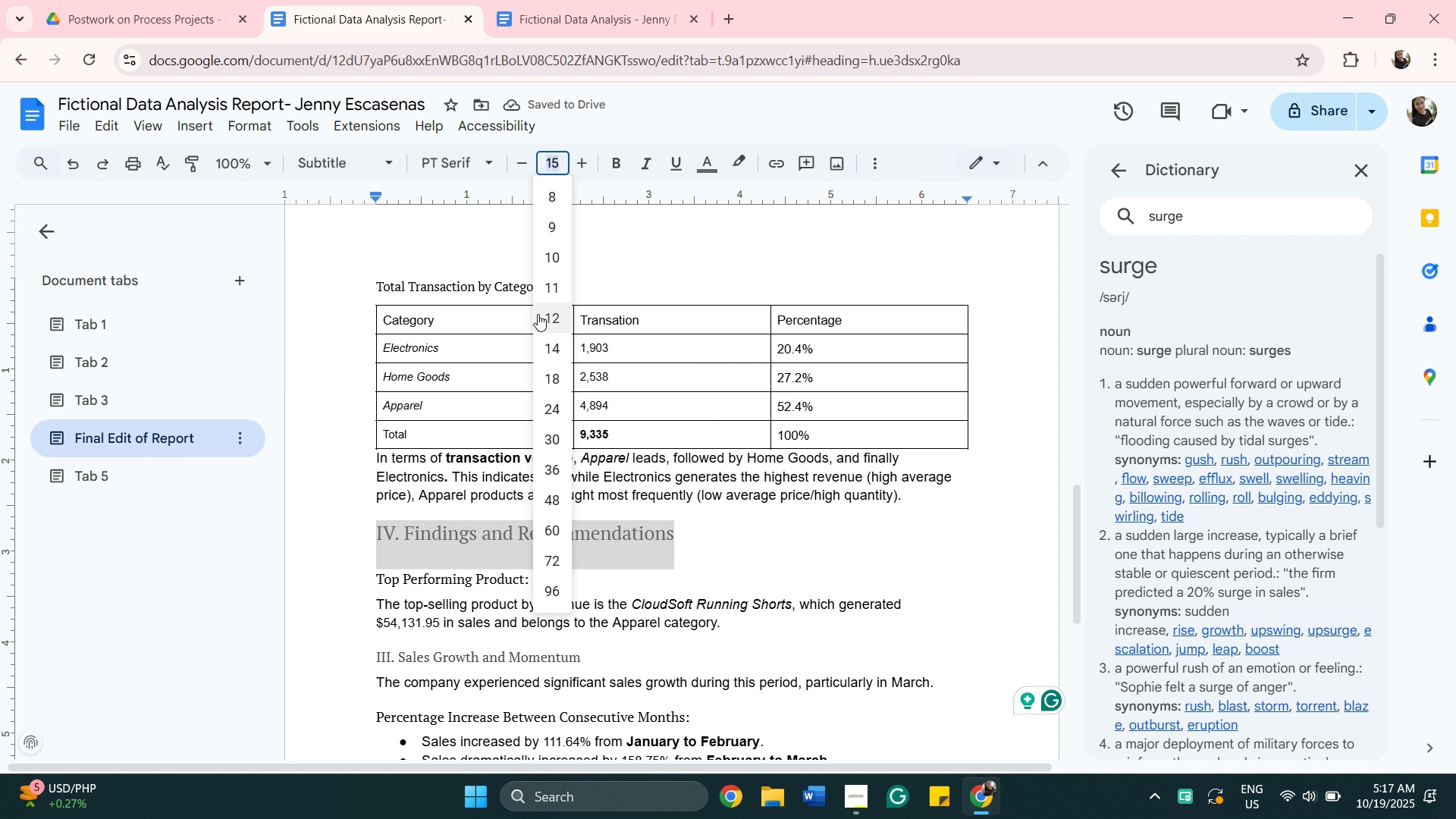 
left_click([538, 314])
 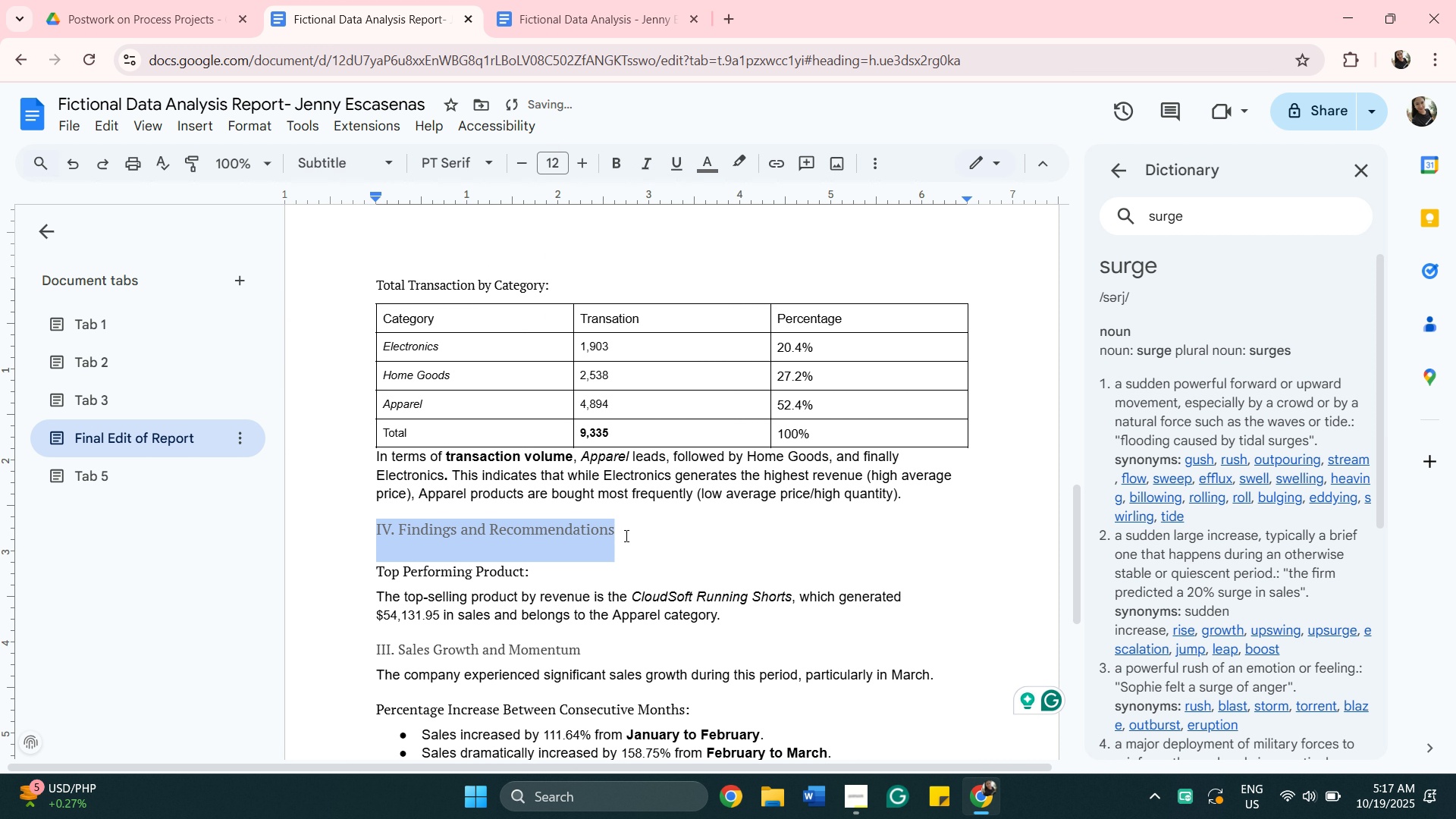 
scroll: coordinate [625, 535], scroll_direction: down, amount: 1.0
 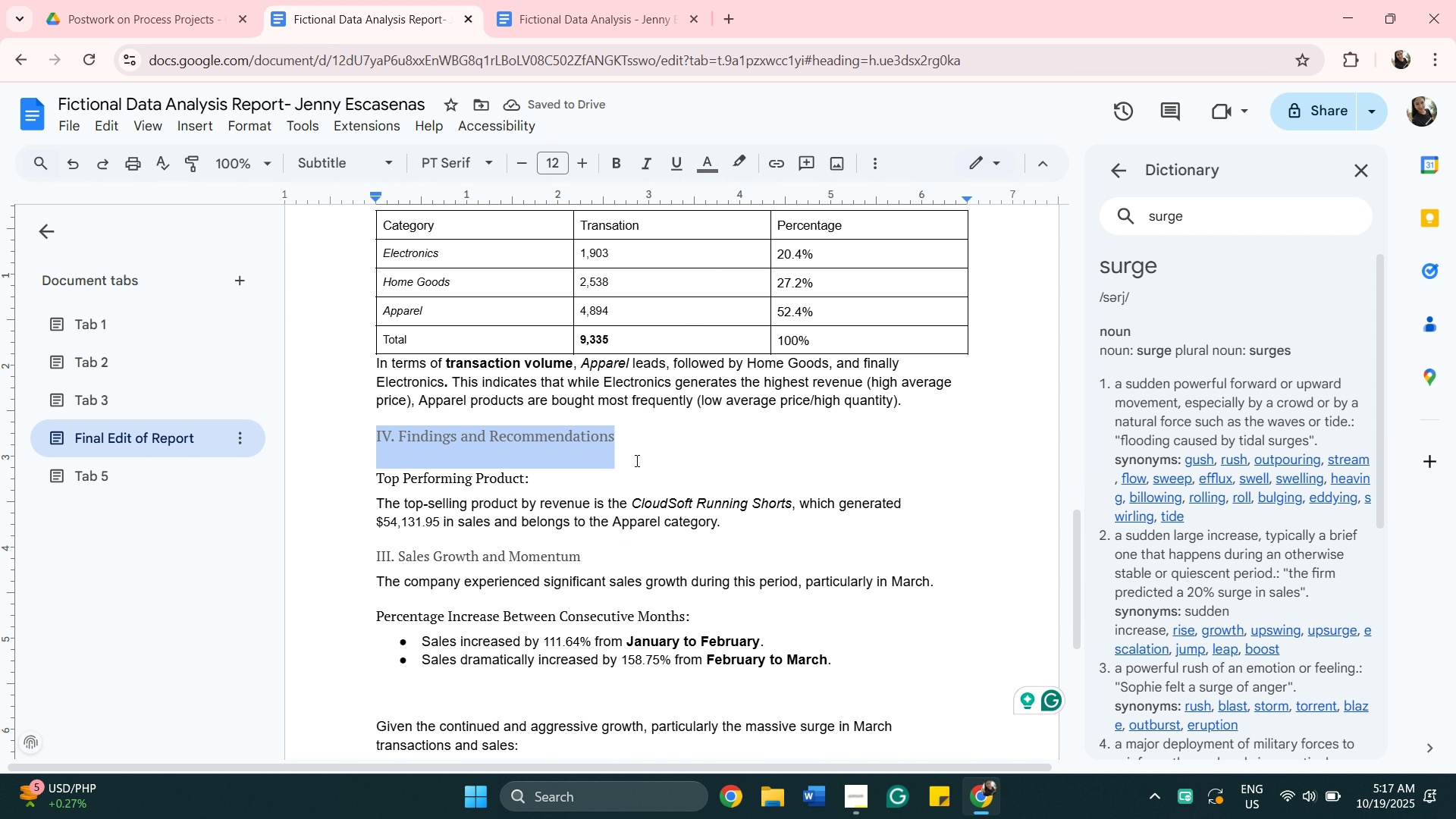 
left_click([637, 460])
 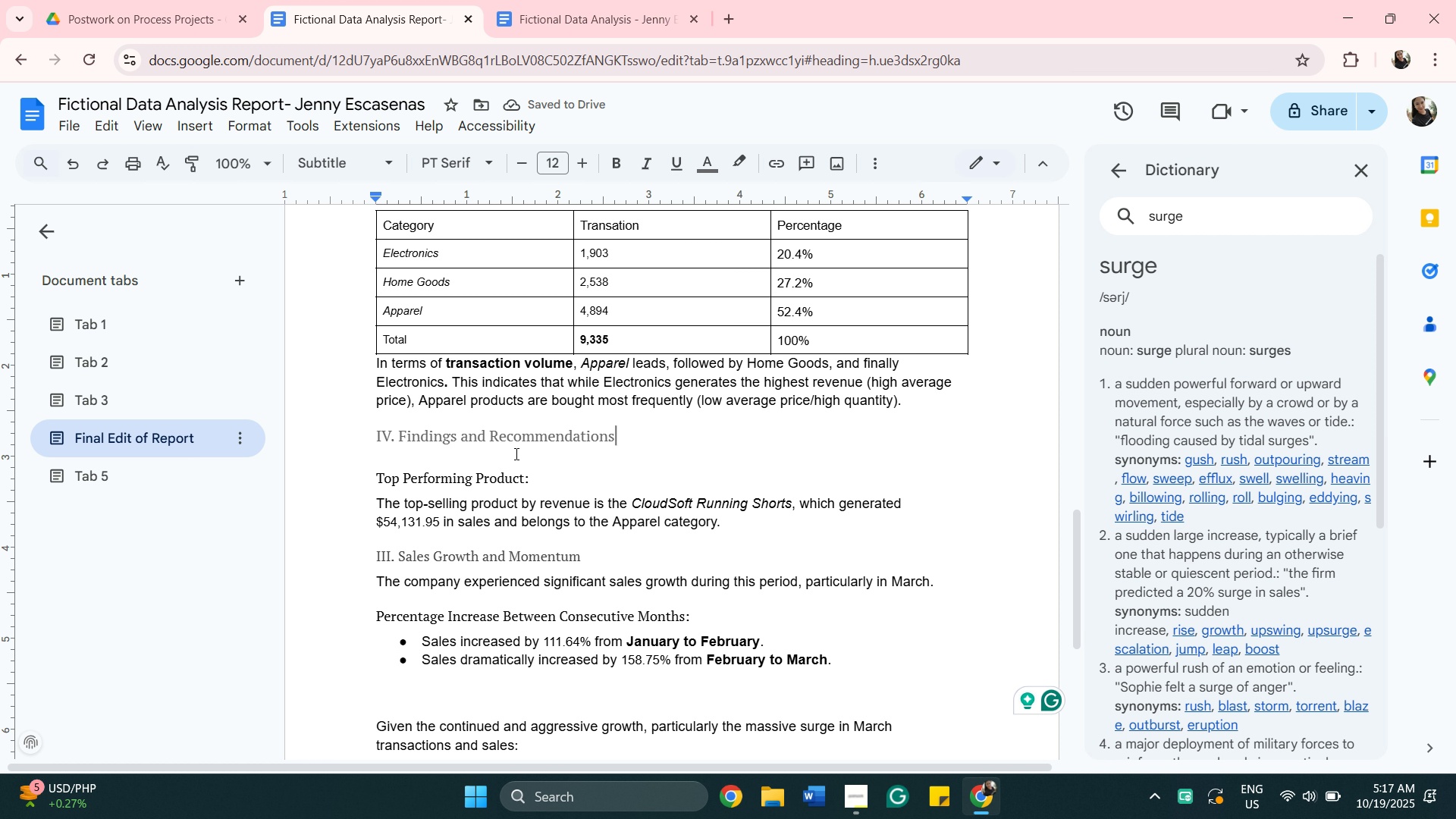 
left_click([515, 453])
 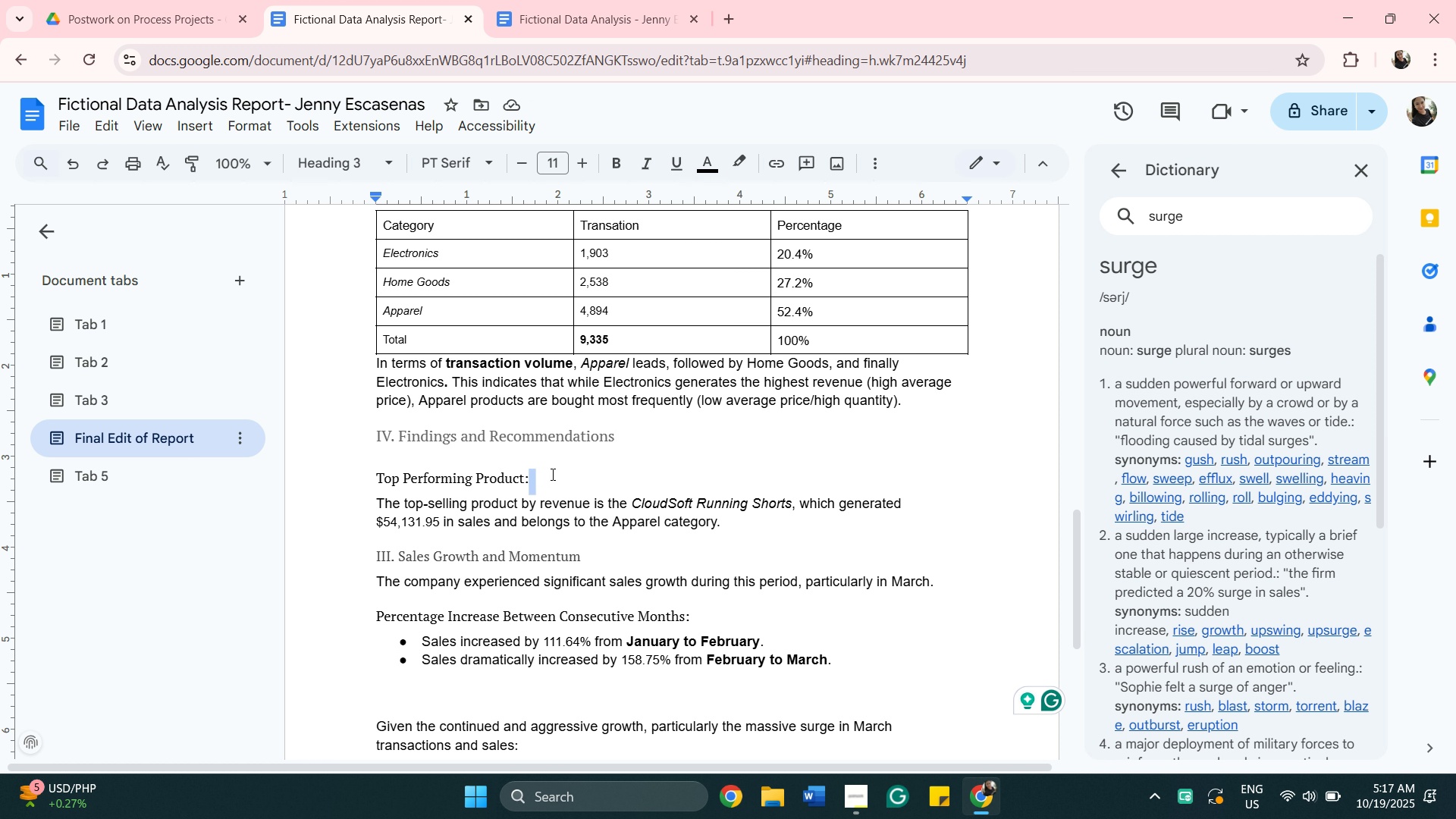 
wait(5.17)
 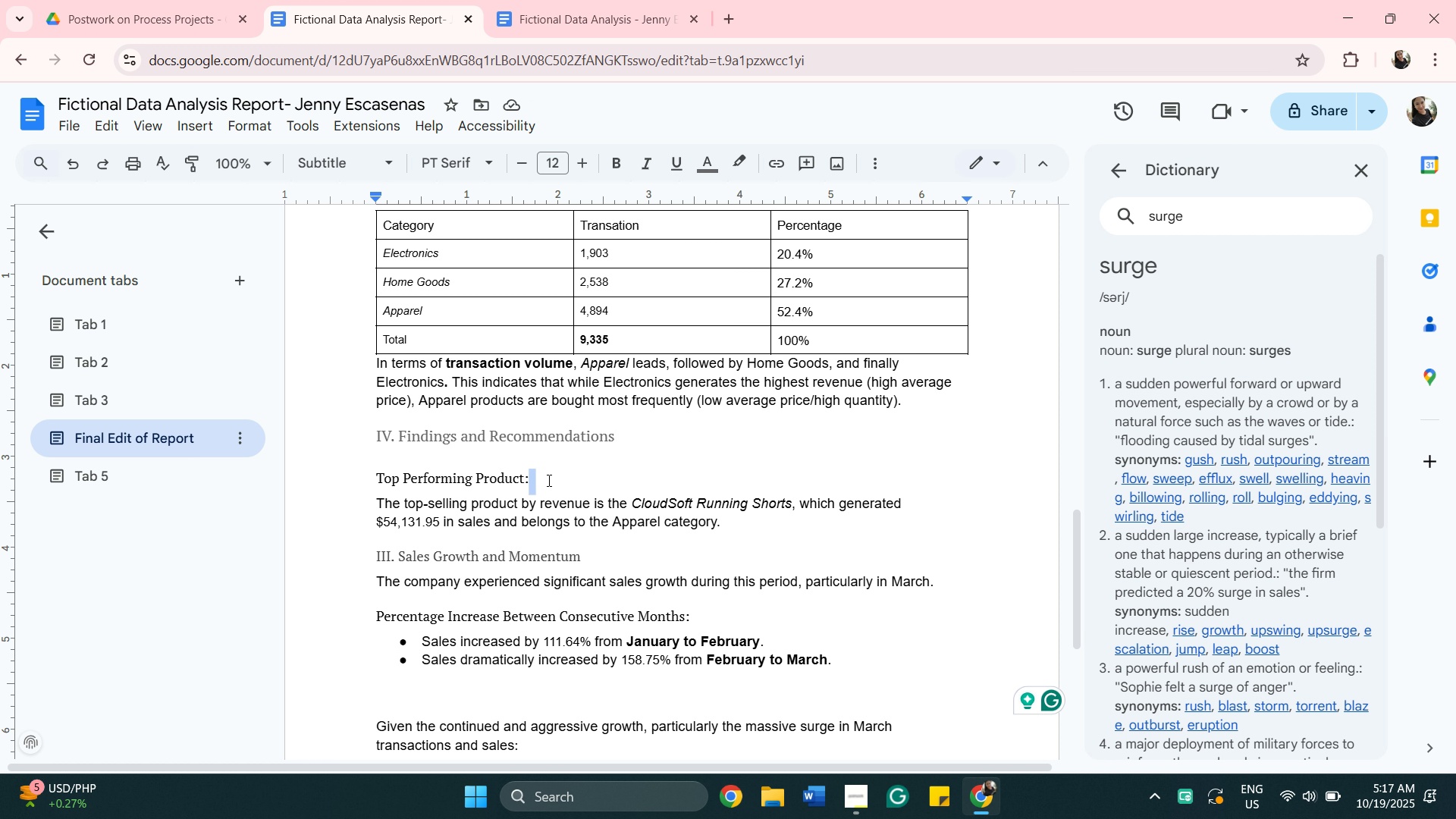 
key(Backspace)
 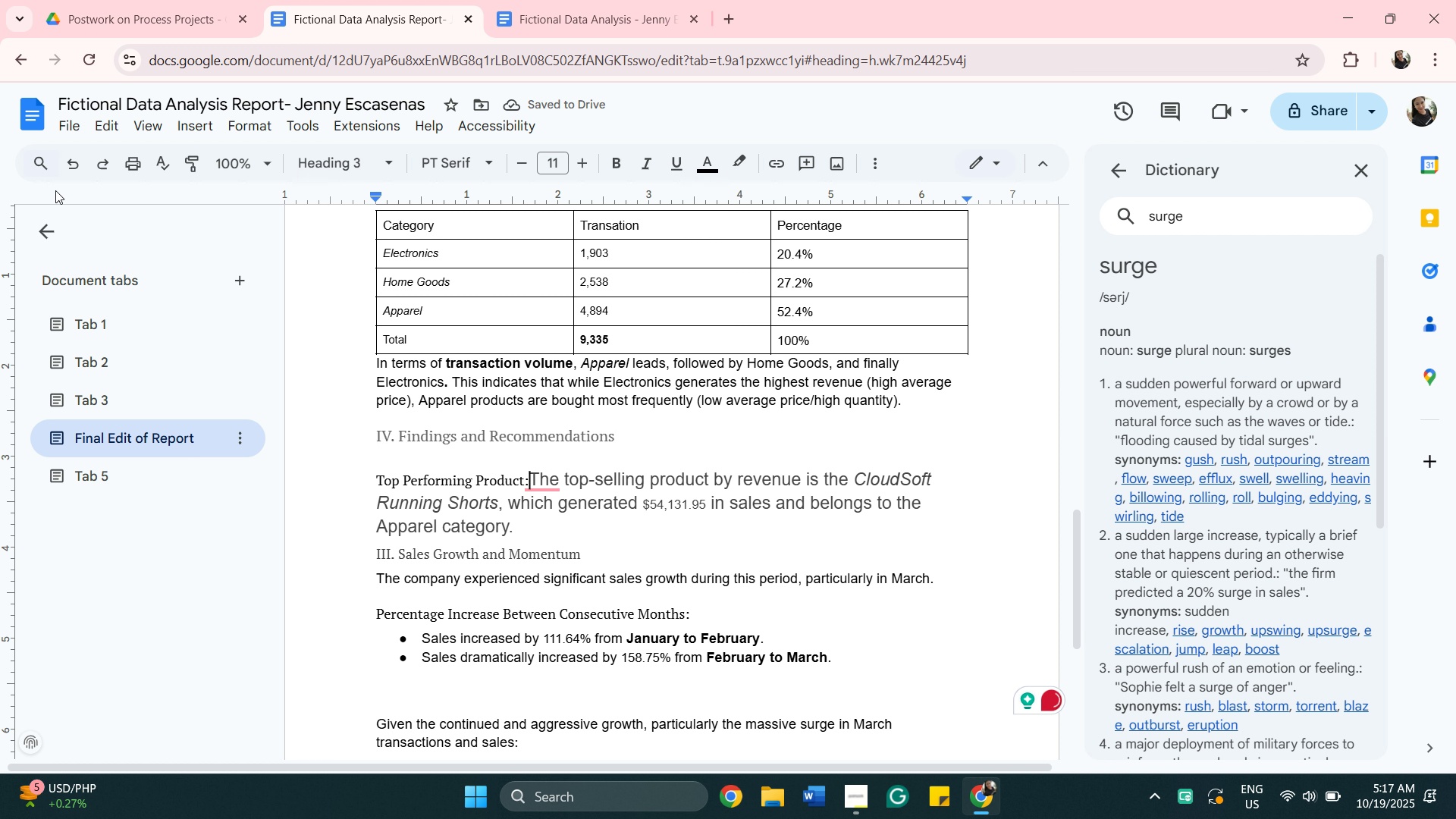 
left_click([66, 164])
 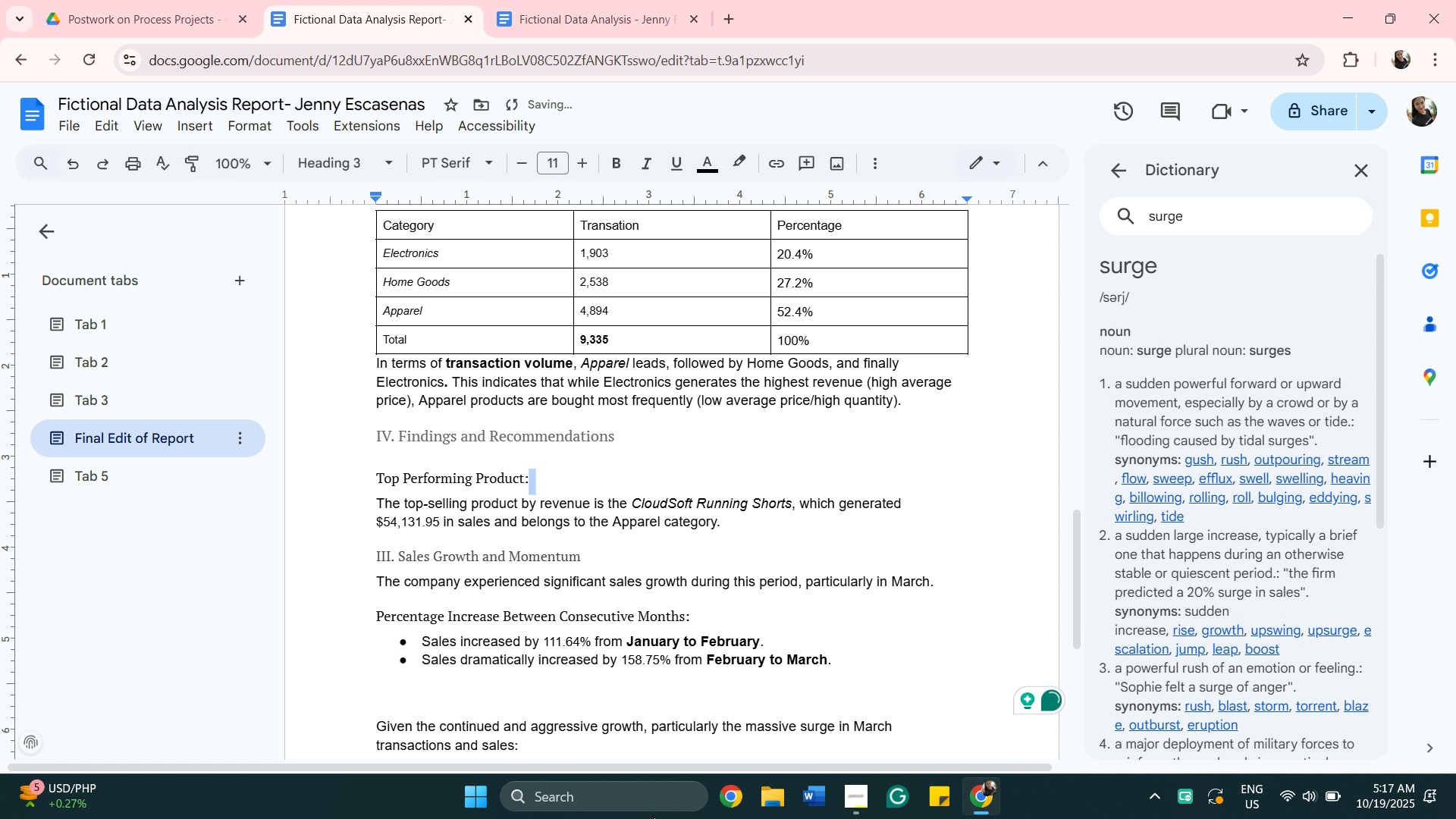 
scroll: coordinate [751, 643], scroll_direction: down, amount: 4.0
 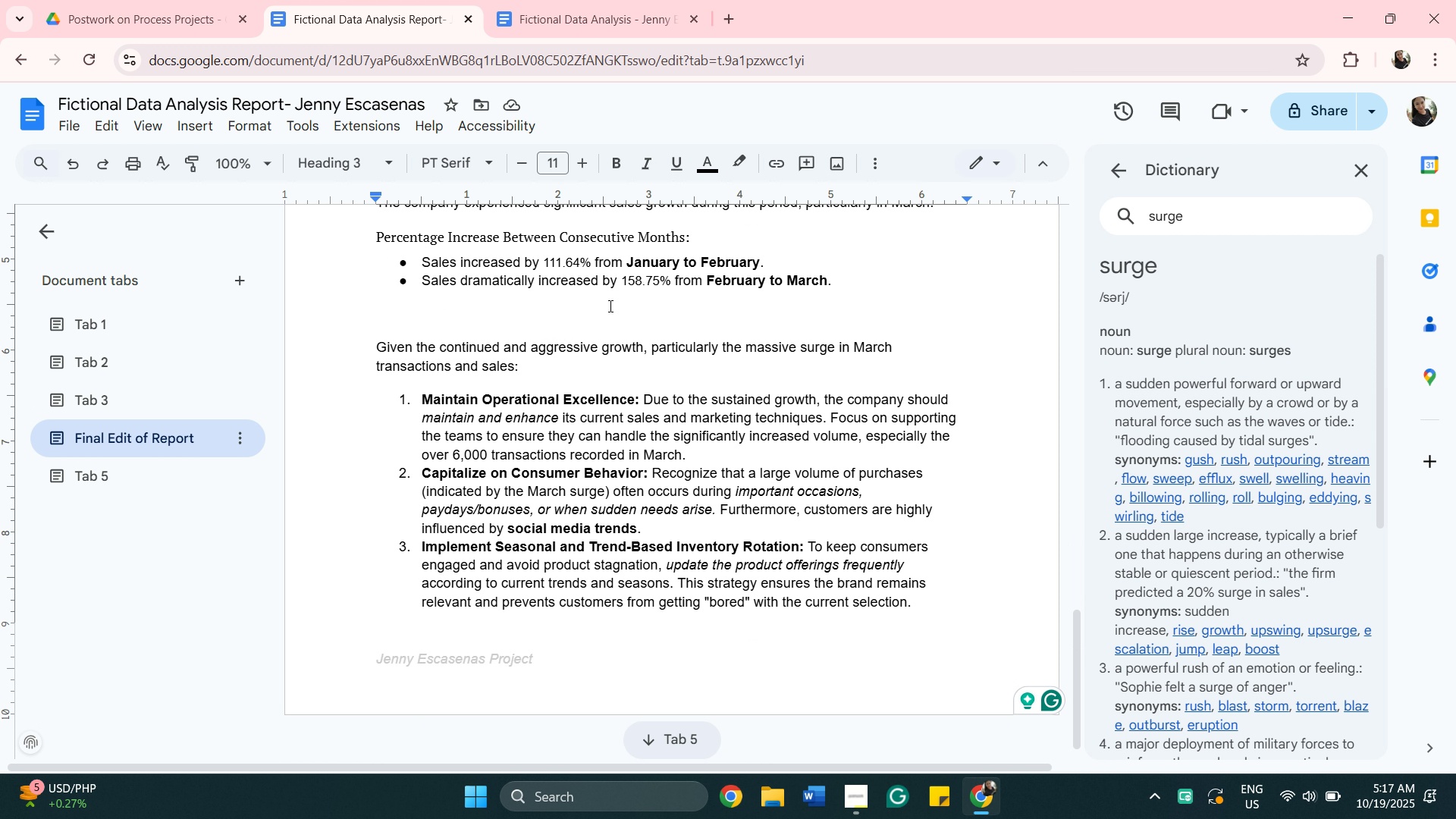 
wait(6.71)
 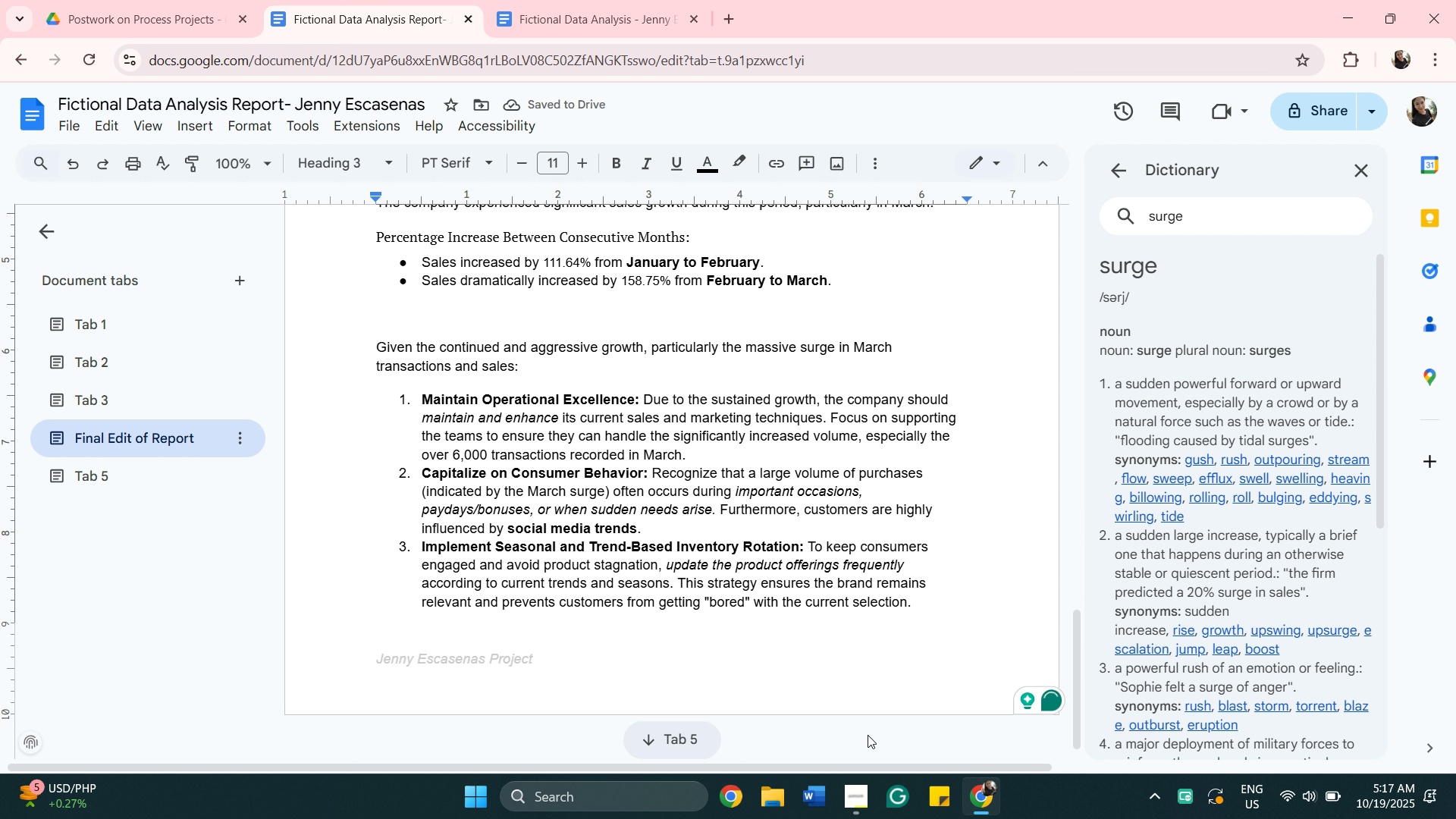 
left_click_drag(start_coordinate=[628, 261], to_coordinate=[762, 265])
 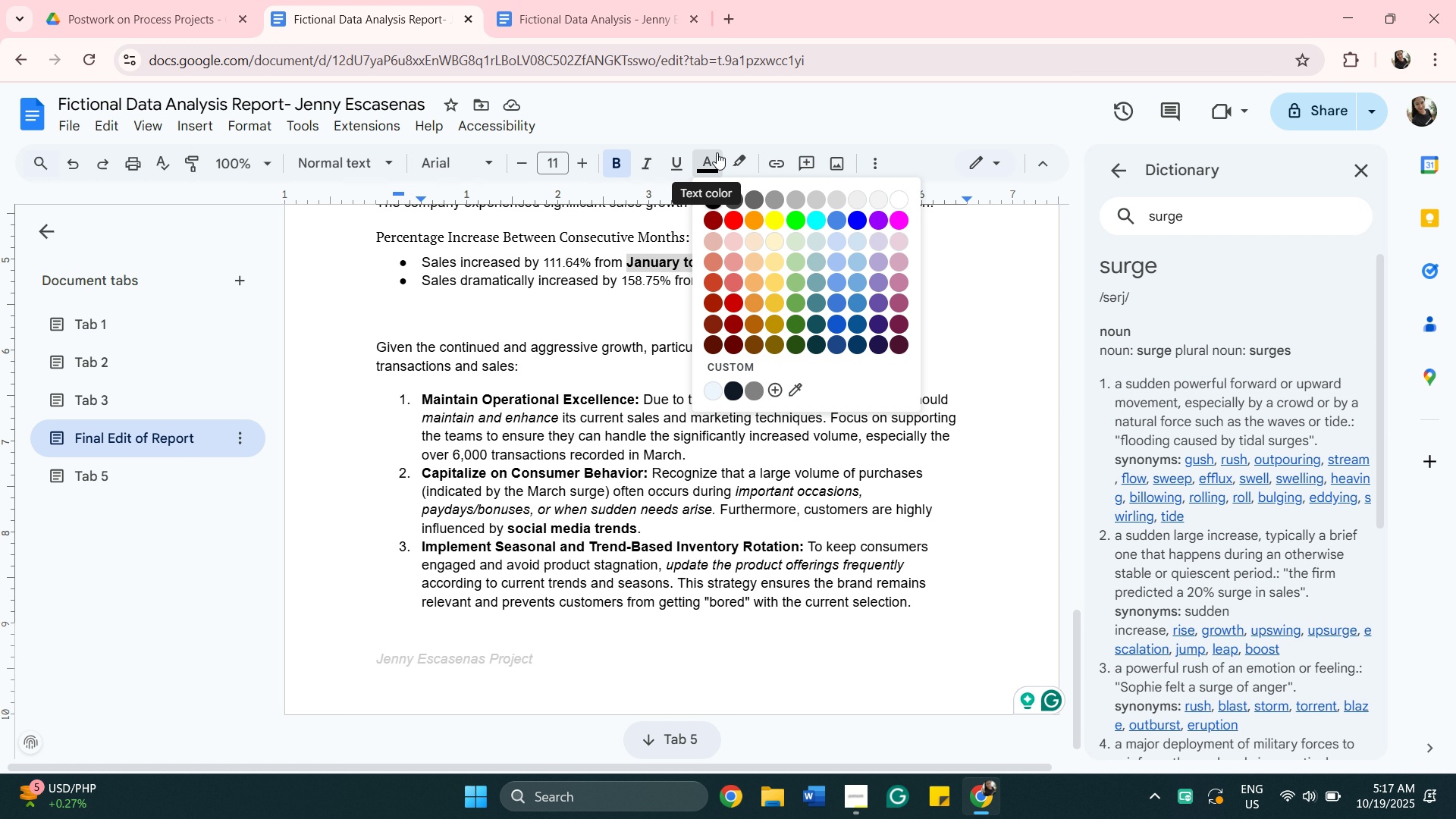 
left_click([717, 152])
 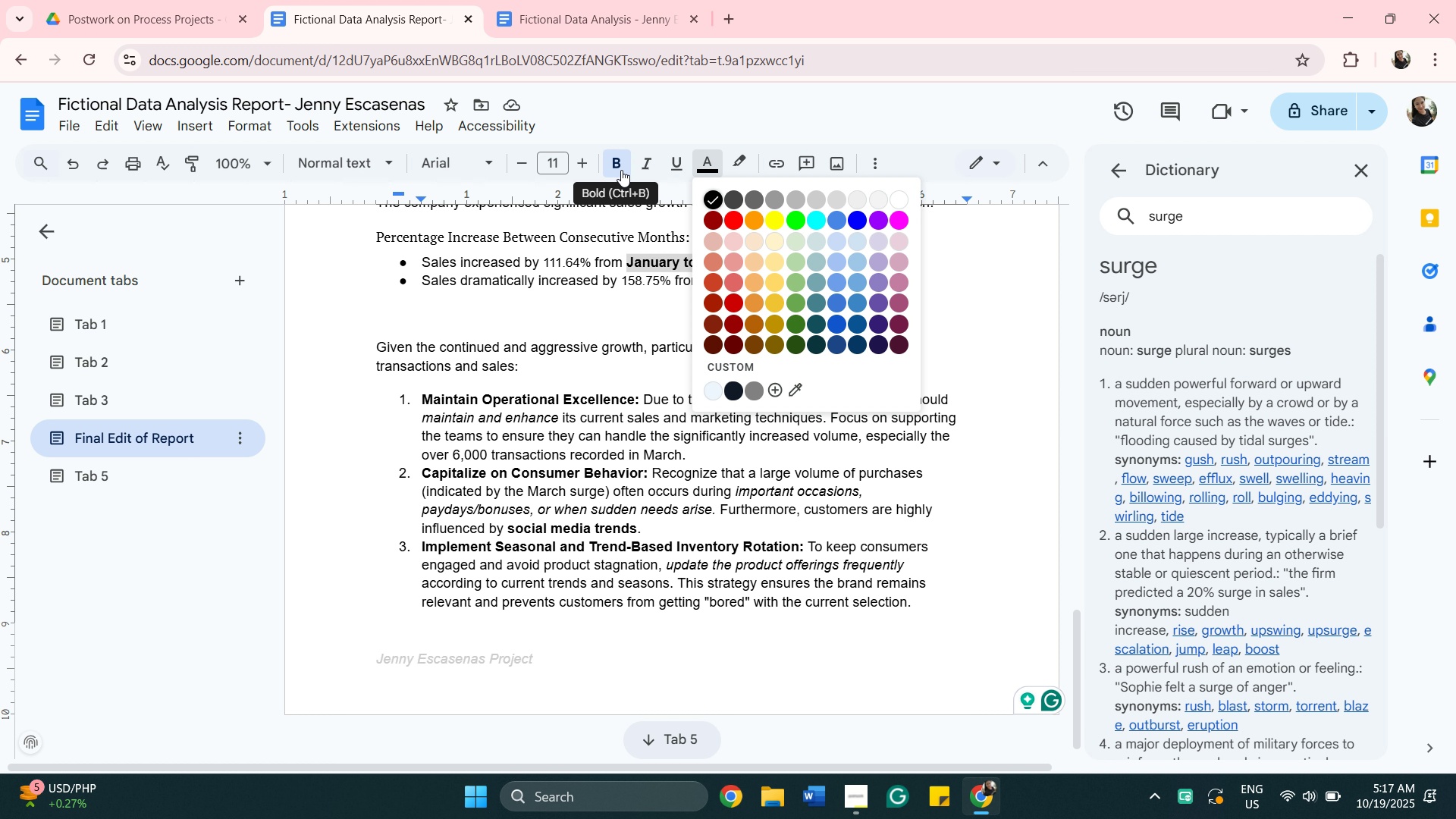 
left_click([621, 170])
 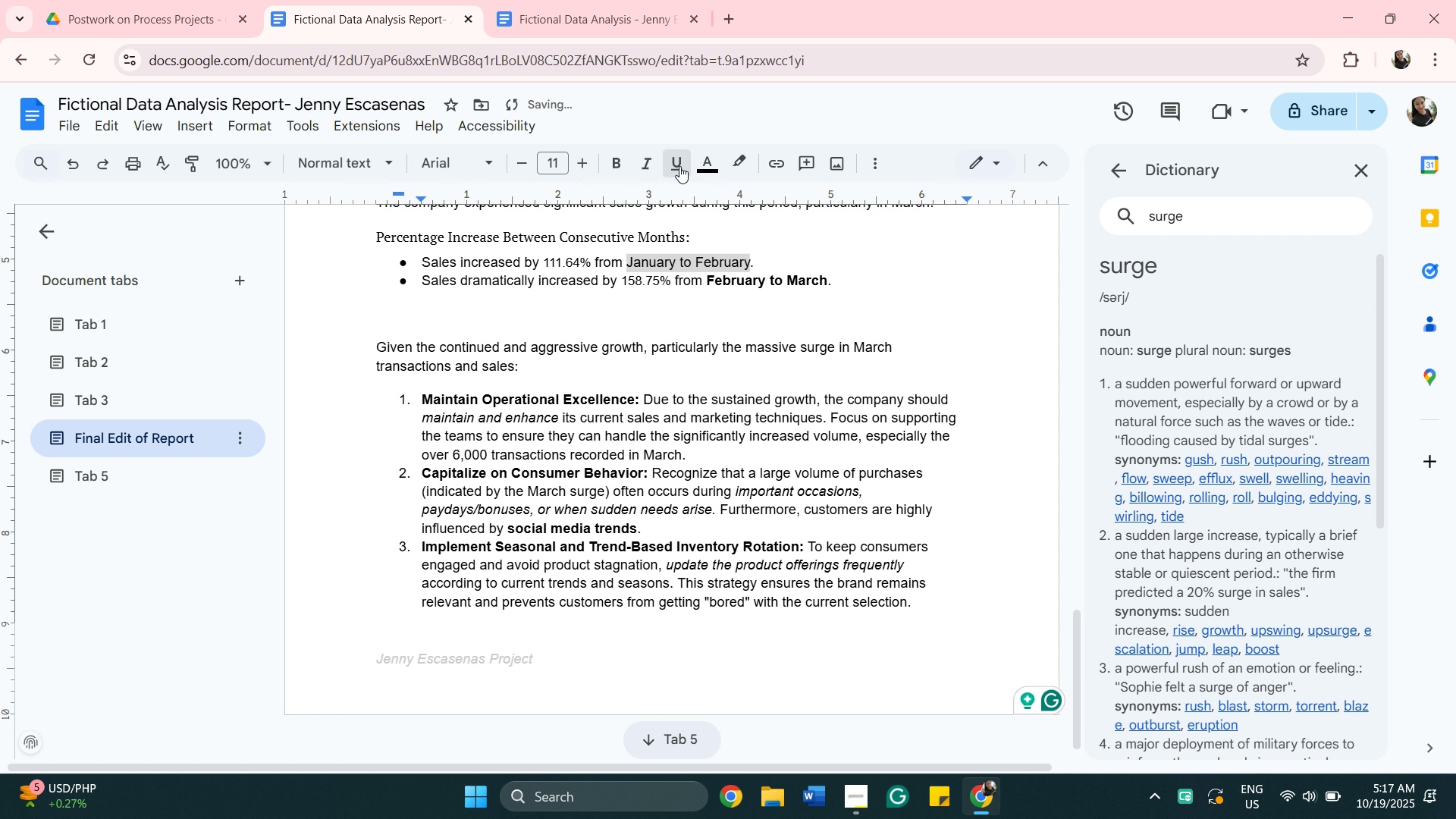 
left_click([679, 166])
 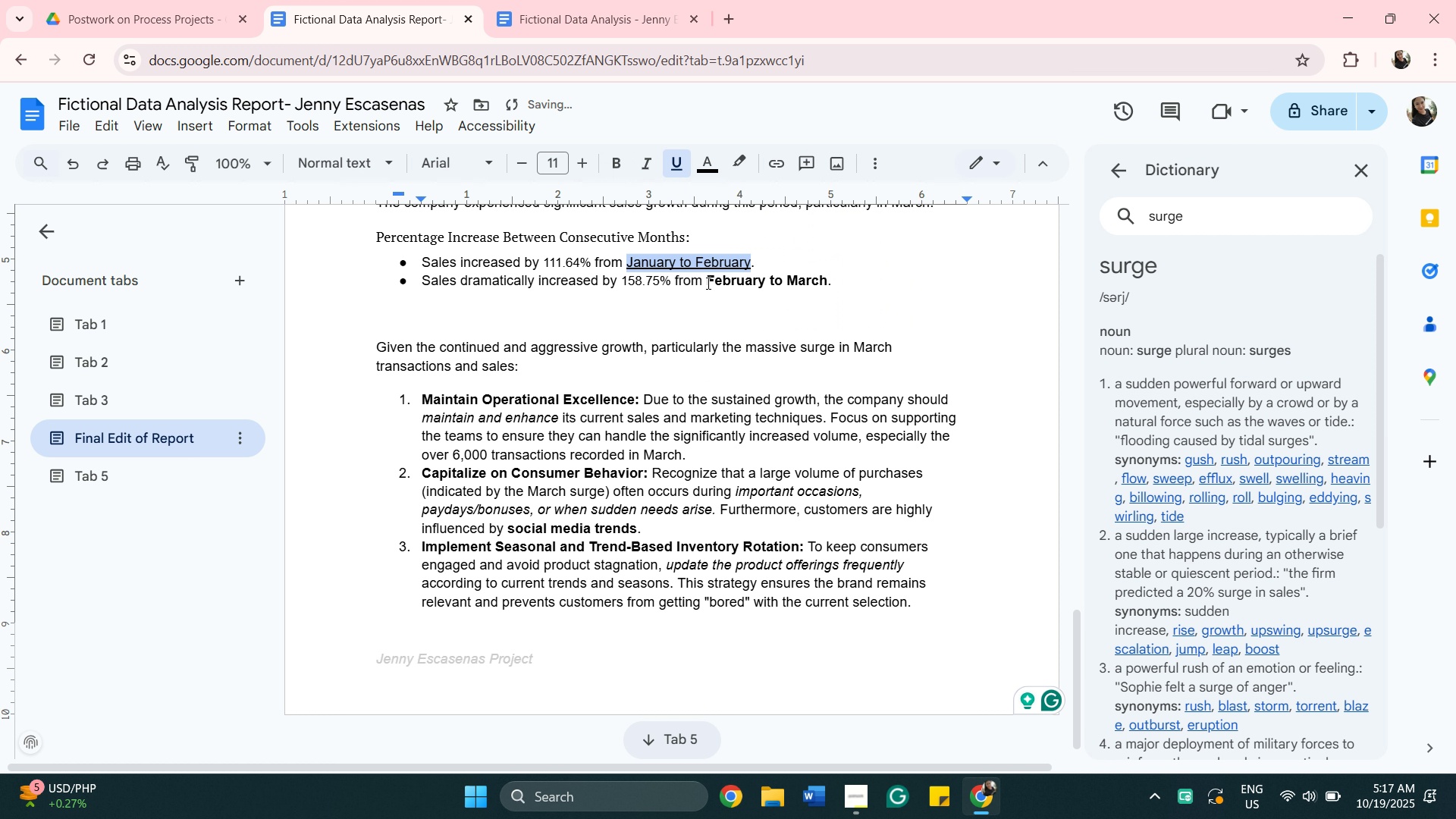 
left_click_drag(start_coordinate=[708, 283], to_coordinate=[830, 279])
 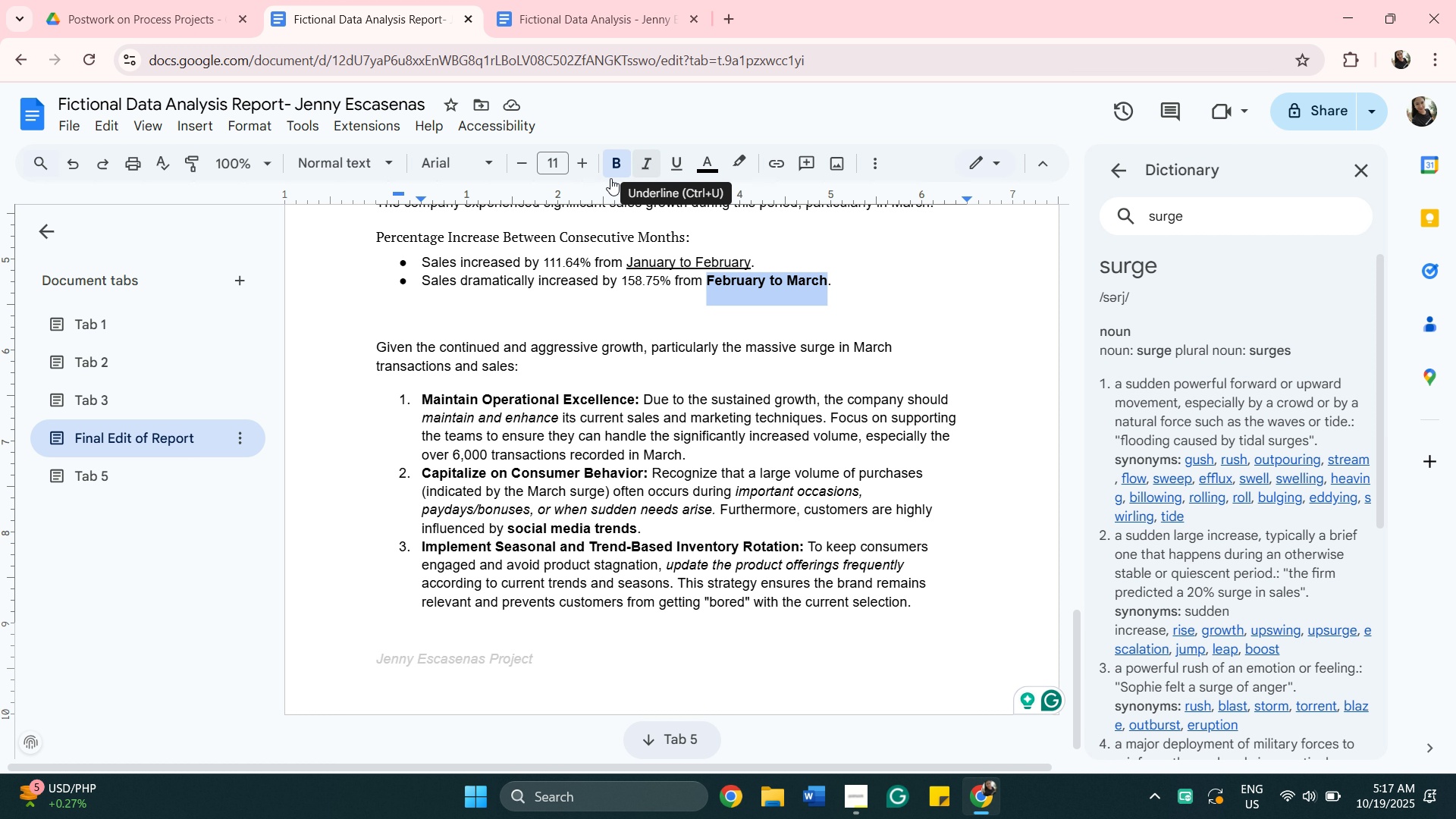 
left_click([618, 178])
 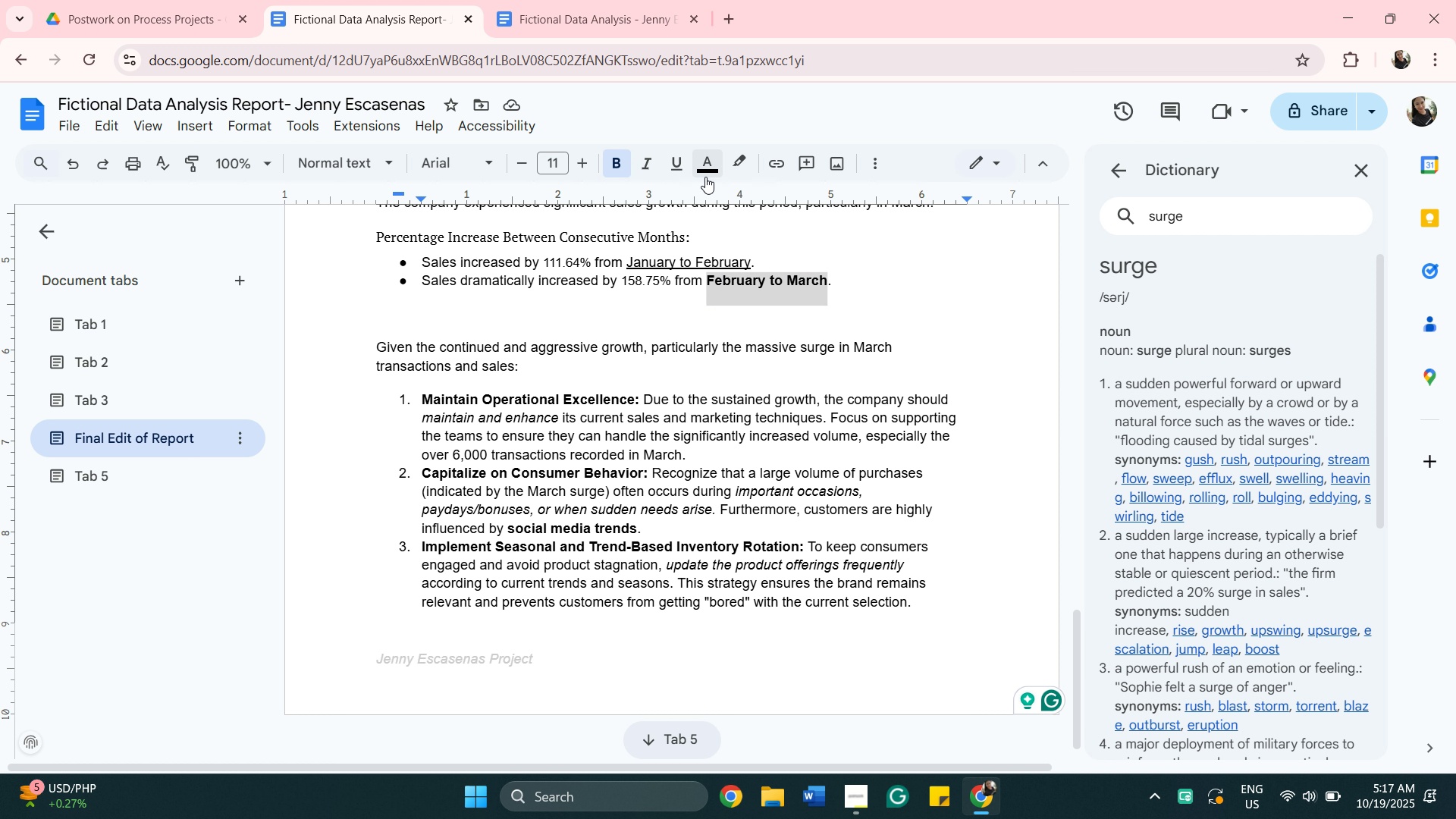 
left_click([705, 177])
 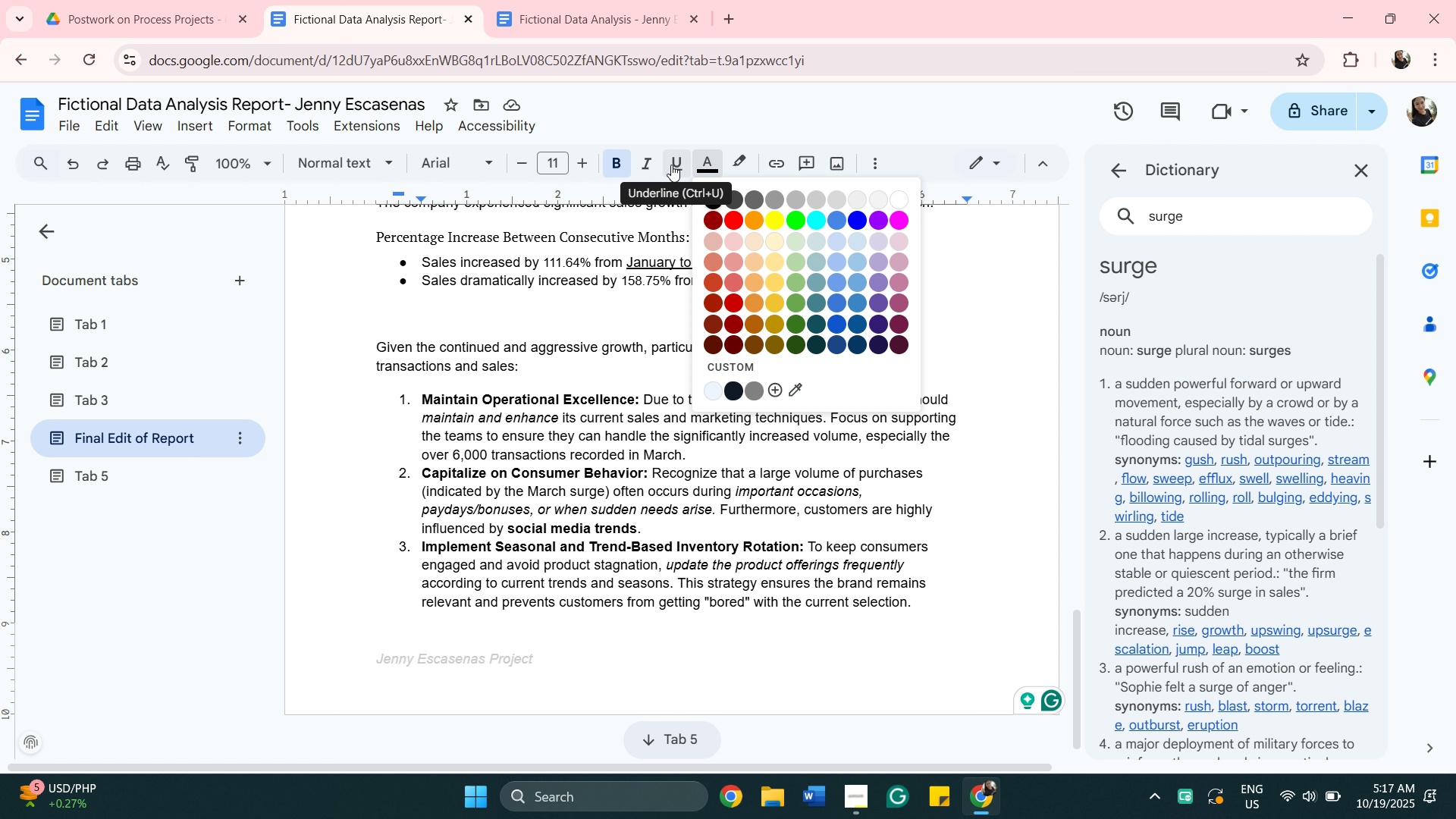 
left_click_drag(start_coordinate=[671, 165], to_coordinate=[675, 165])
 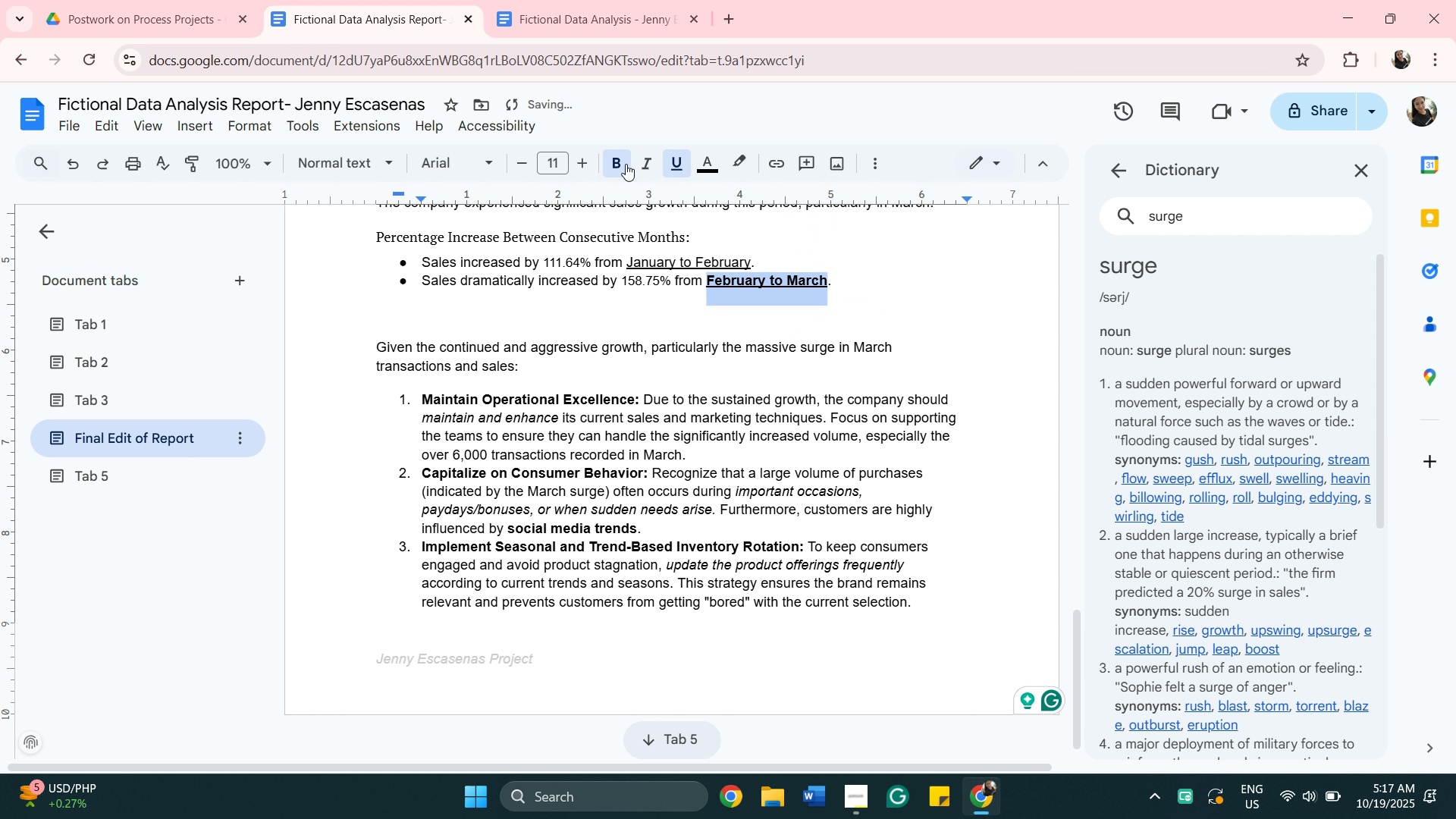 
left_click([623, 163])
 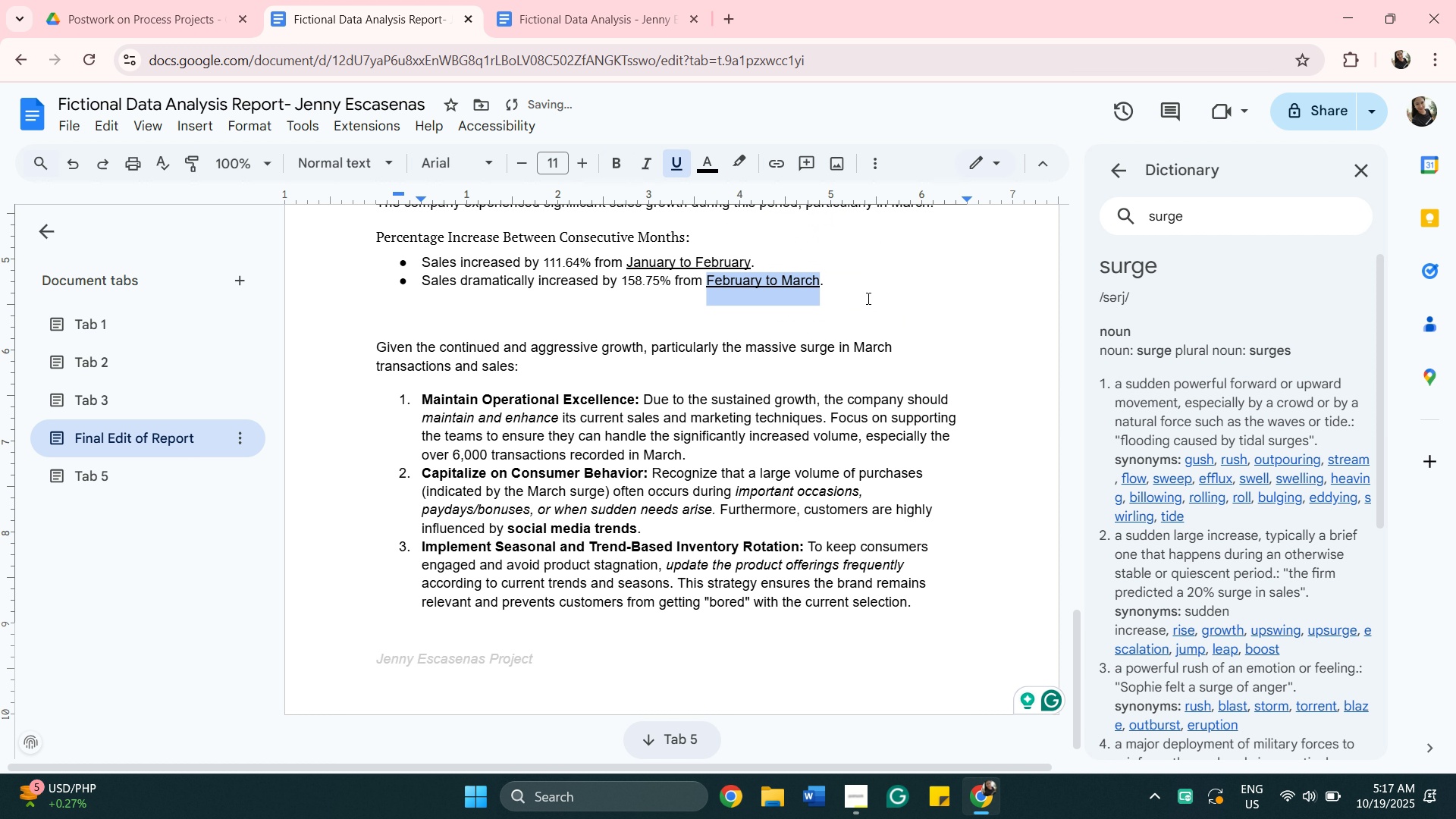 
left_click([867, 298])
 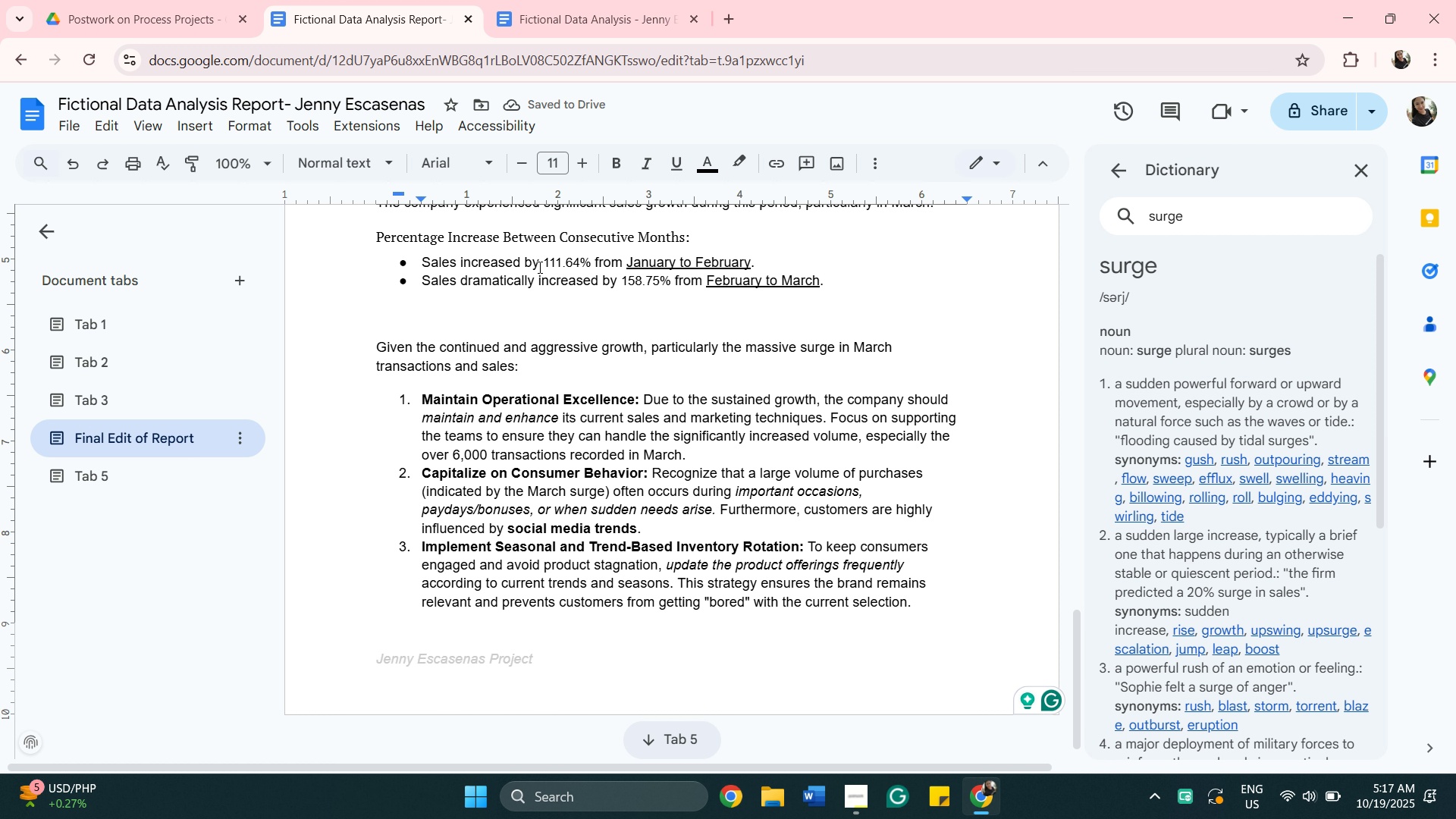 
left_click_drag(start_coordinate=[551, 262], to_coordinate=[583, 262])
 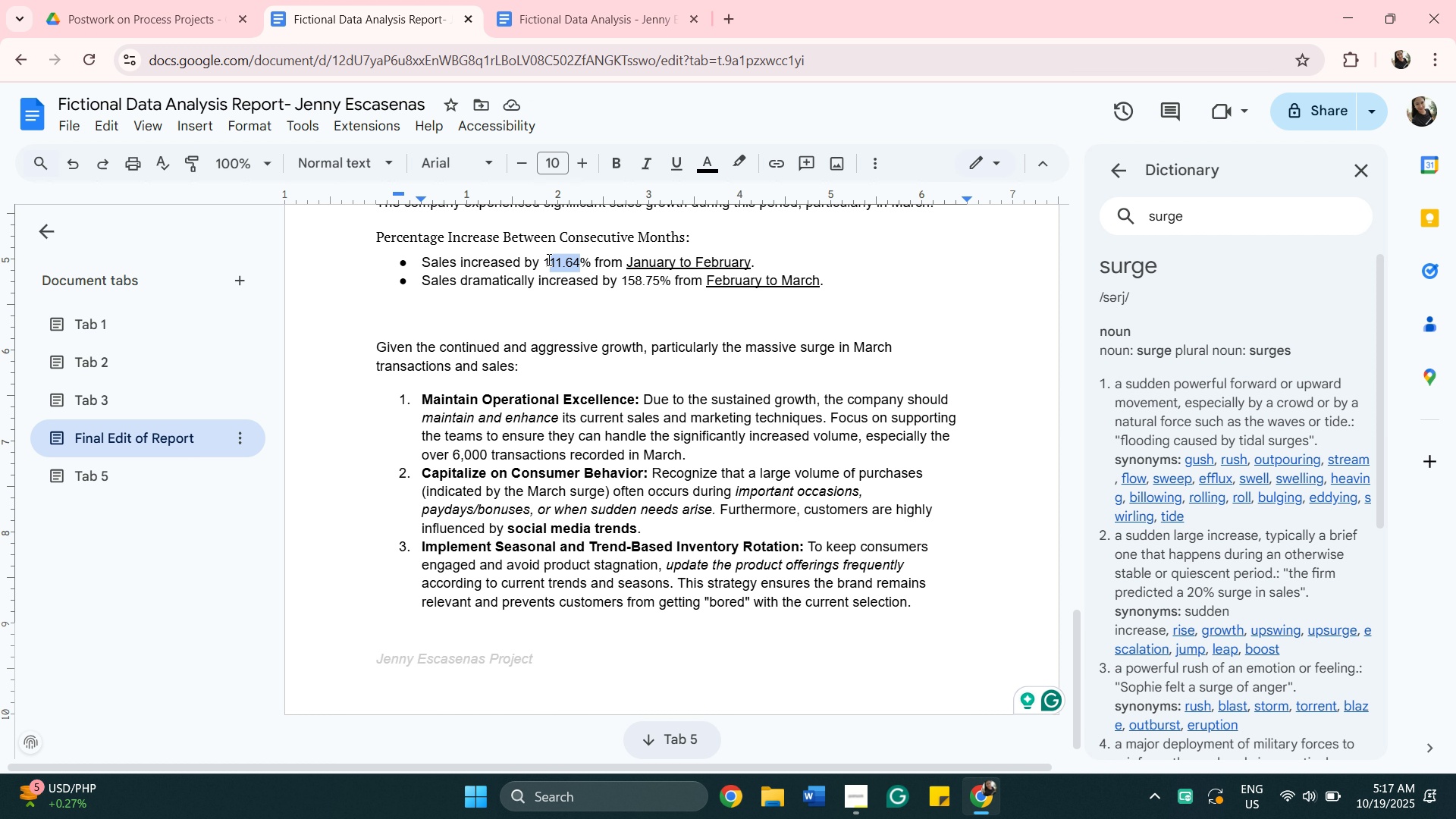 
left_click_drag(start_coordinate=[548, 259], to_coordinate=[560, 259])
 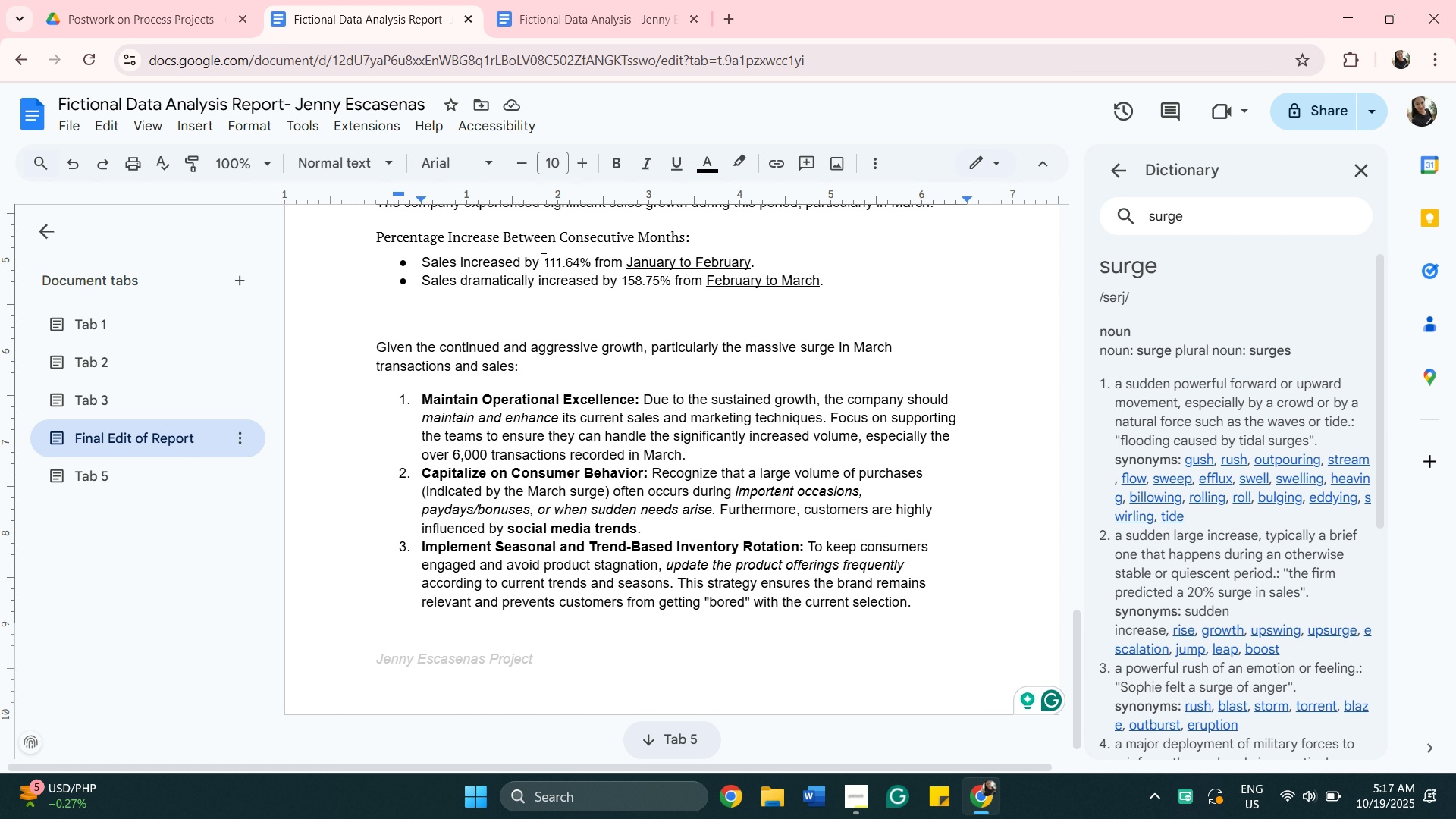 
left_click_drag(start_coordinate=[541, 258], to_coordinate=[589, 260])
 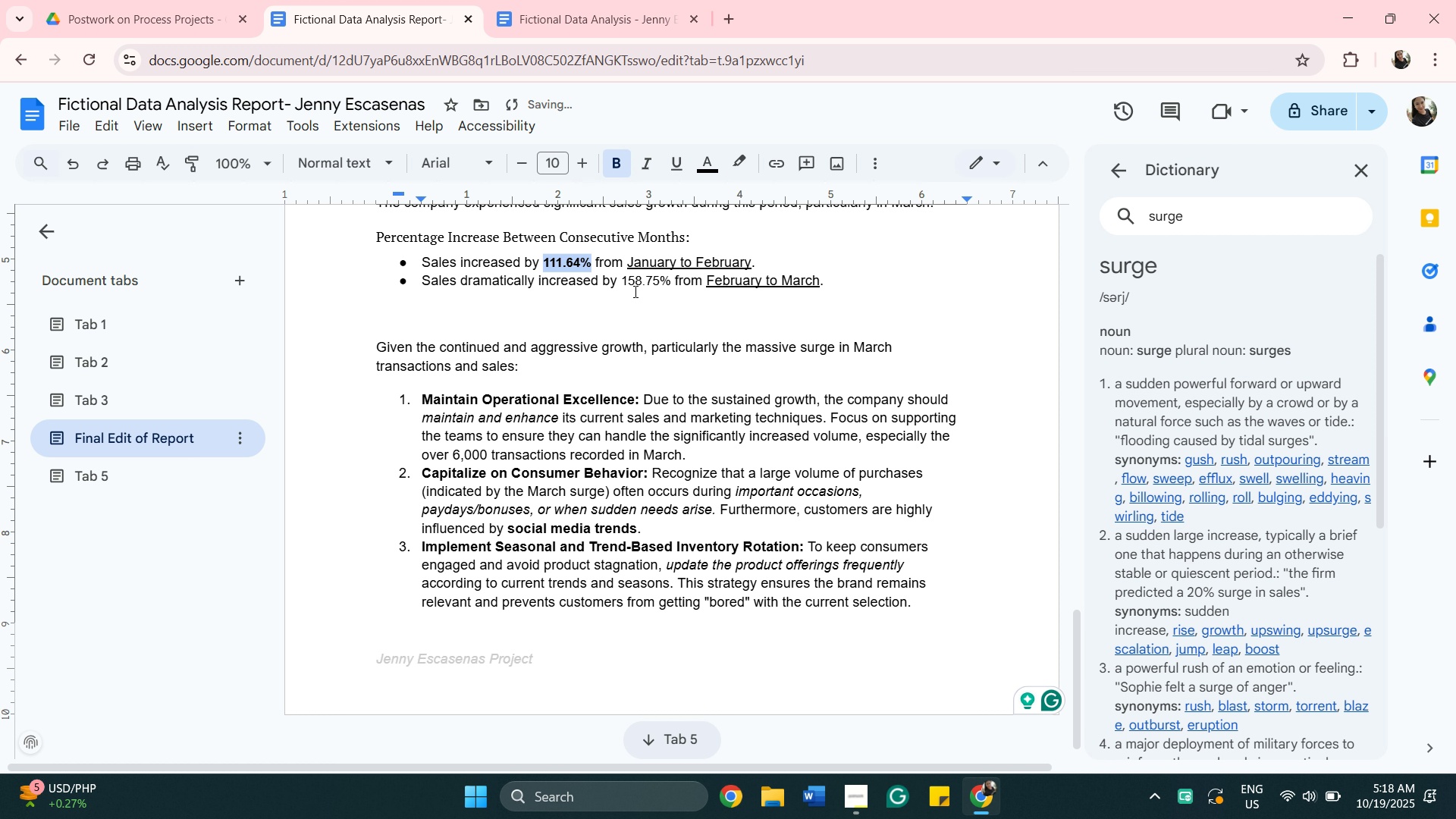 
left_click_drag(start_coordinate=[620, 281], to_coordinate=[666, 279])
 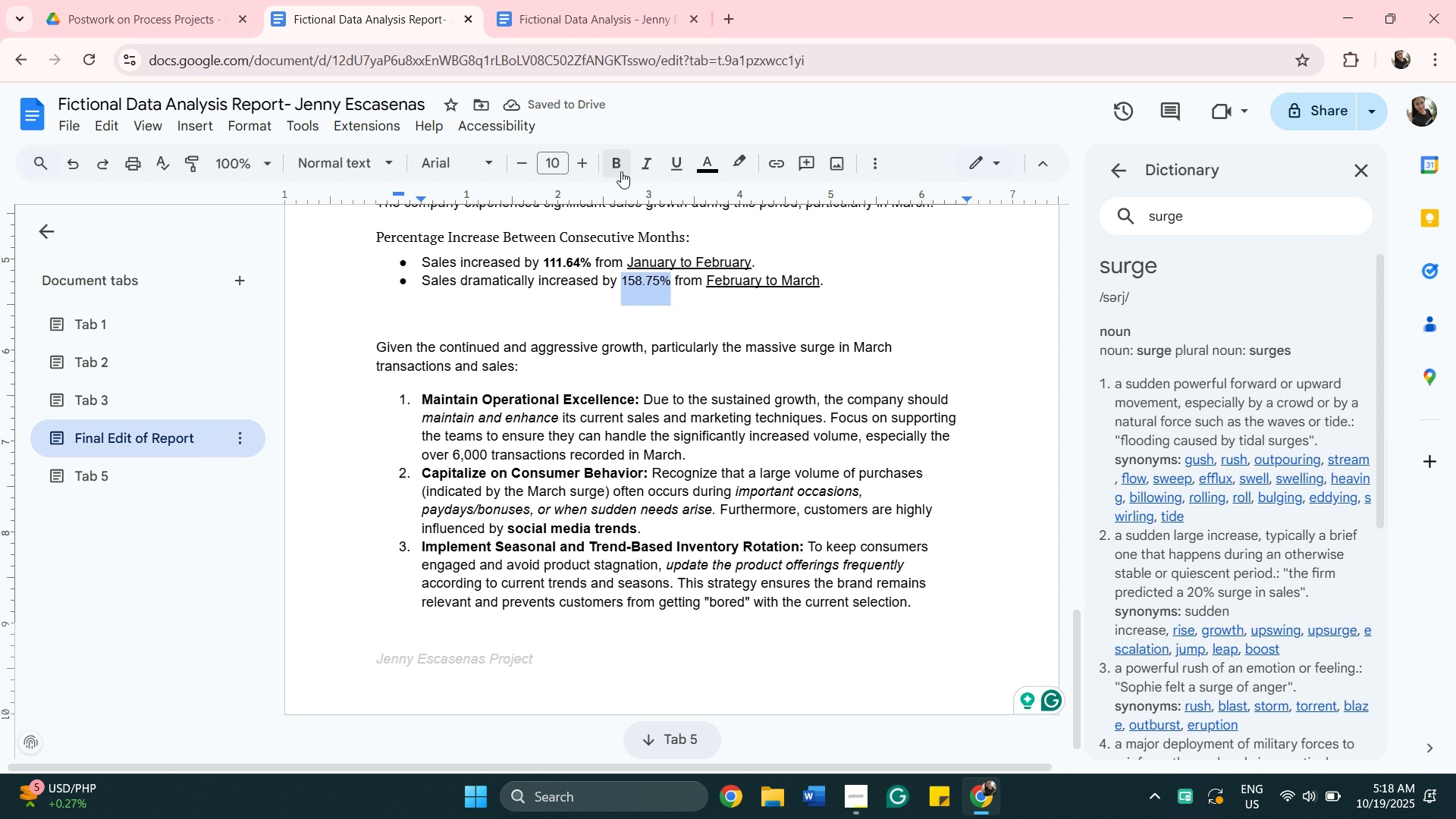 
left_click([621, 171])
 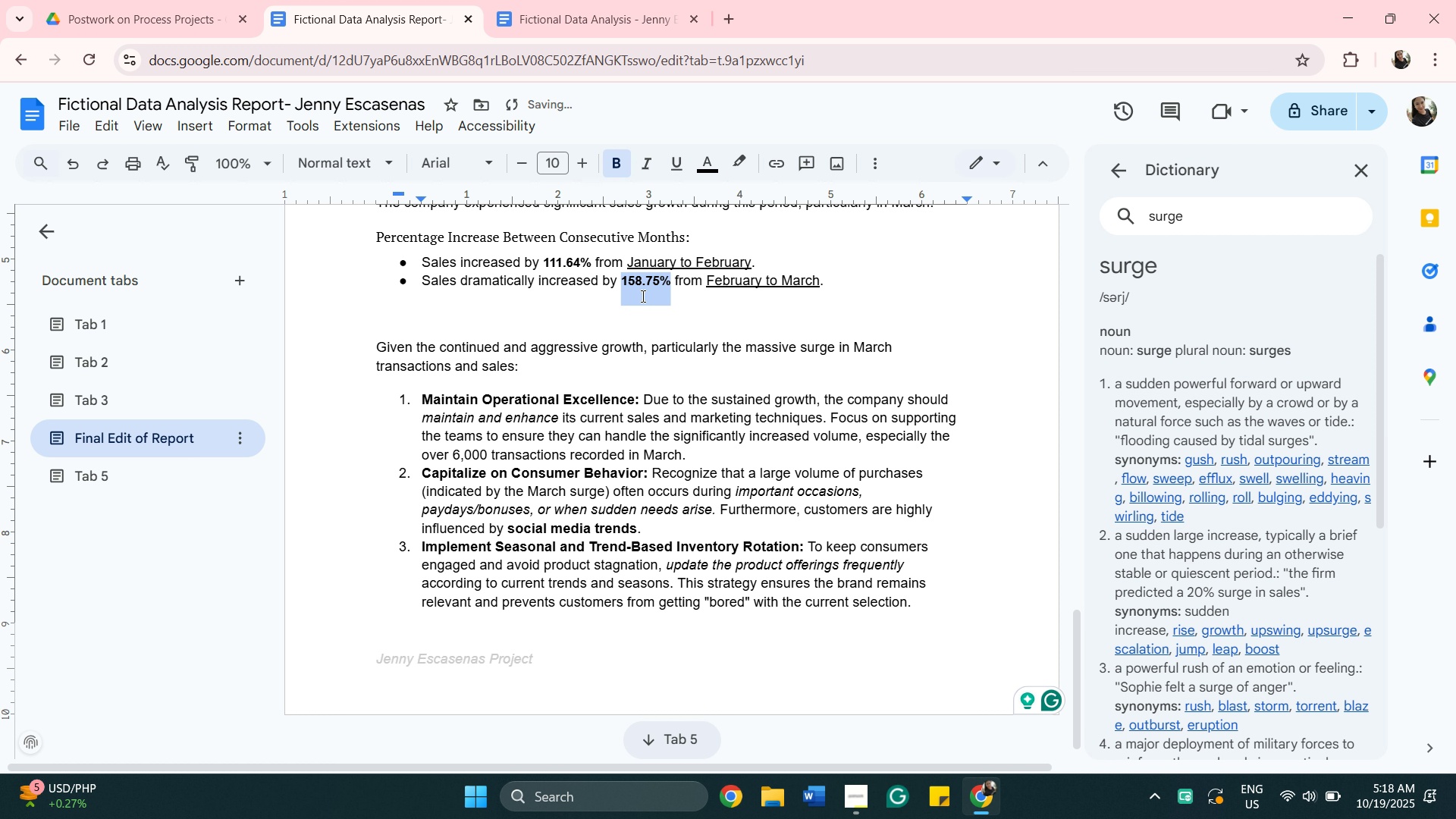 
scroll: coordinate [612, 416], scroll_direction: down, amount: 1.0
 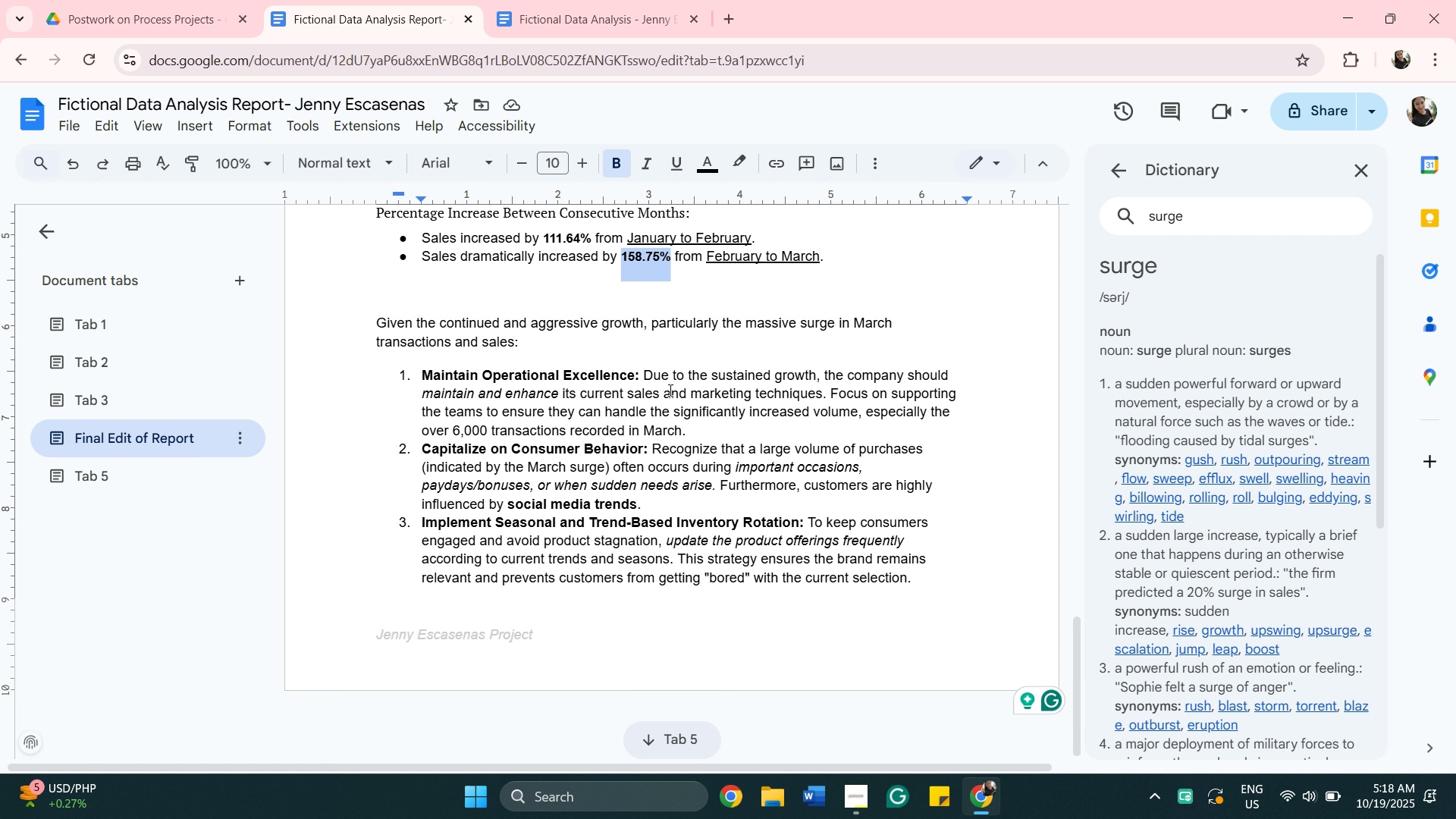 
wait(23.61)
 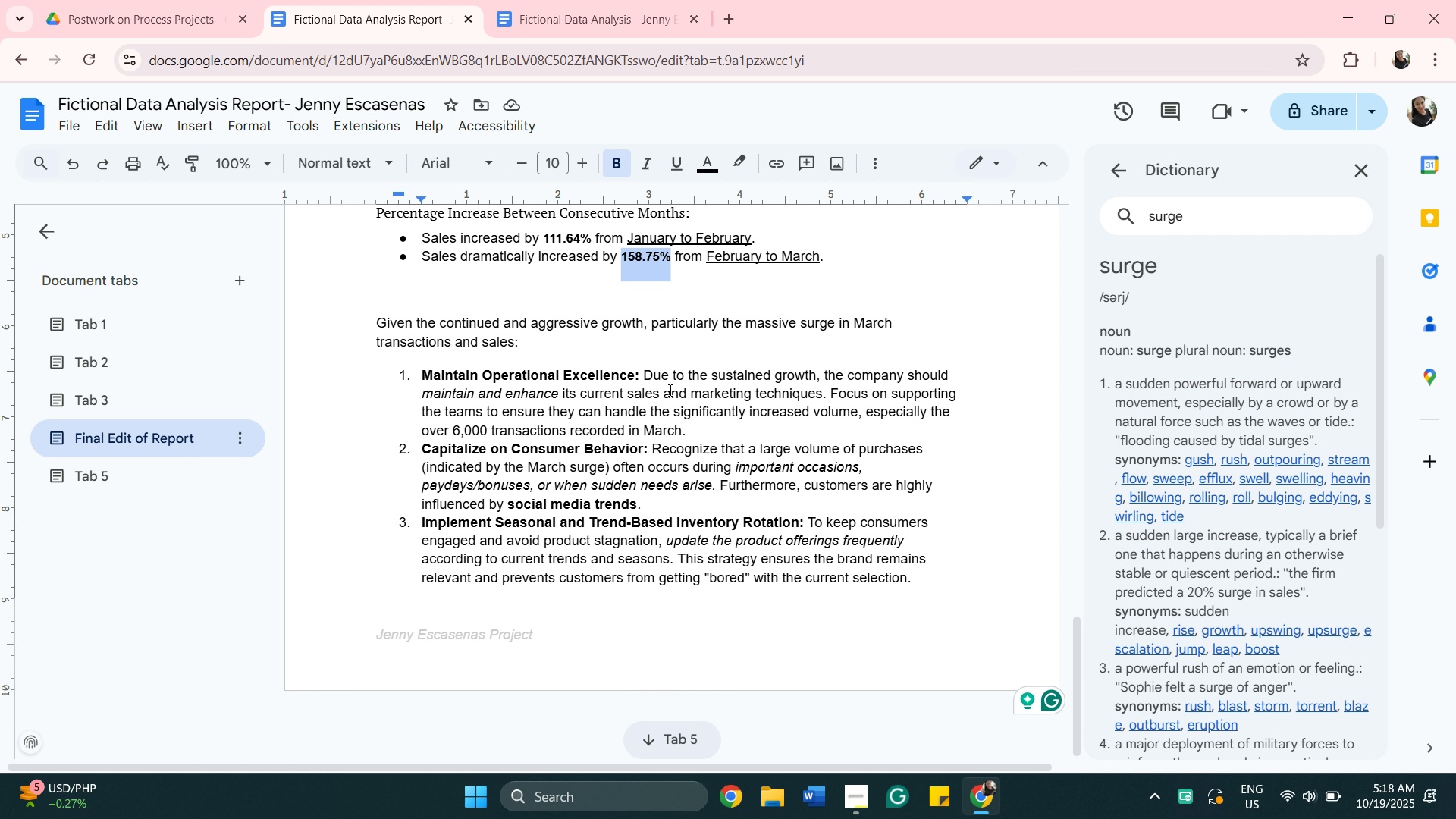 
left_click_drag(start_coordinate=[422, 396], to_coordinate=[557, 392])
 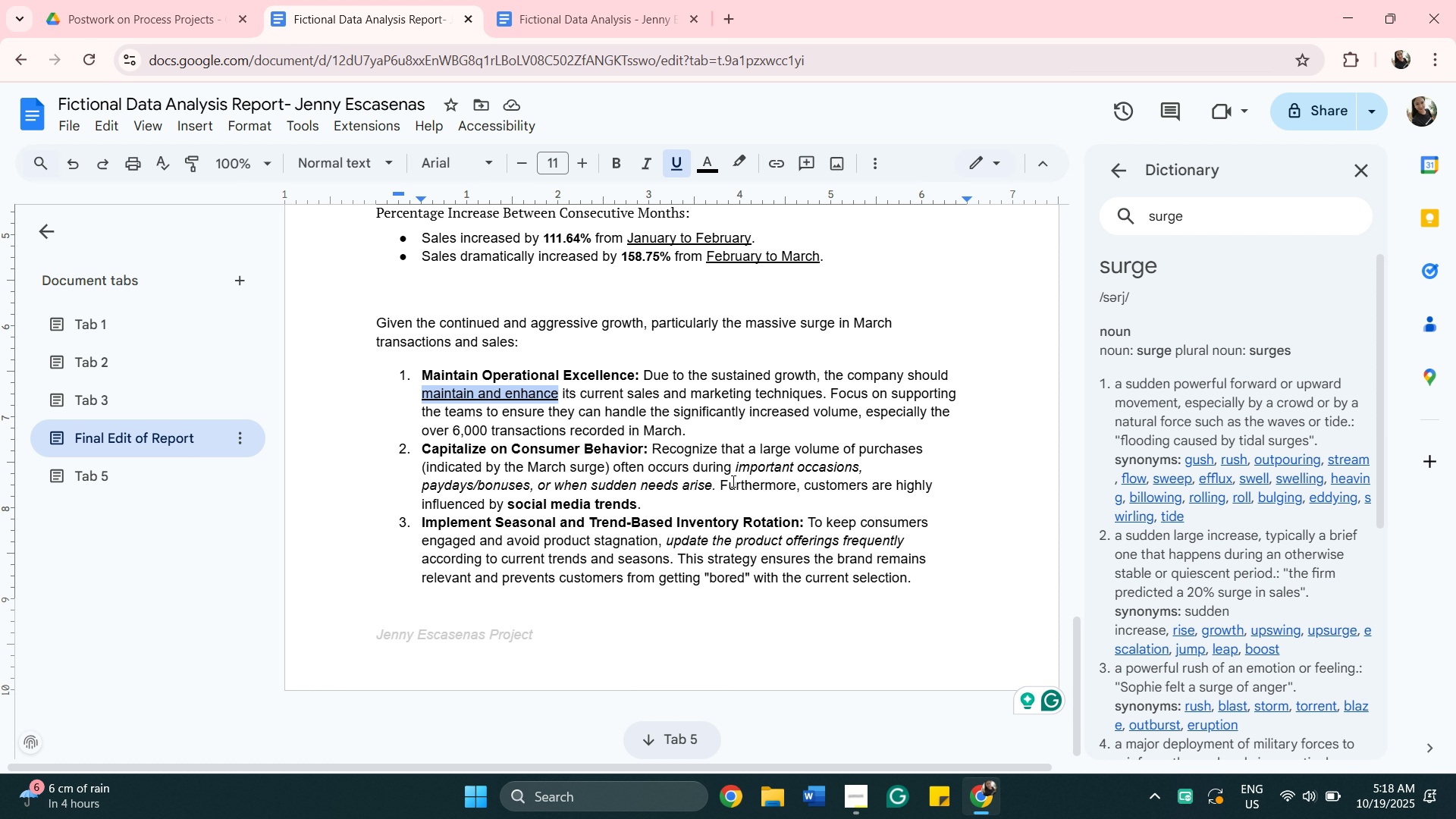 
wait(24.75)
 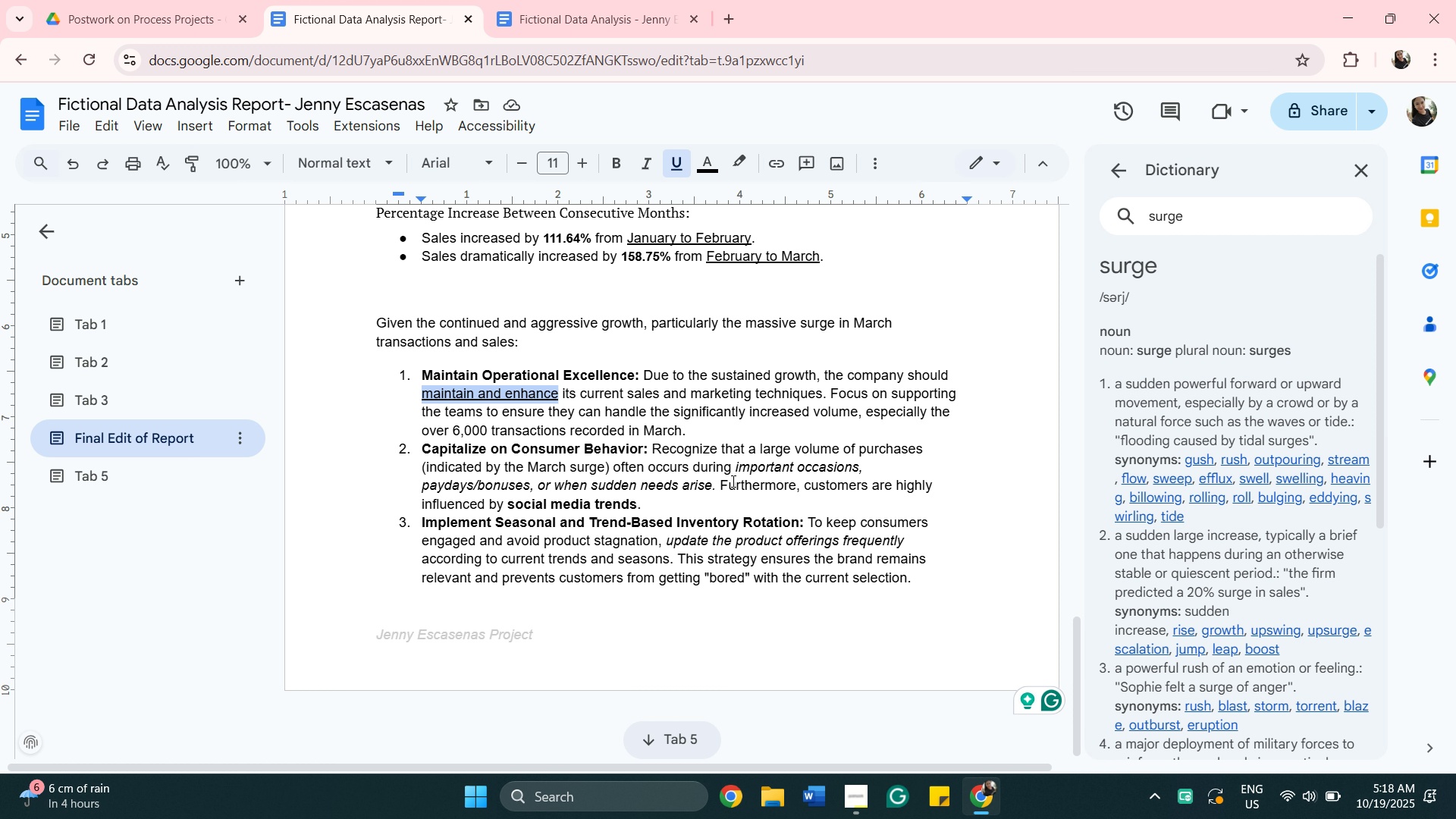 
left_click_drag(start_coordinate=[695, 470], to_coordinate=[591, 481])
 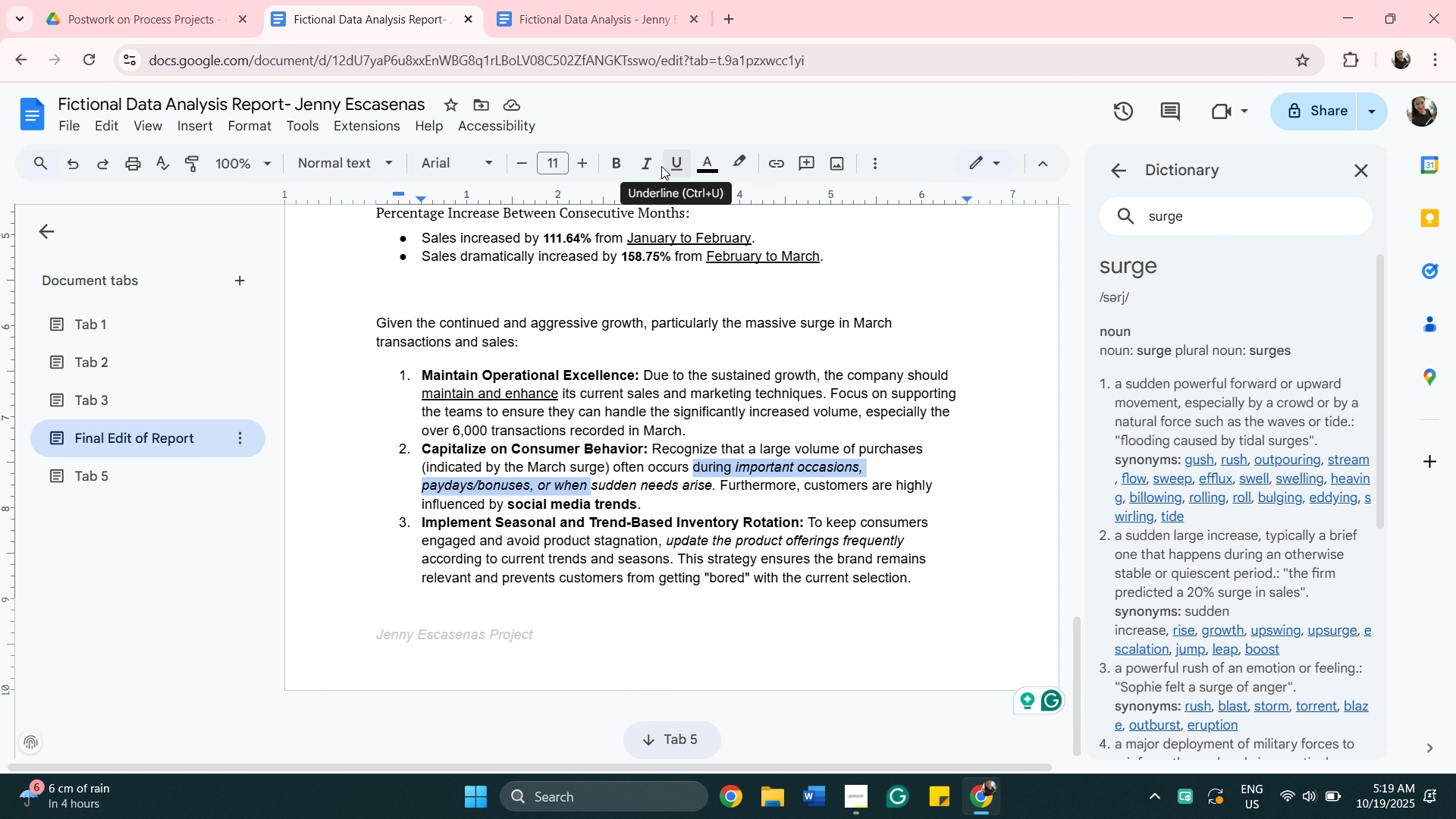 
left_click([651, 165])
 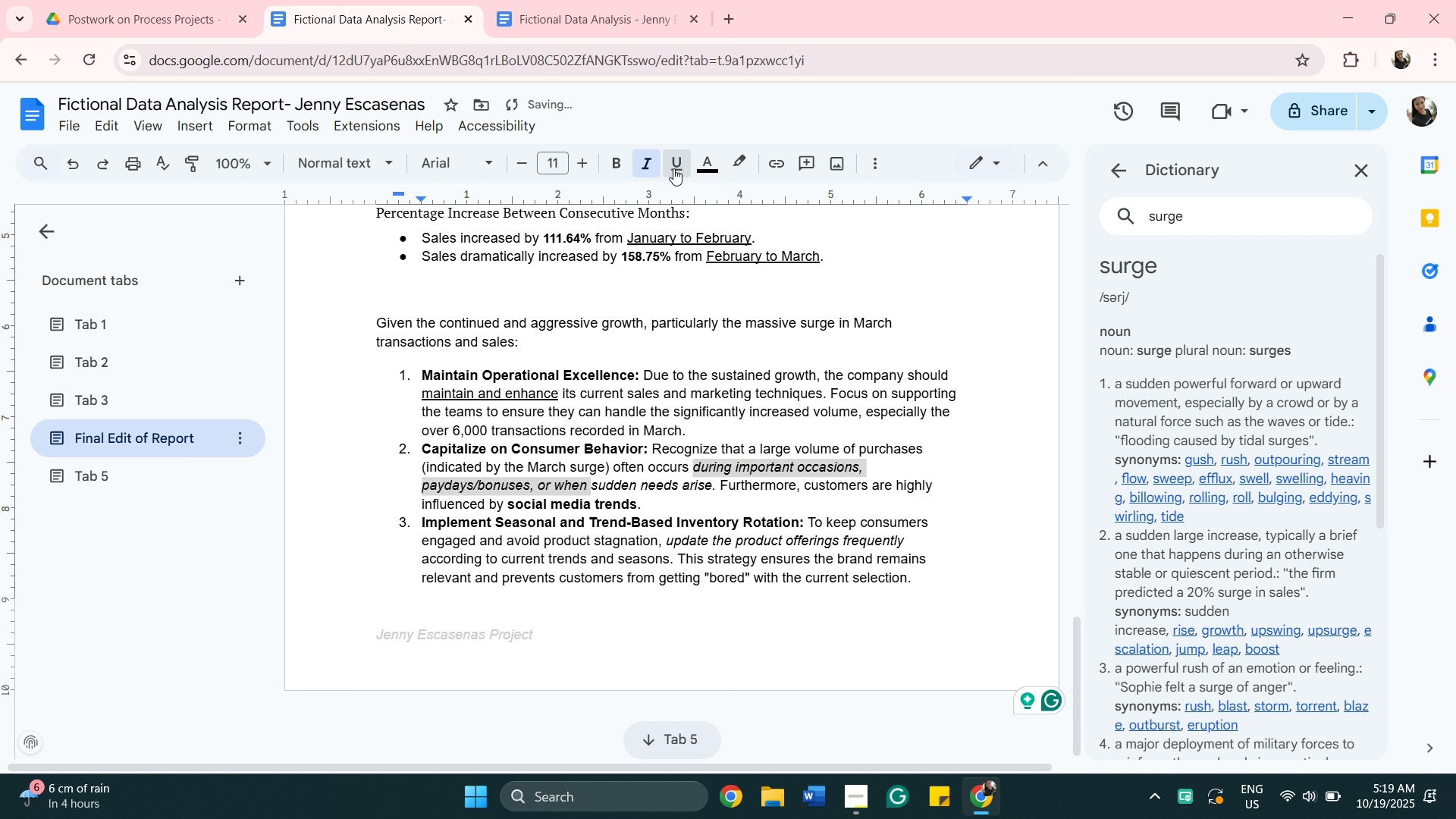 
left_click([673, 168])
 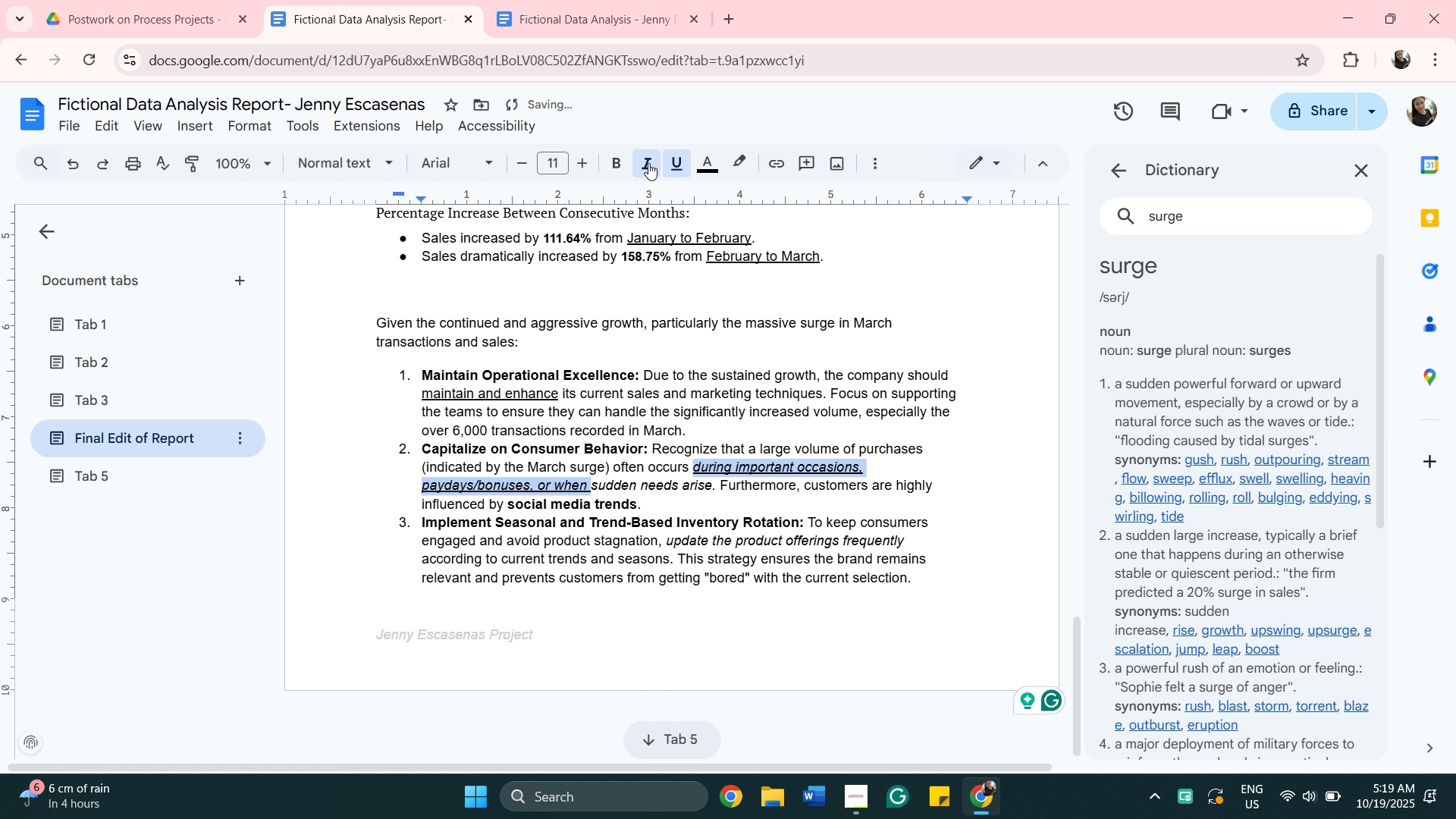 
left_click([648, 163])
 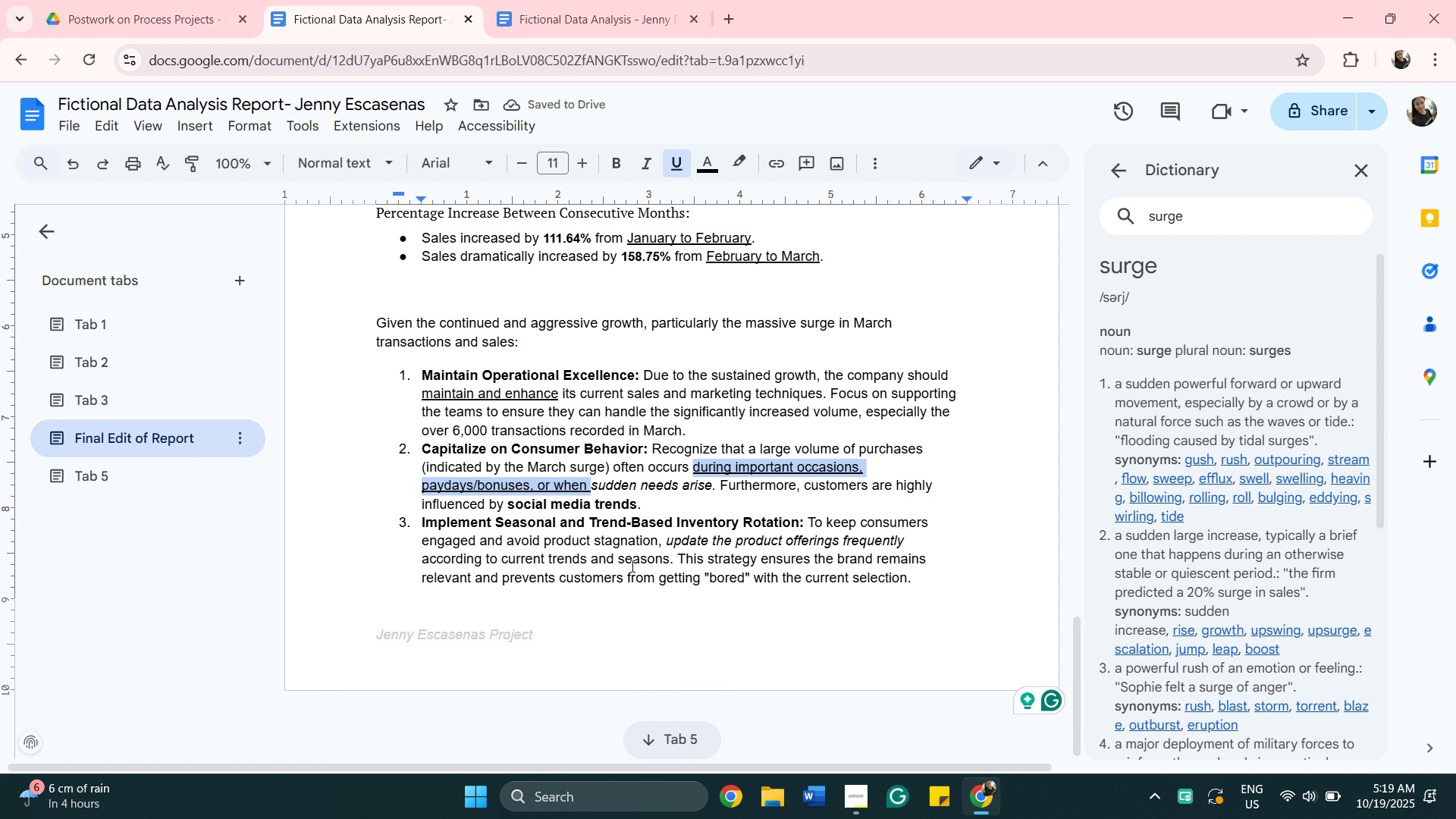 
scroll: coordinate [631, 566], scroll_direction: down, amount: 1.0
 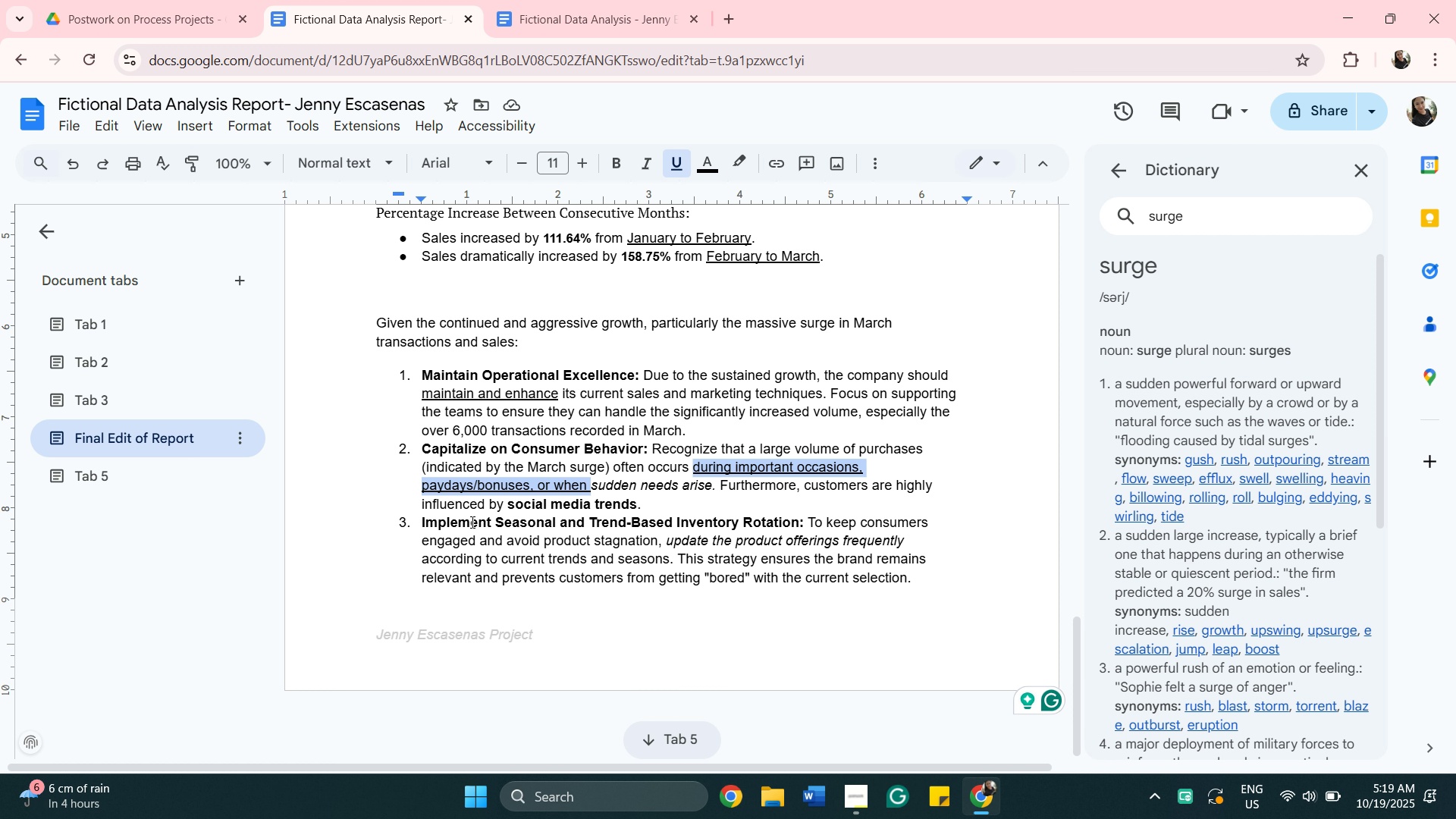 
wait(11.39)
 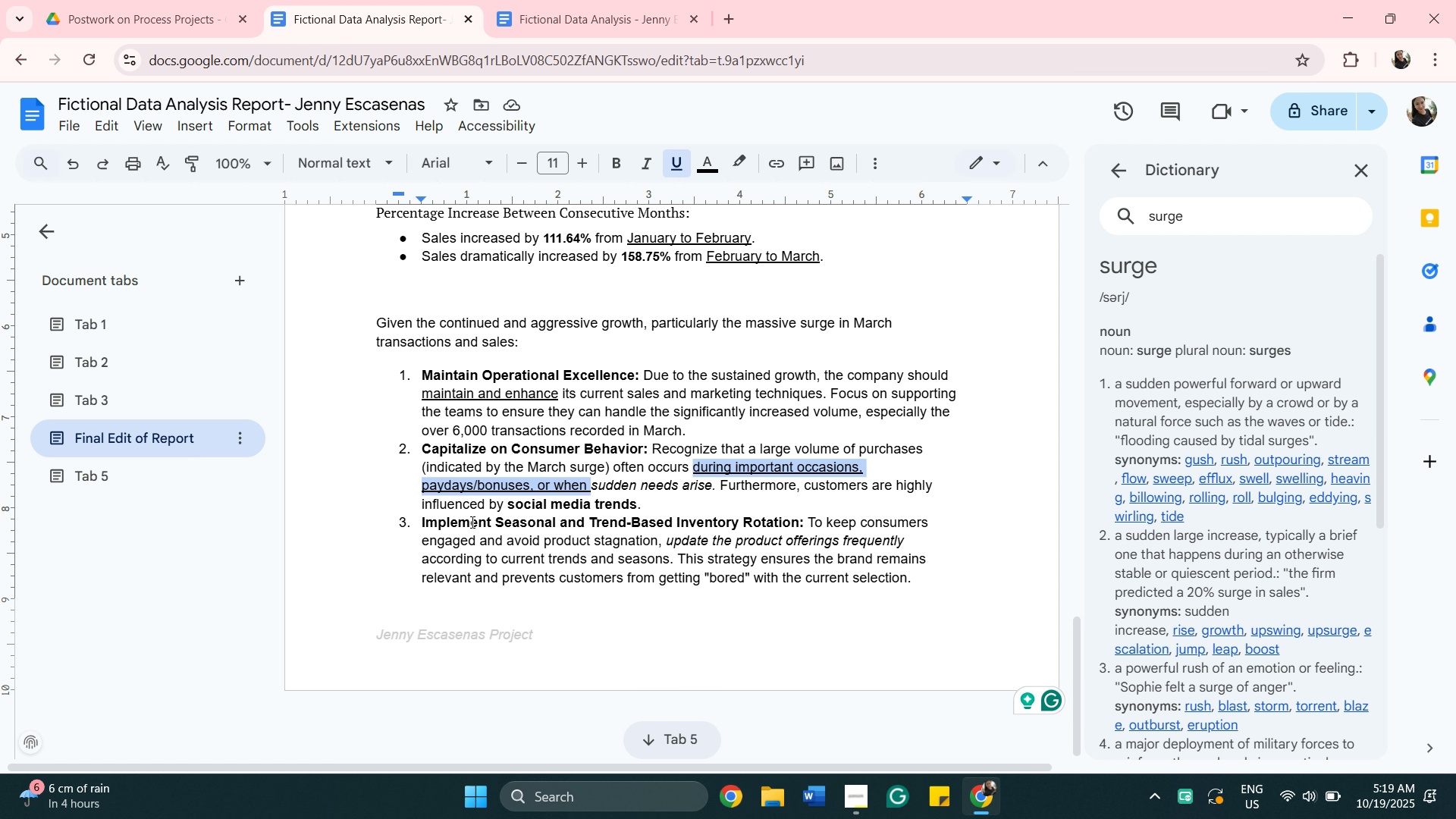 
left_click_drag(start_coordinate=[510, 504], to_coordinate=[635, 506])
 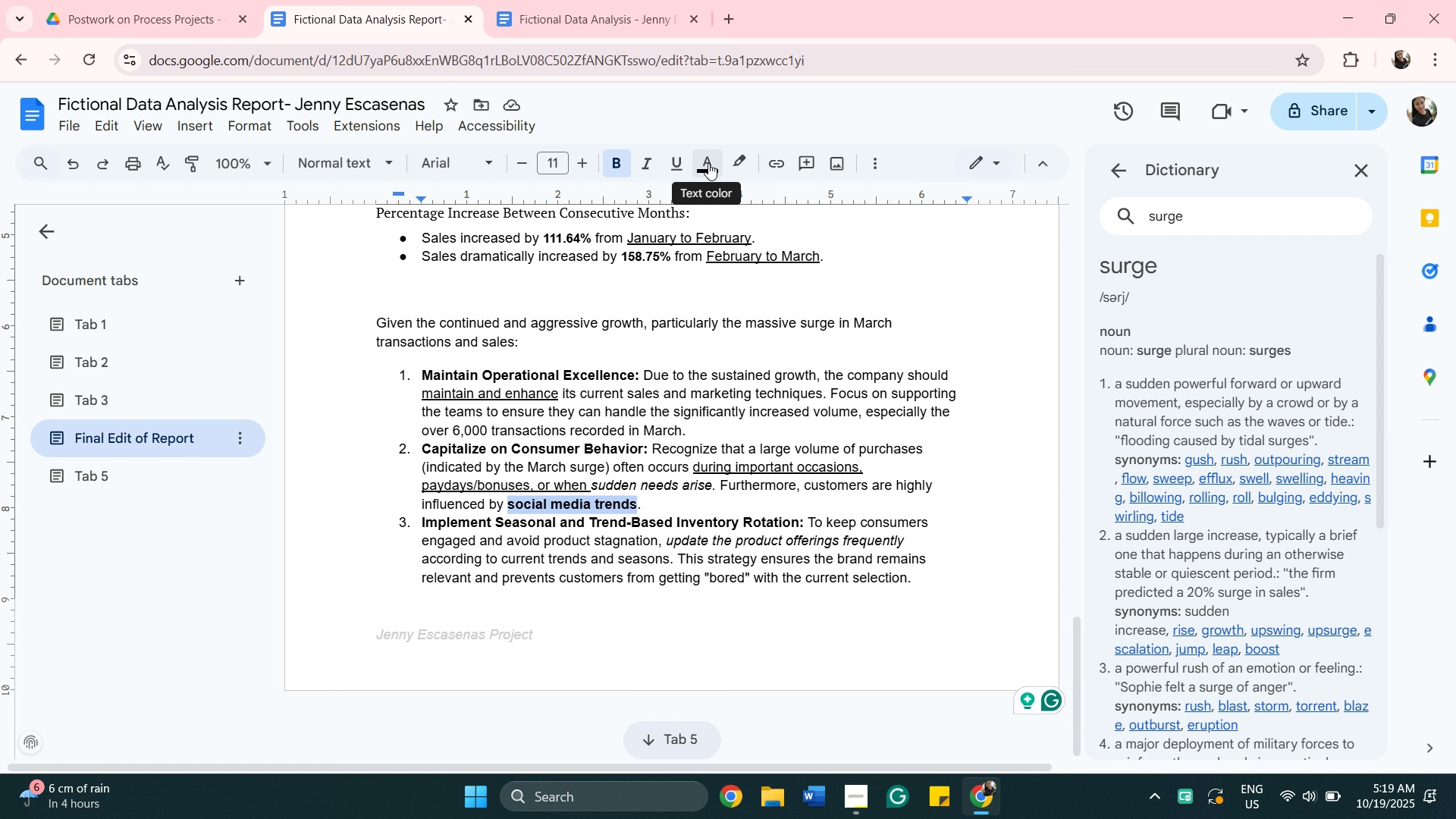 
left_click([708, 163])
 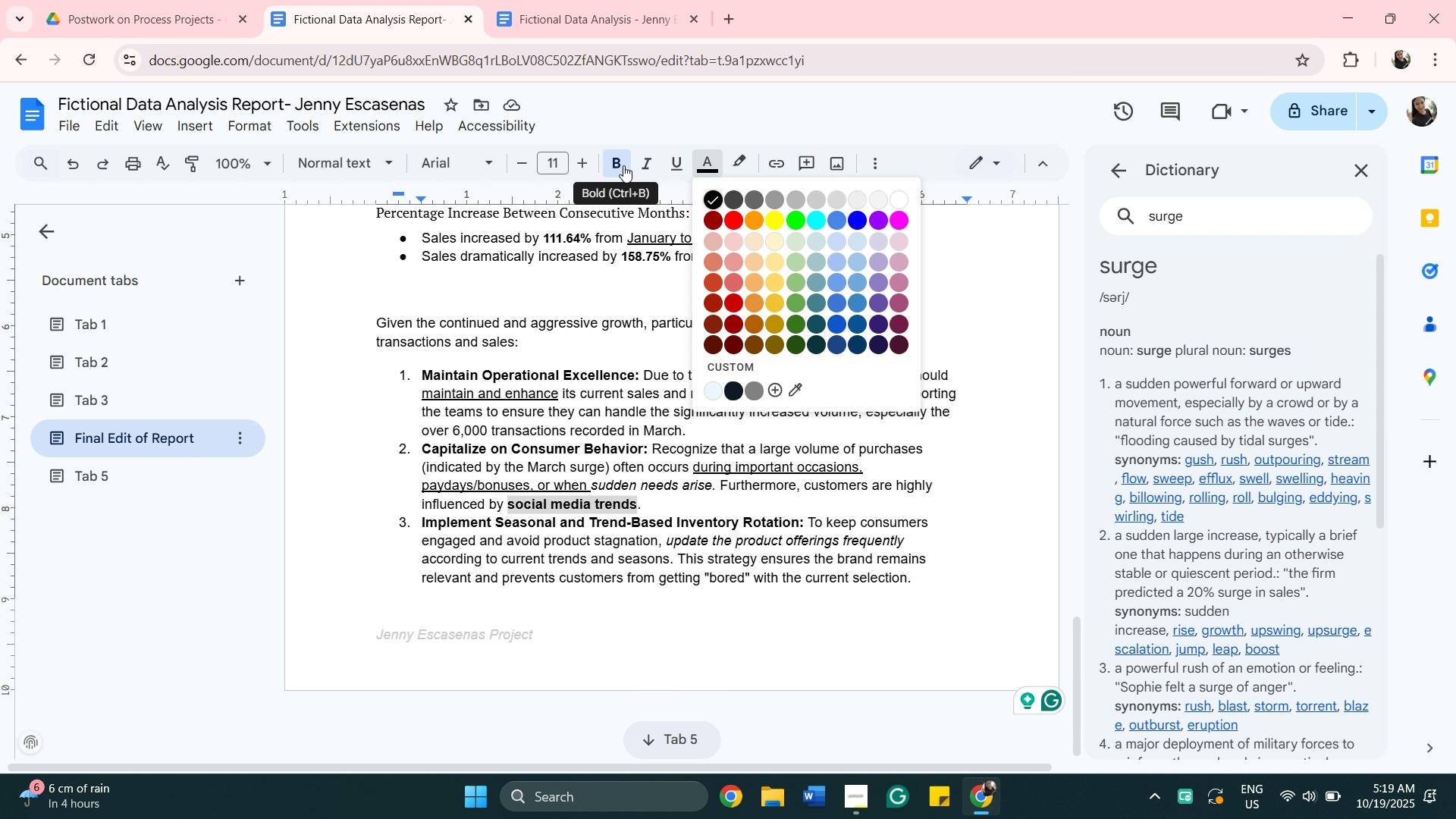 
left_click([620, 161])
 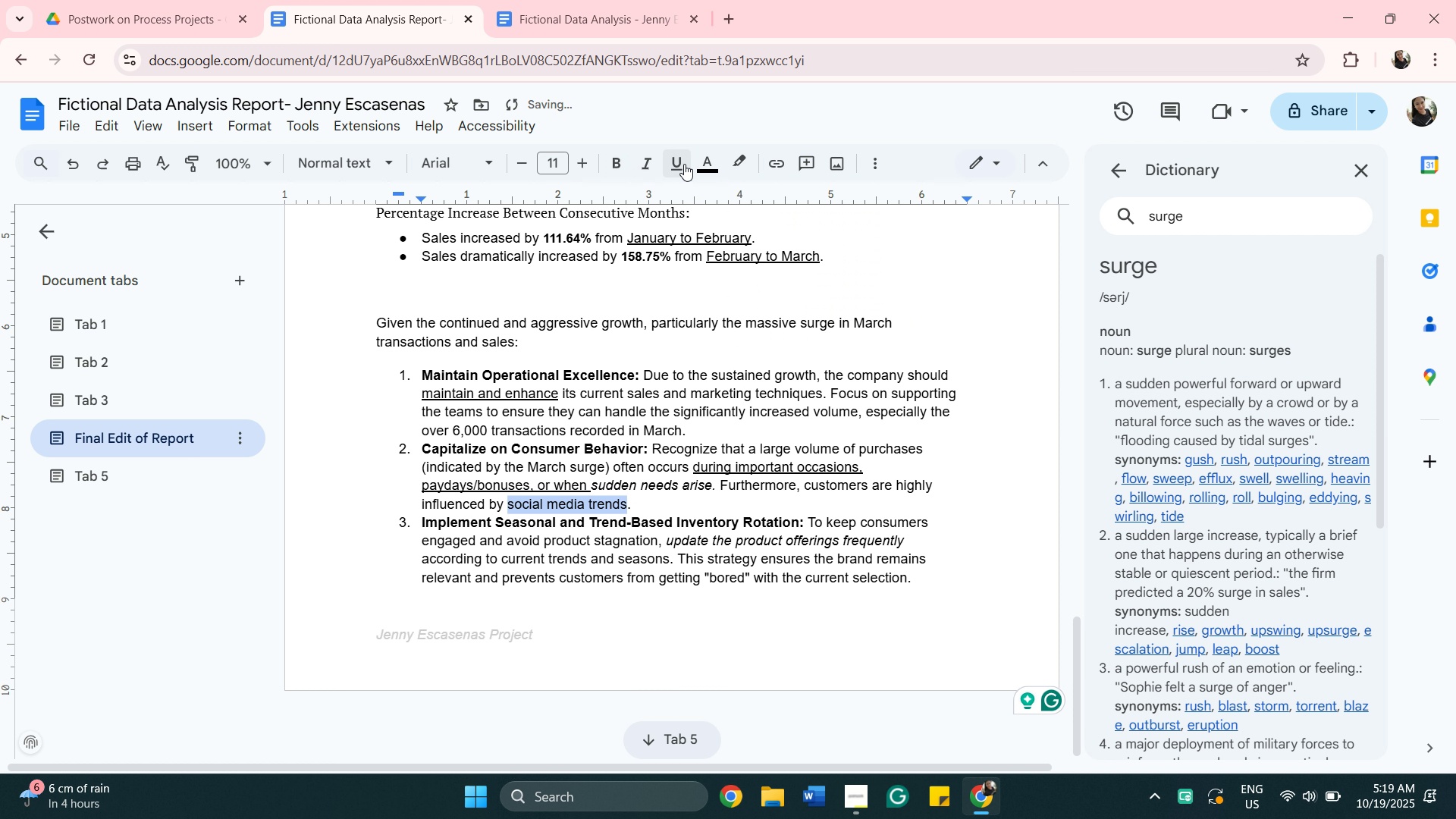 
mouse_move([672, 181])
 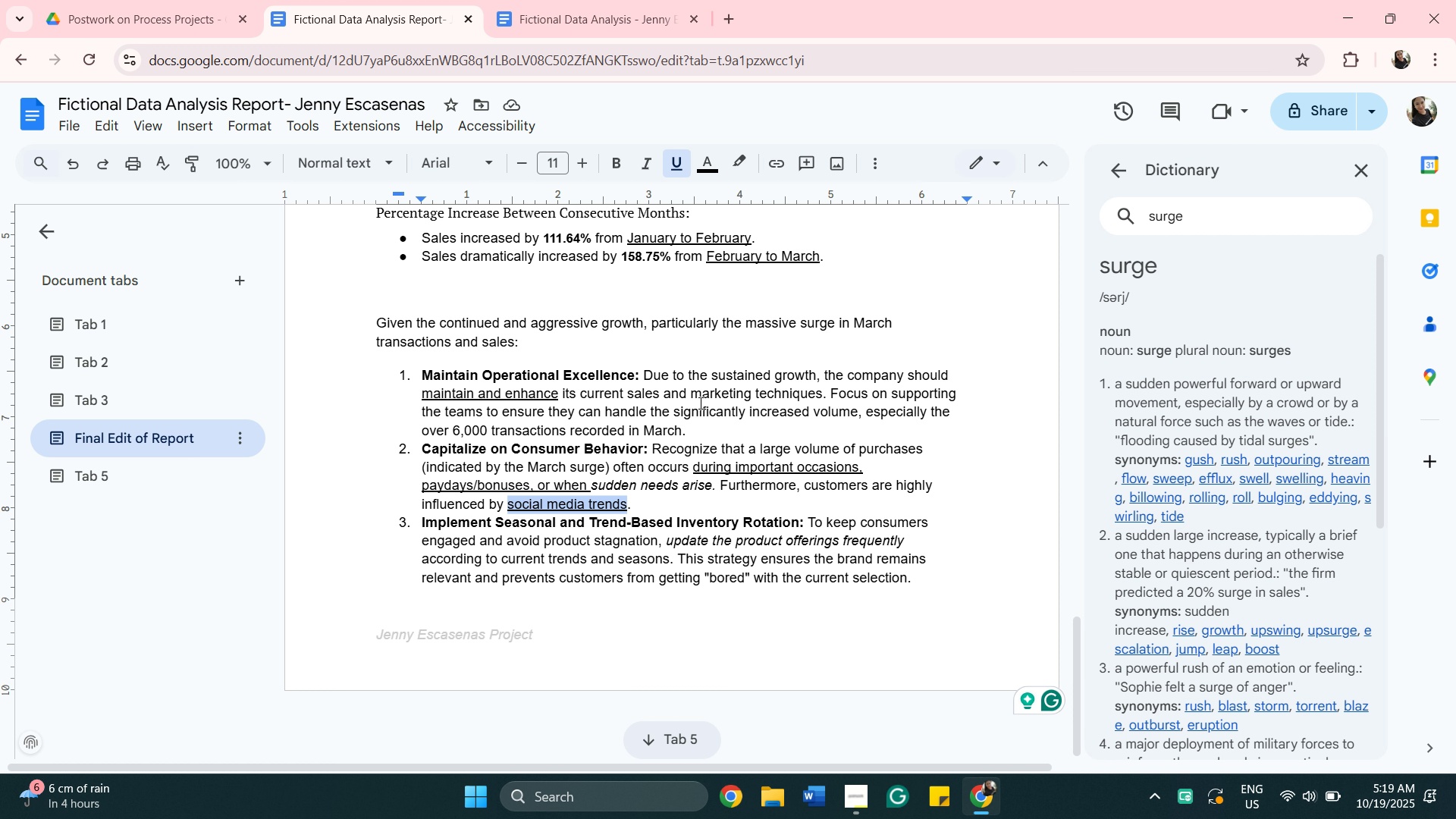 
wait(10.83)
 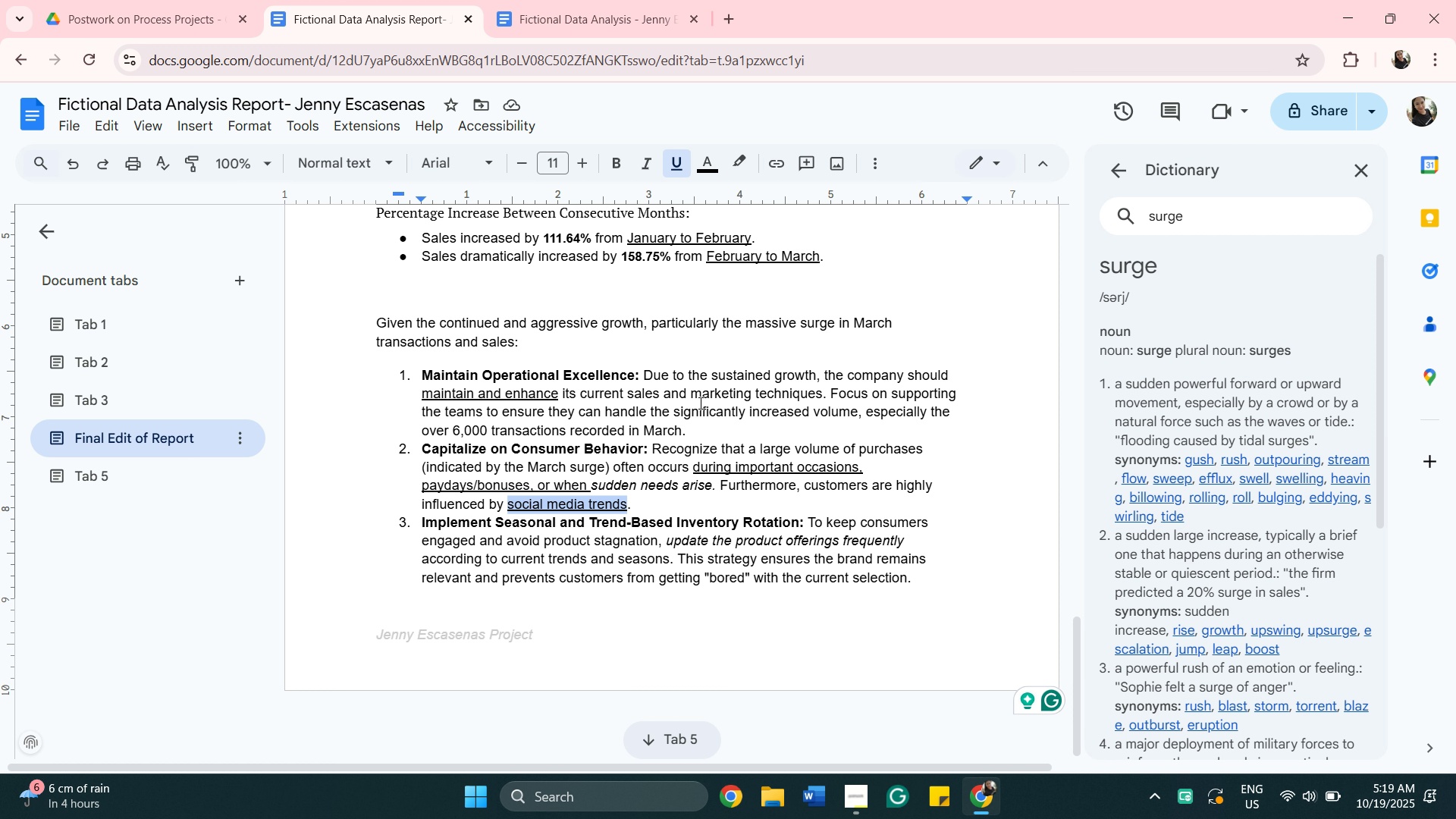 
left_click_drag(start_coordinate=[668, 541], to_coordinate=[901, 541])
 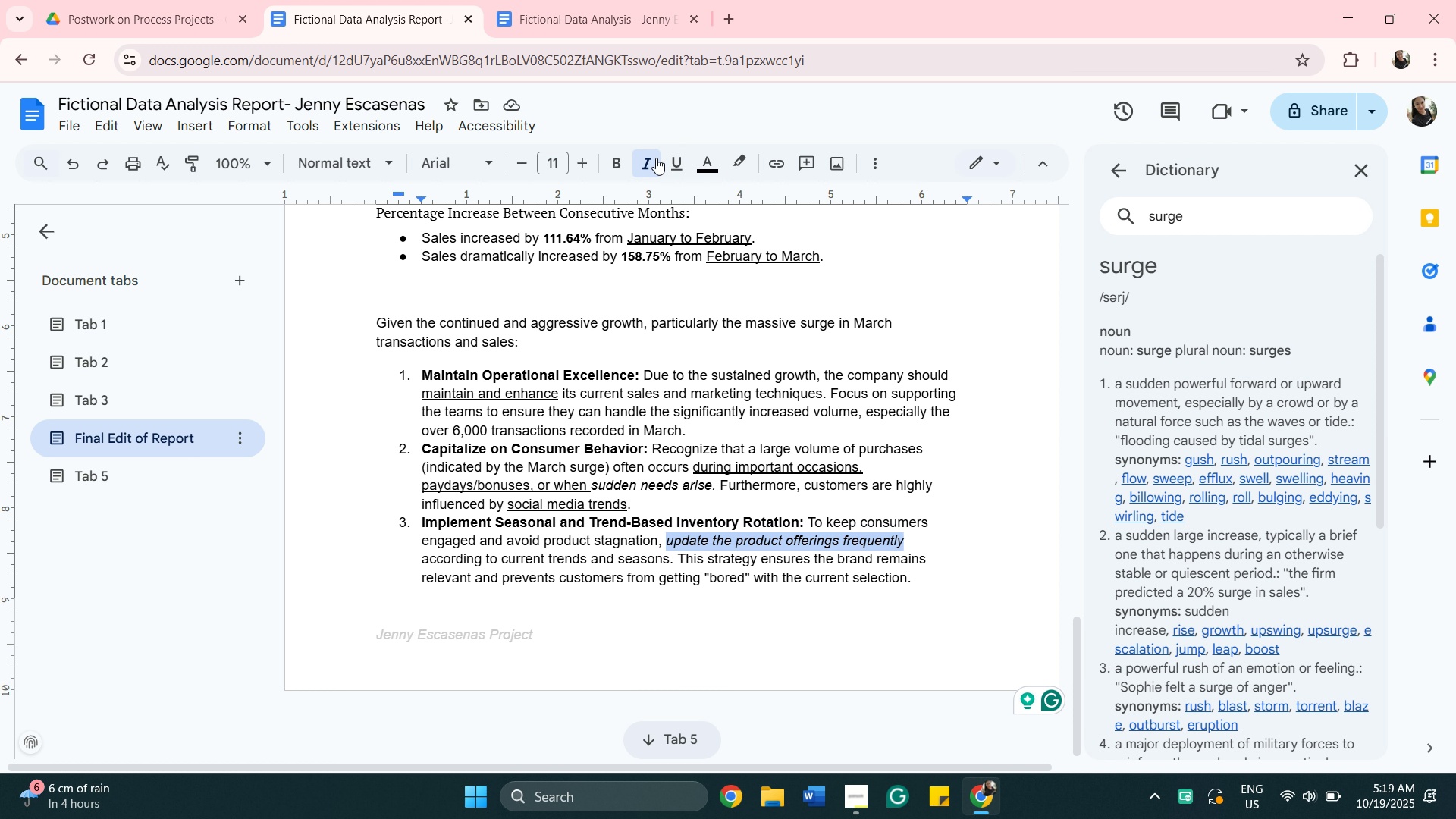 
left_click([647, 153])
 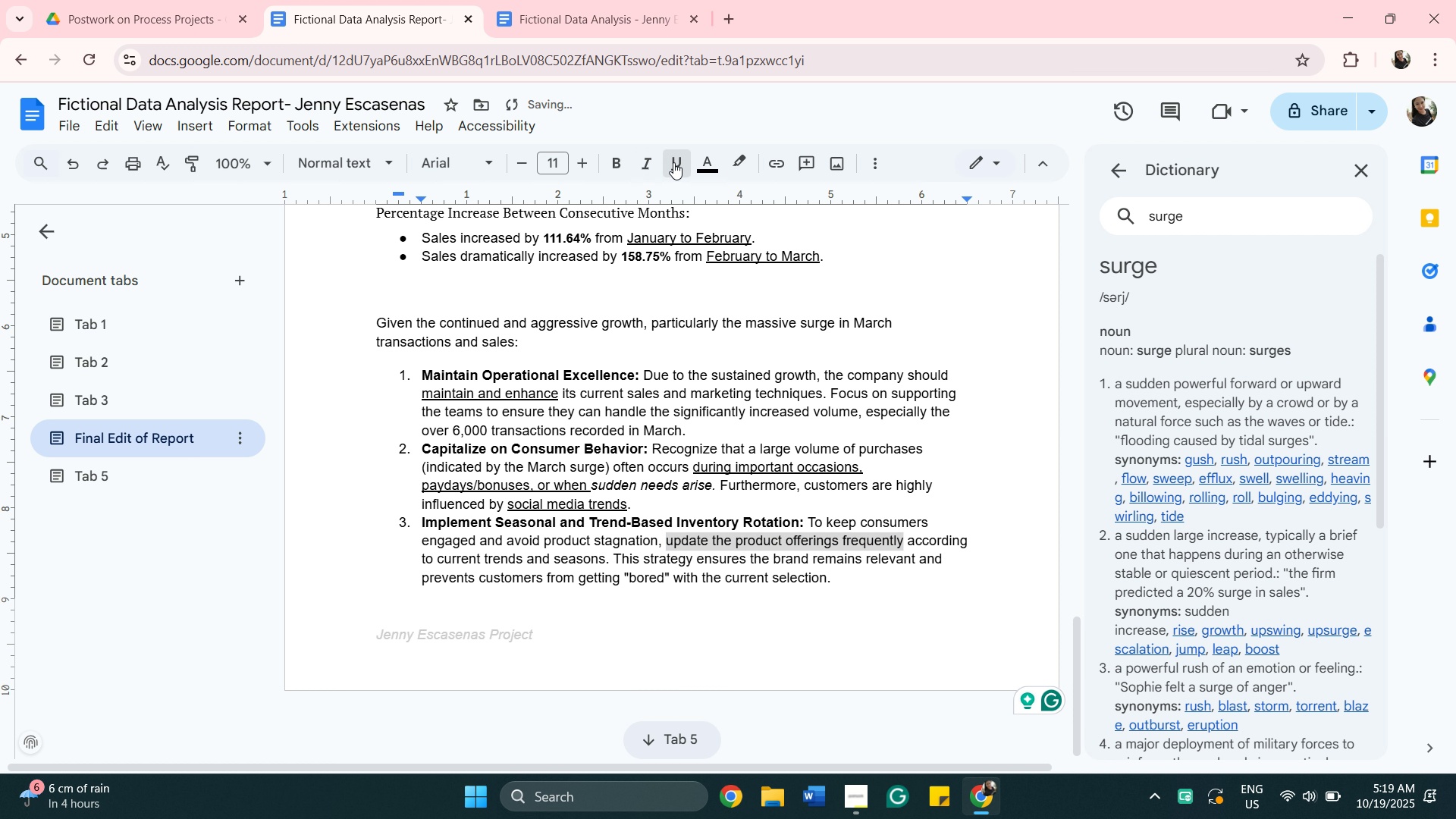 
left_click([673, 162])
 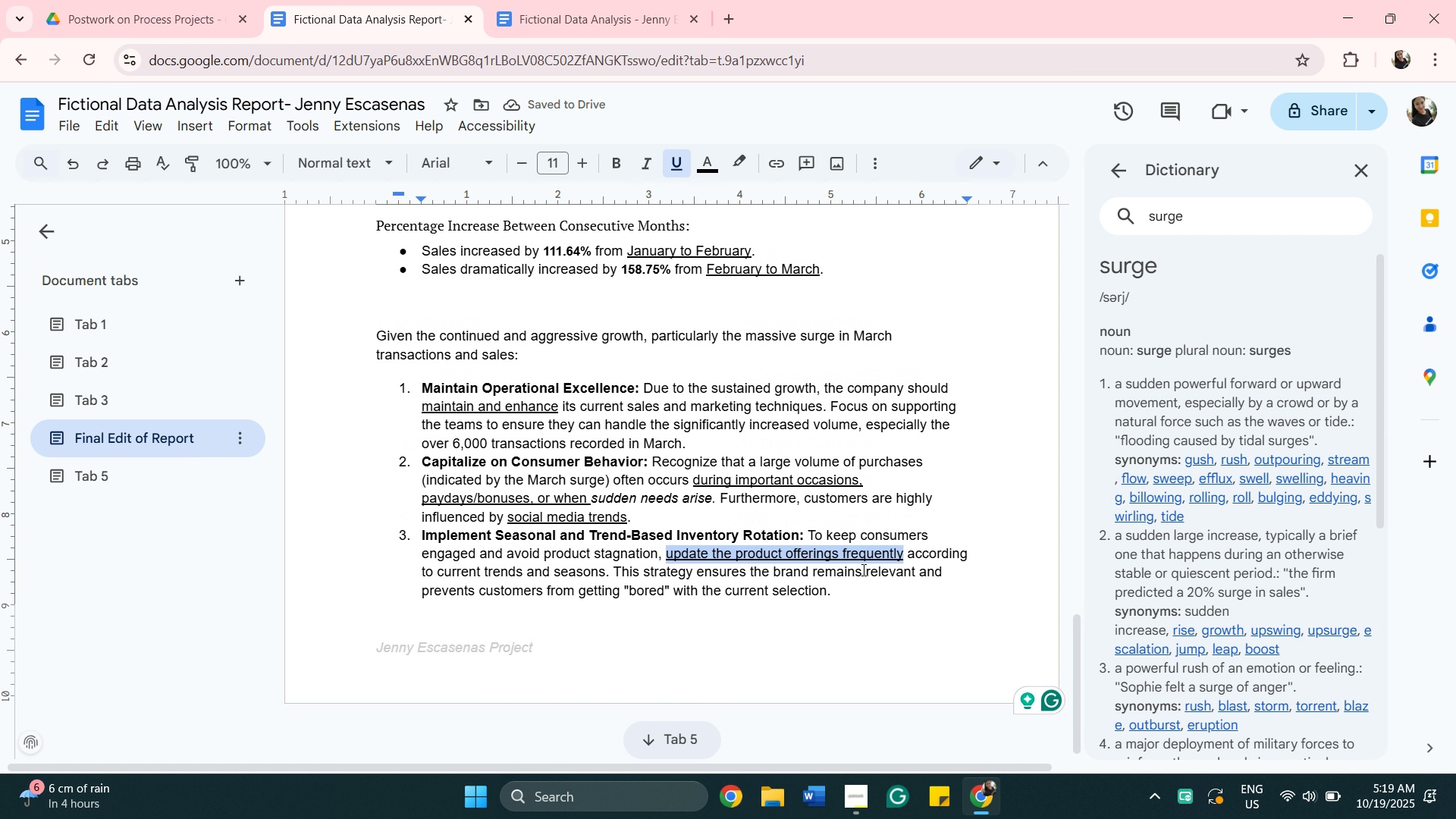 
scroll: coordinate [862, 570], scroll_direction: down, amount: 3.0
 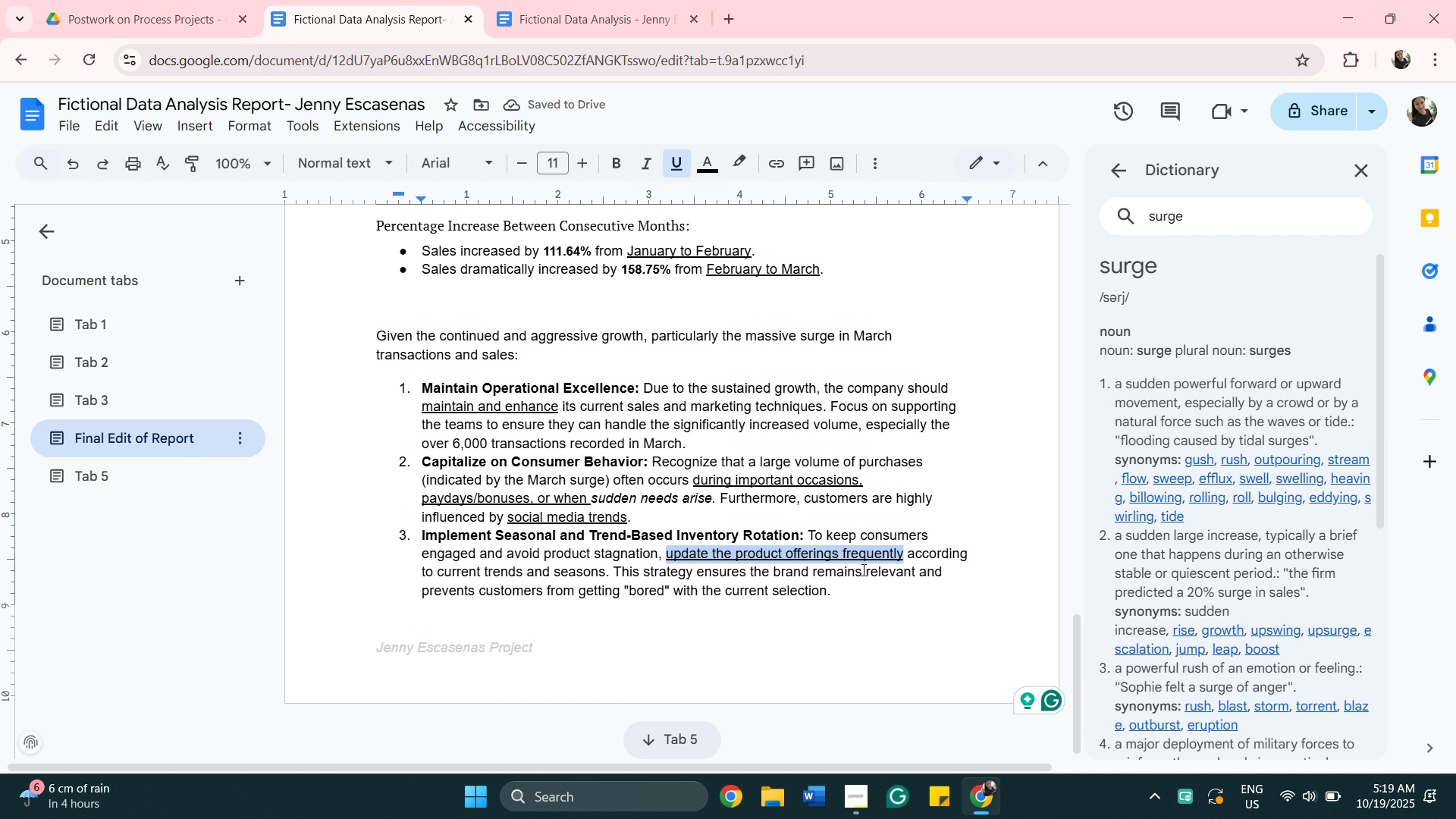 
scroll: coordinate [862, 570], scroll_direction: up, amount: 3.0
 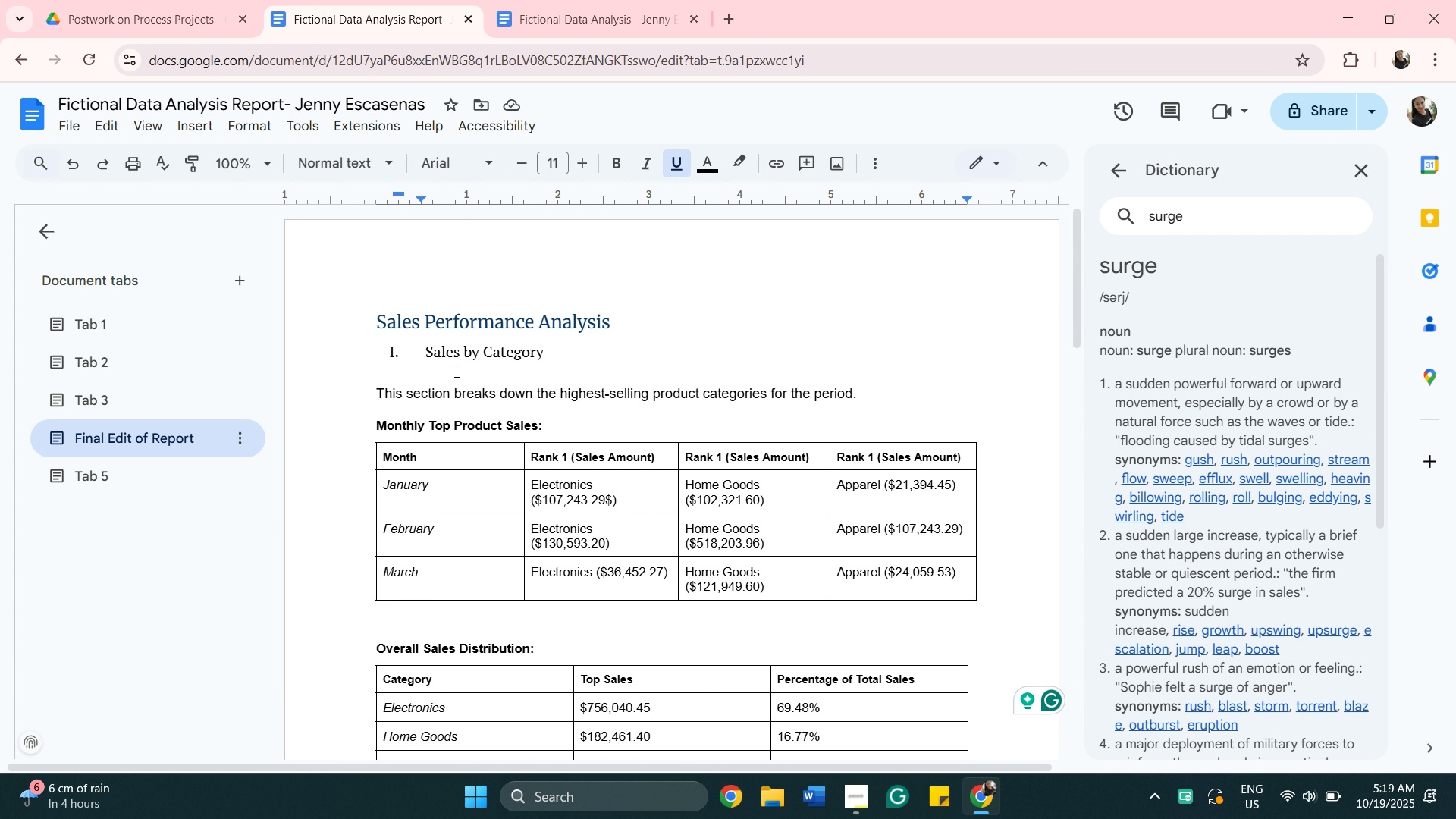 
left_click_drag(start_coordinate=[376, 349], to_coordinate=[866, 592])
 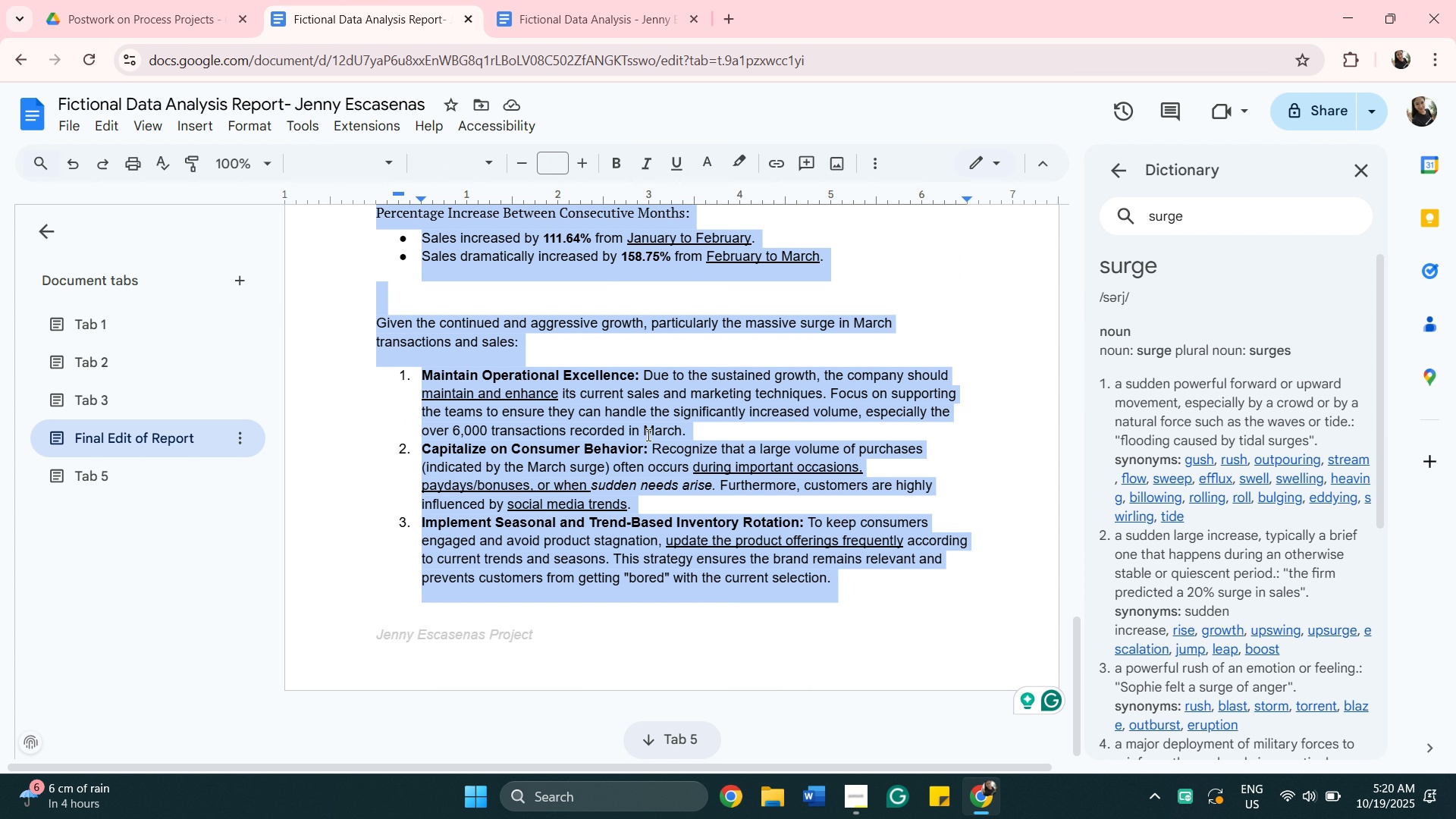 
scroll: coordinate [798, 683], scroll_direction: down, amount: 20.0
 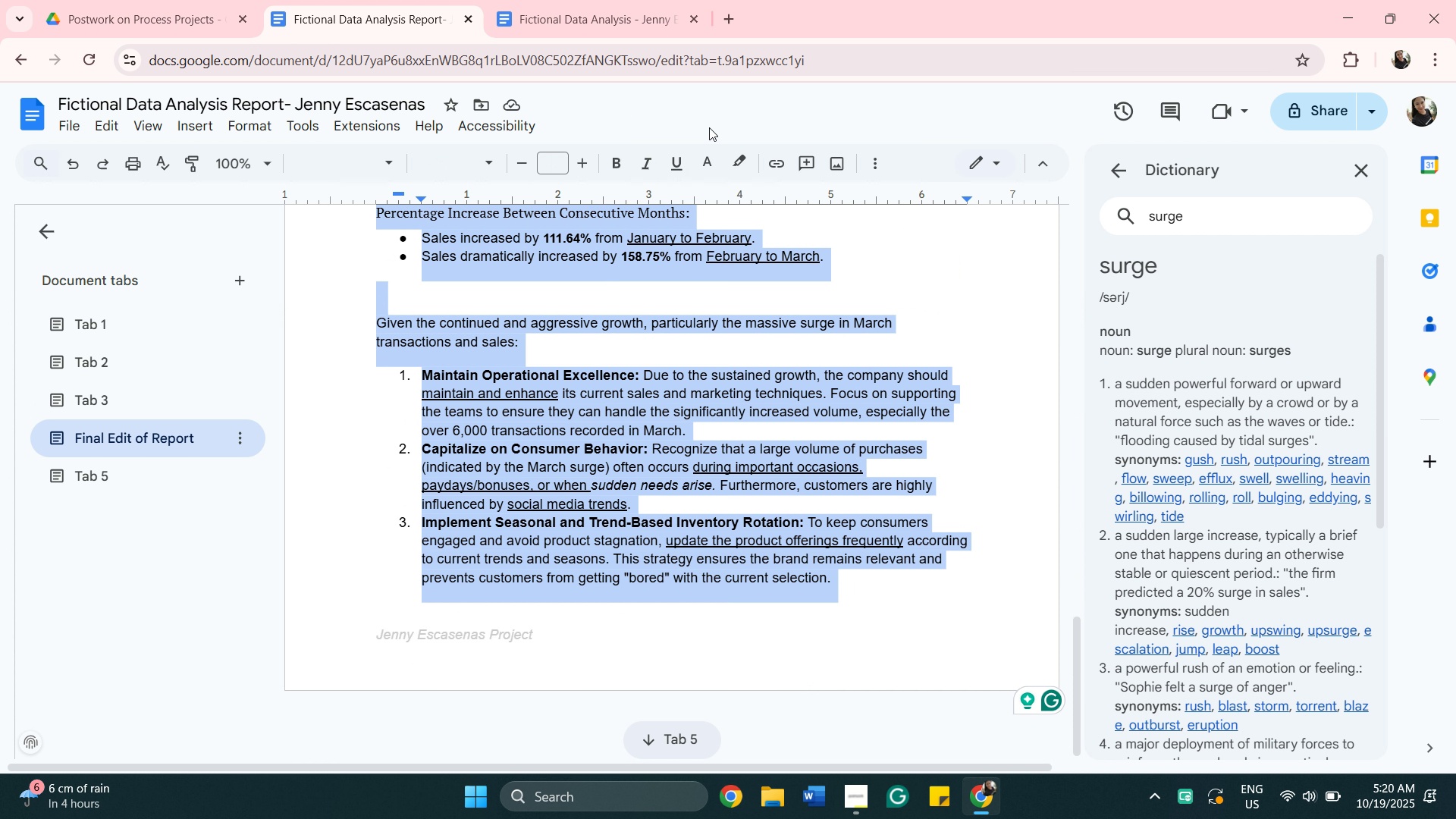 
mouse_move([639, 177])
 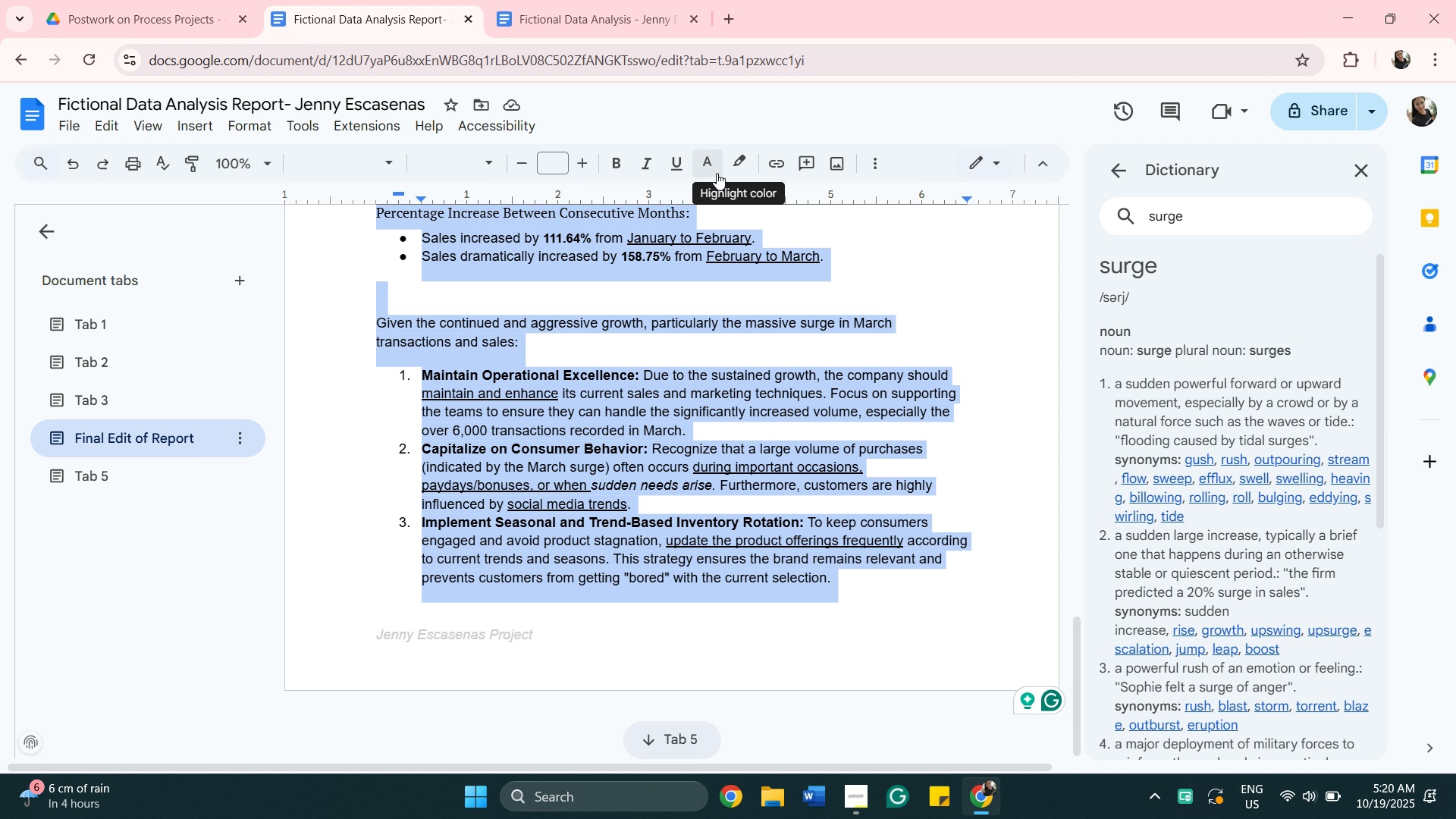 
left_click([712, 168])
 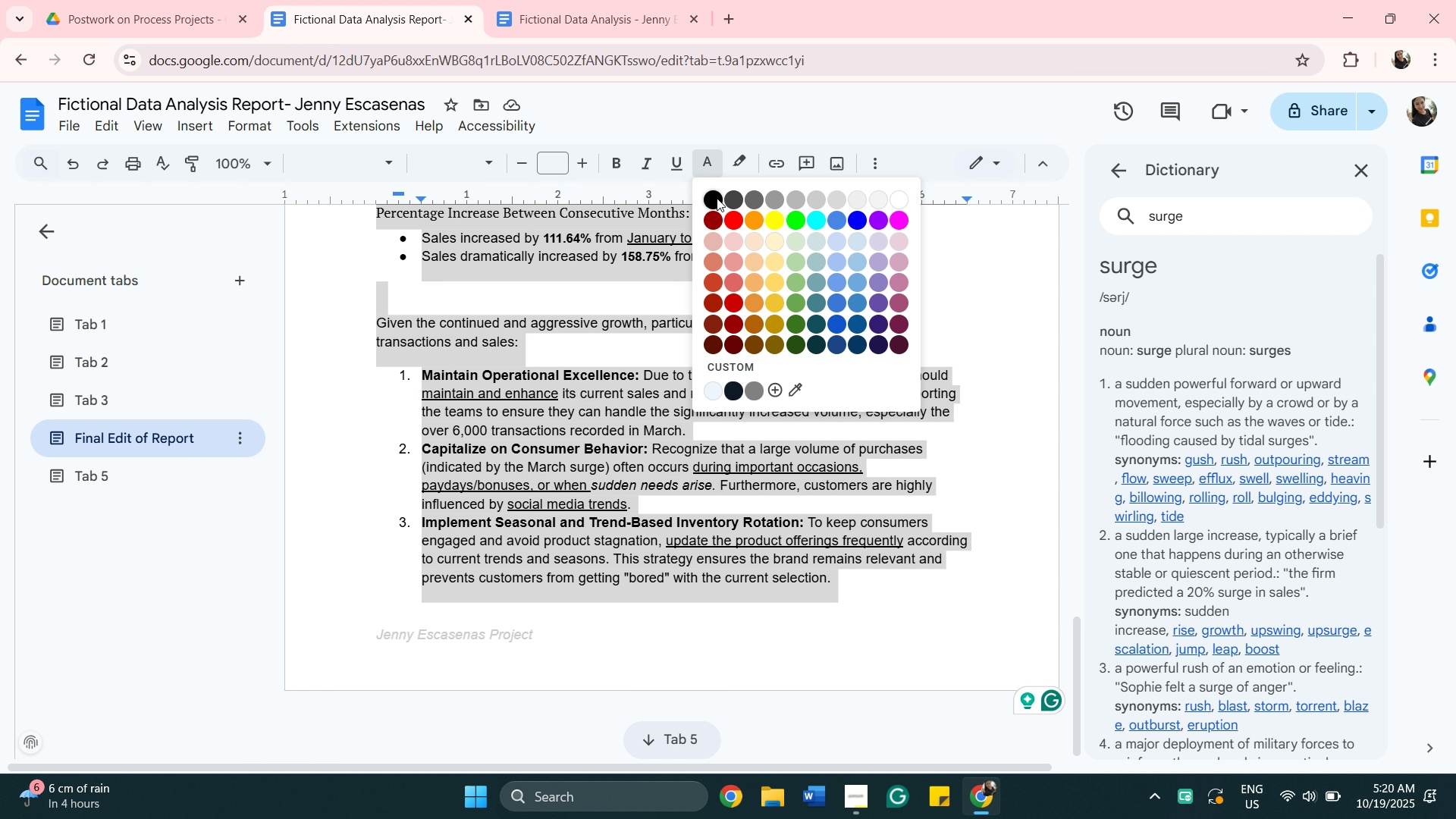 
left_click([717, 198])
 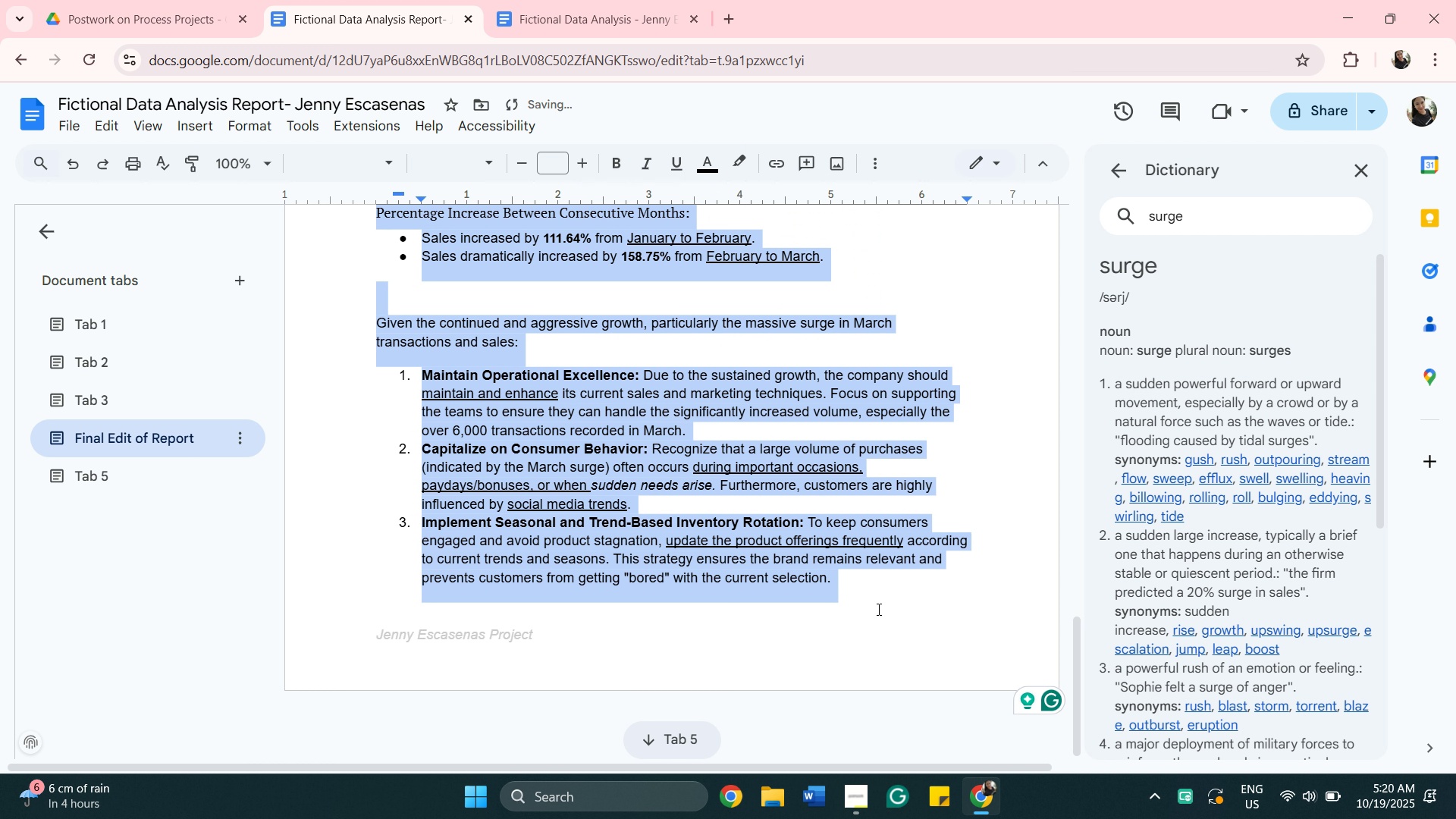 
left_click([877, 609])
 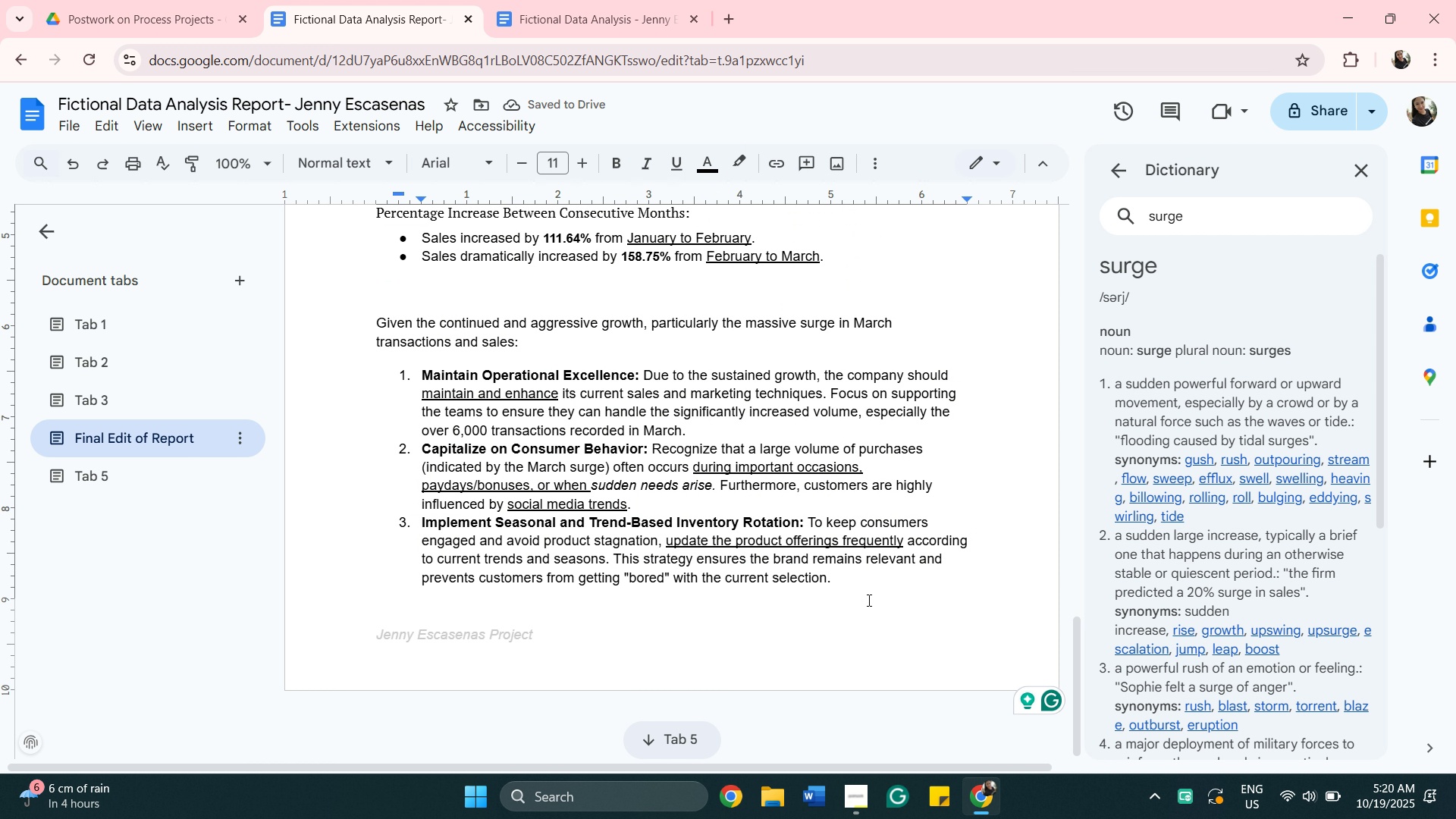 
scroll: coordinate [697, 322], scroll_direction: up, amount: 20.0
 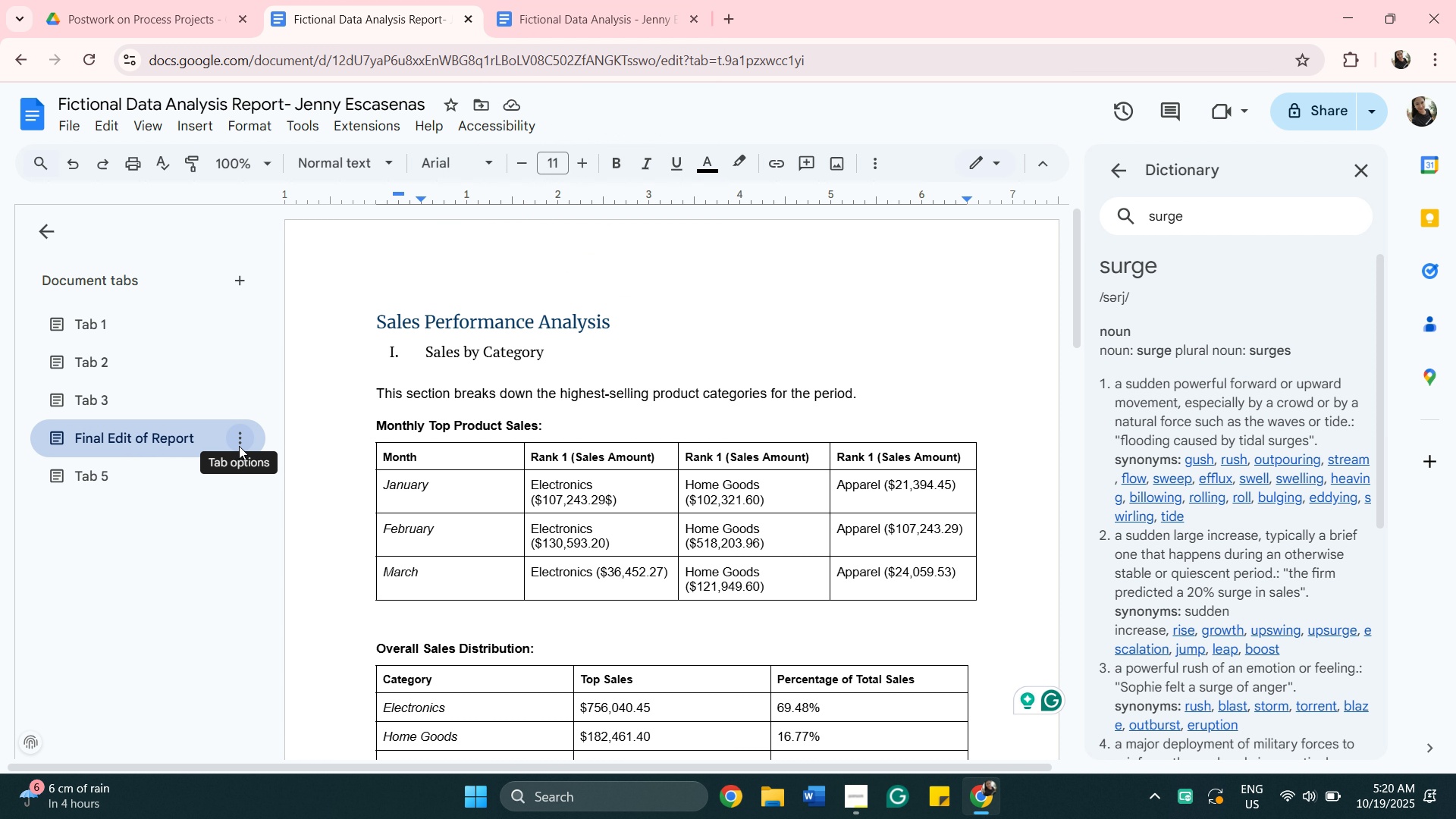 
wait(7.32)
 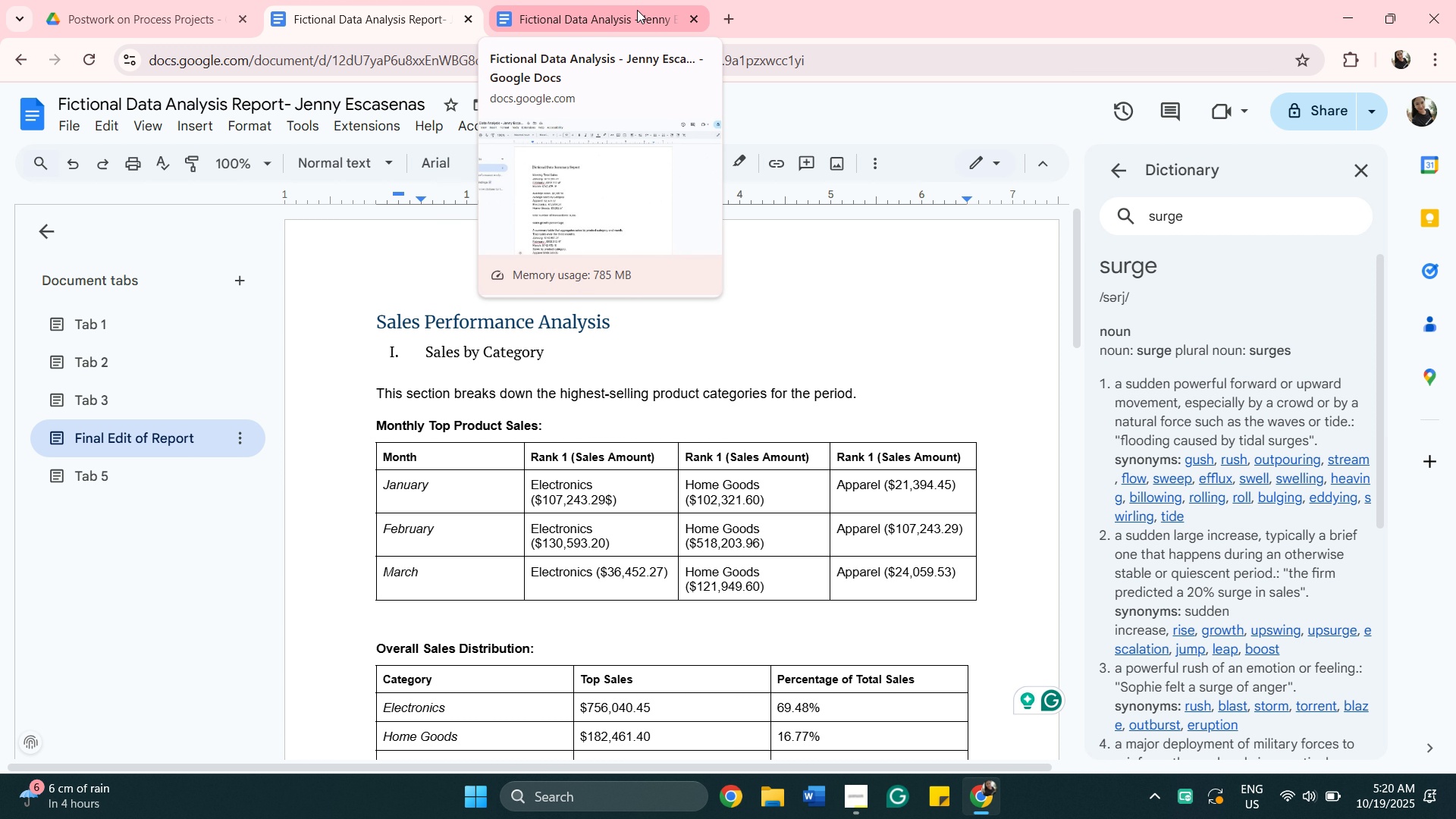 
left_click([239, 446])
 